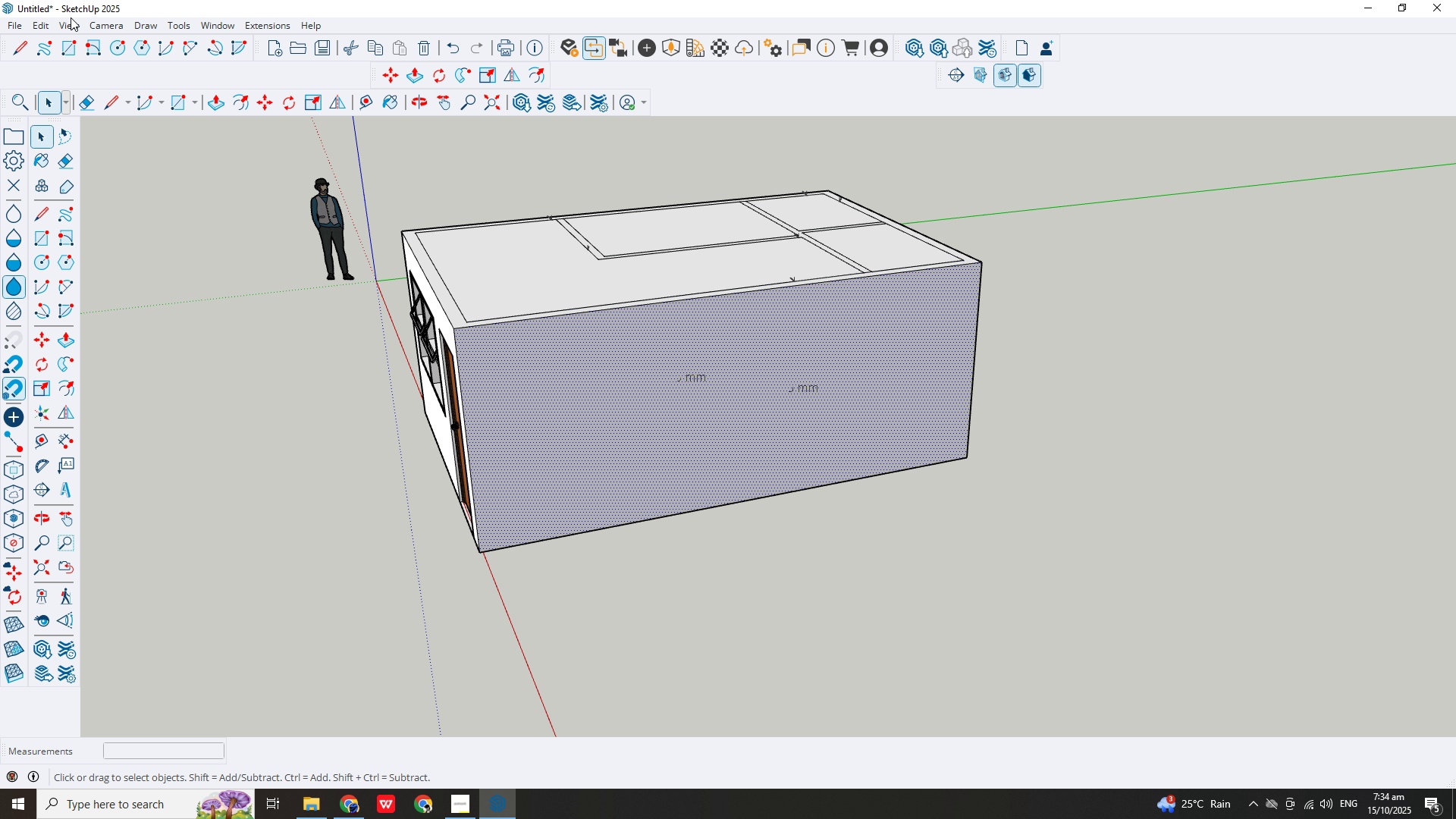 
left_click([71, 17])
 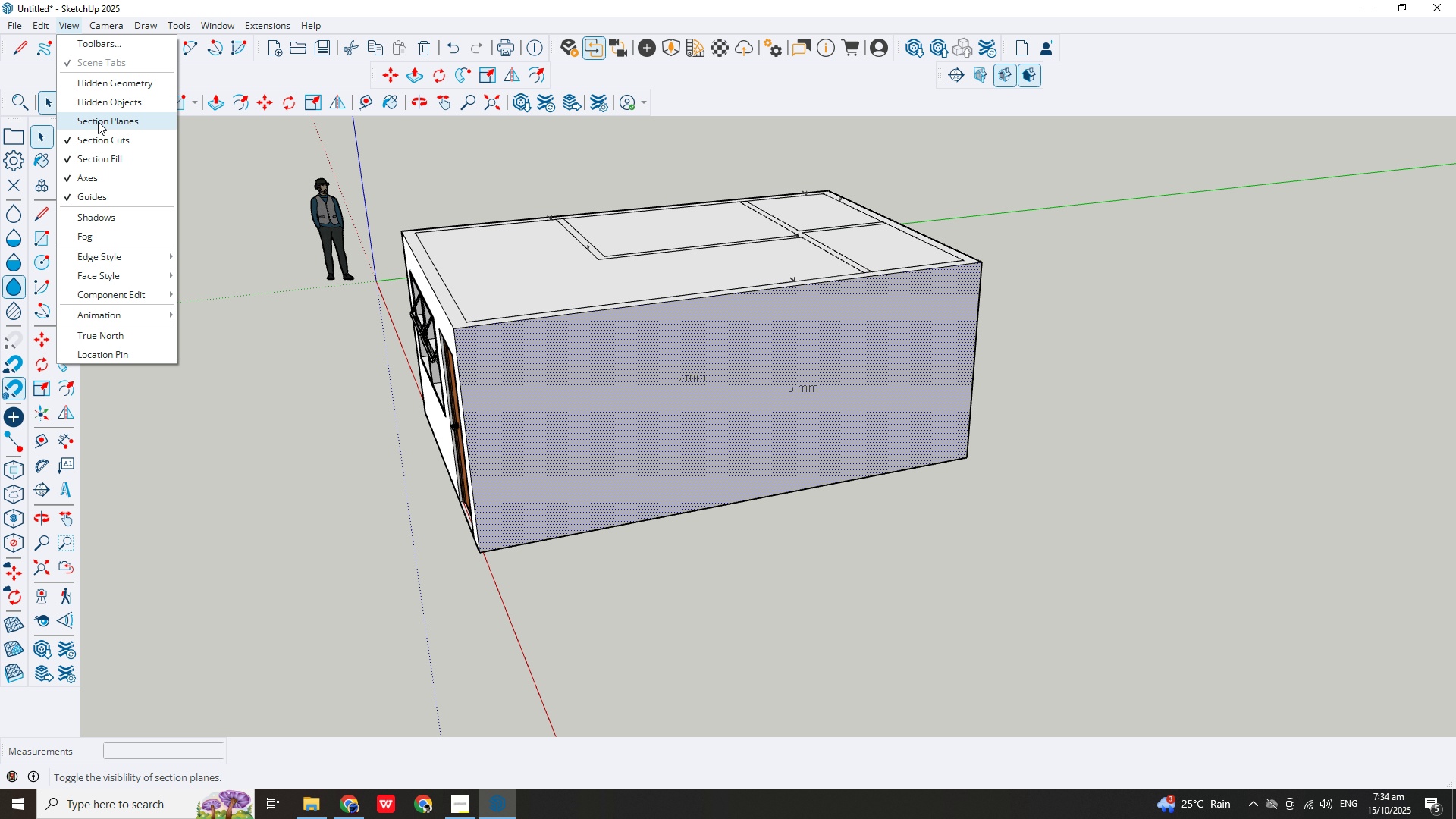 
left_click([98, 121])
 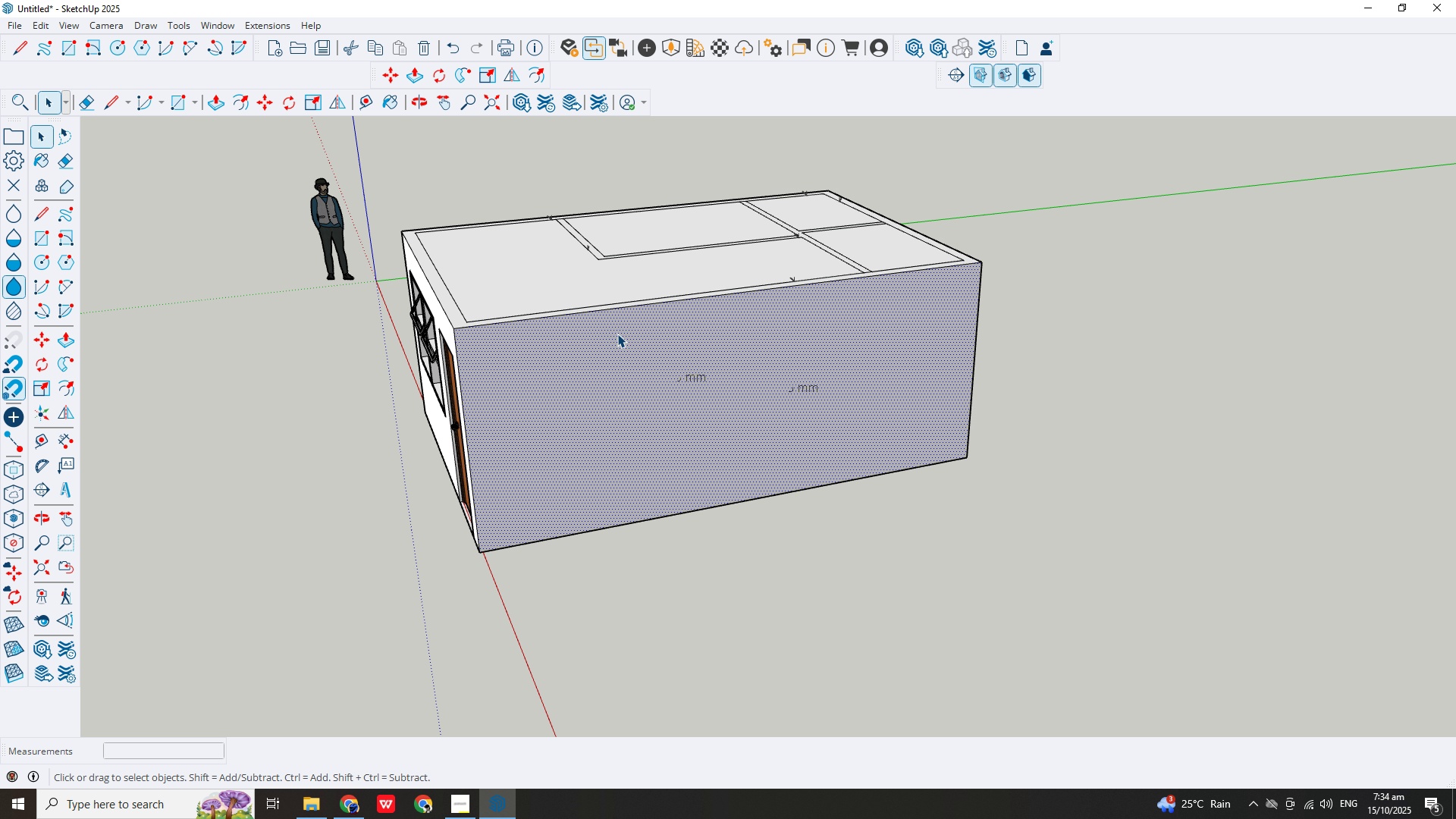 
right_click([621, 308])
 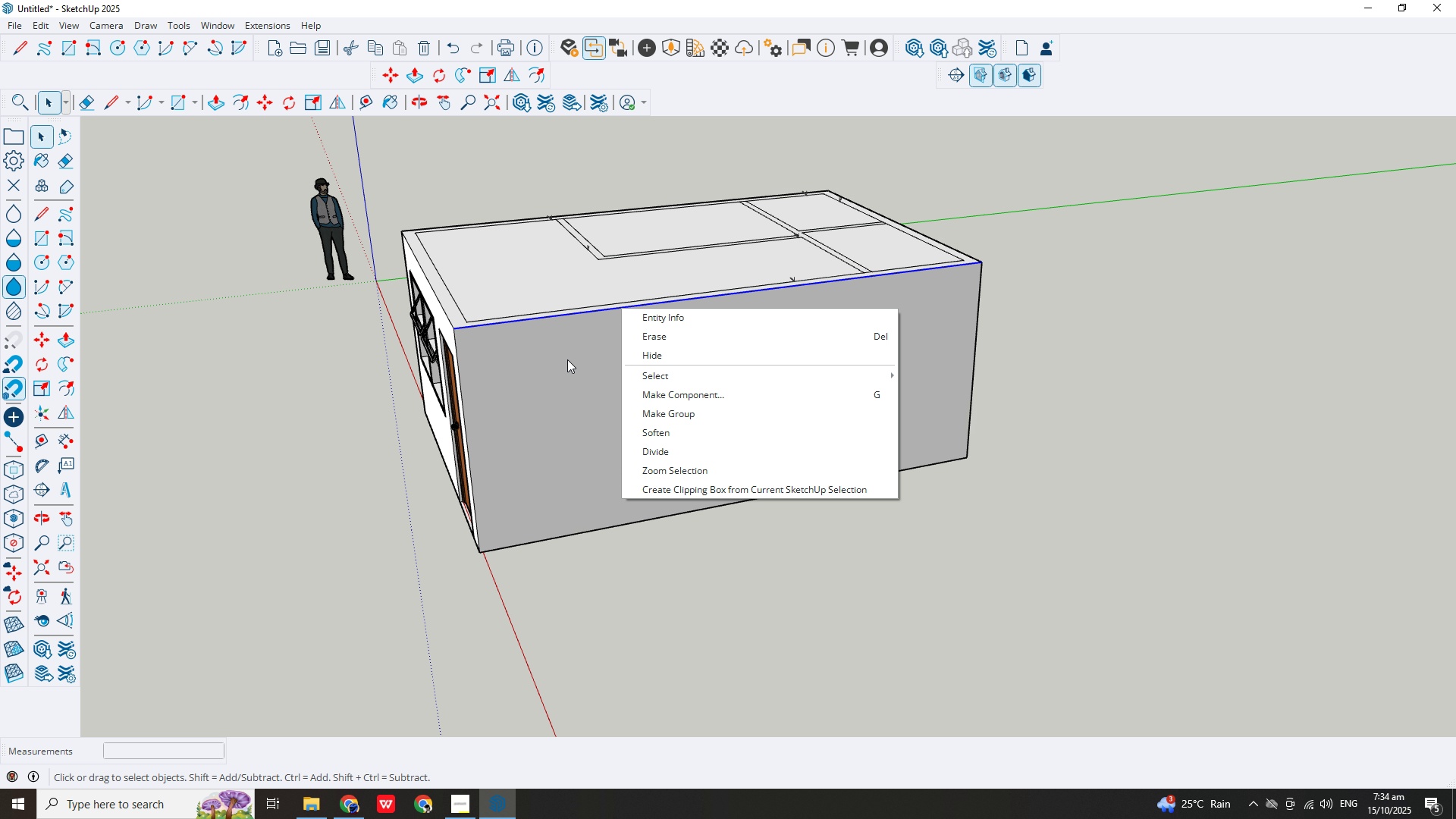 
left_click([567, 359])
 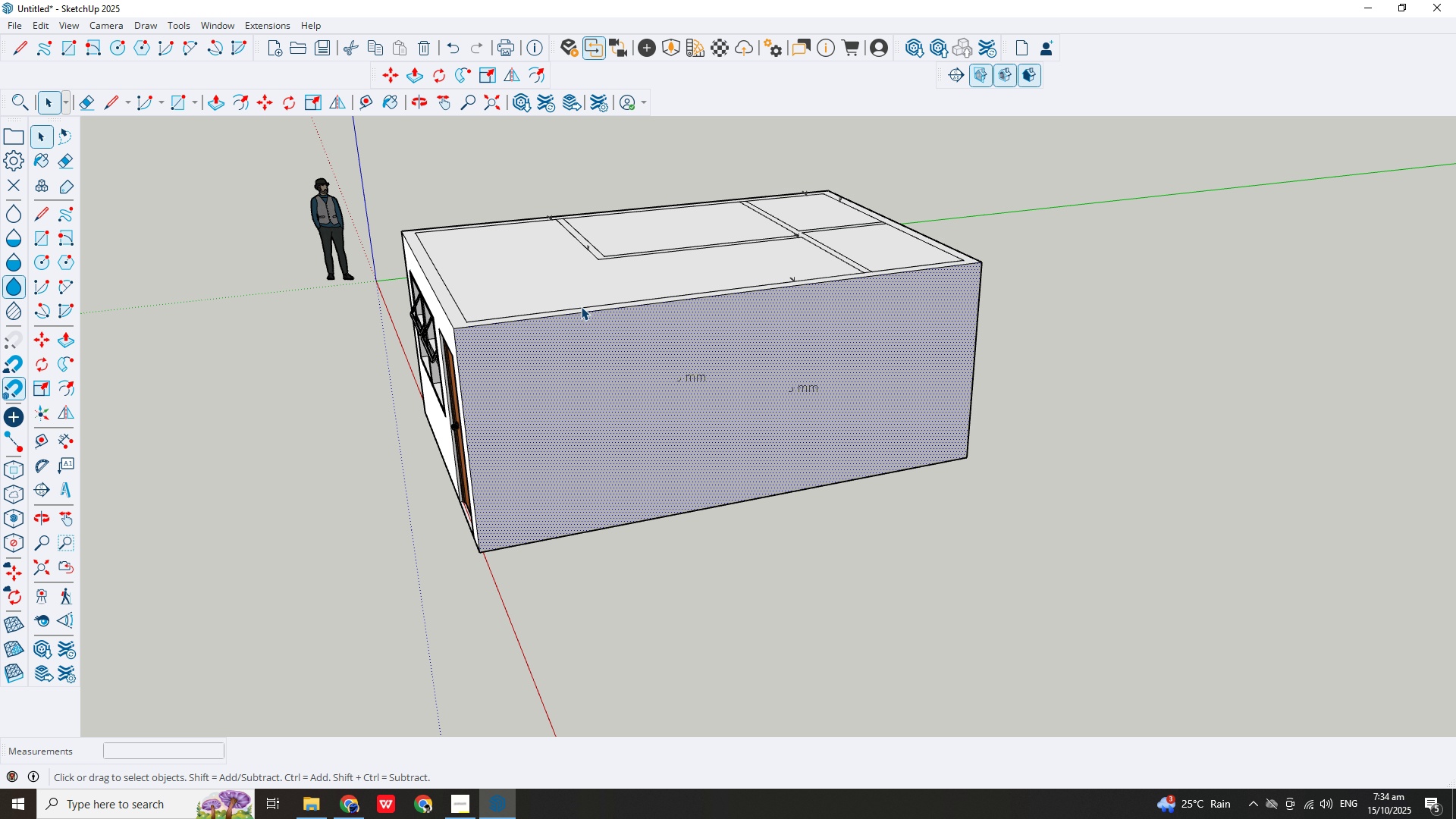 
left_click_drag(start_coordinate=[581, 306], to_coordinate=[579, 340])
 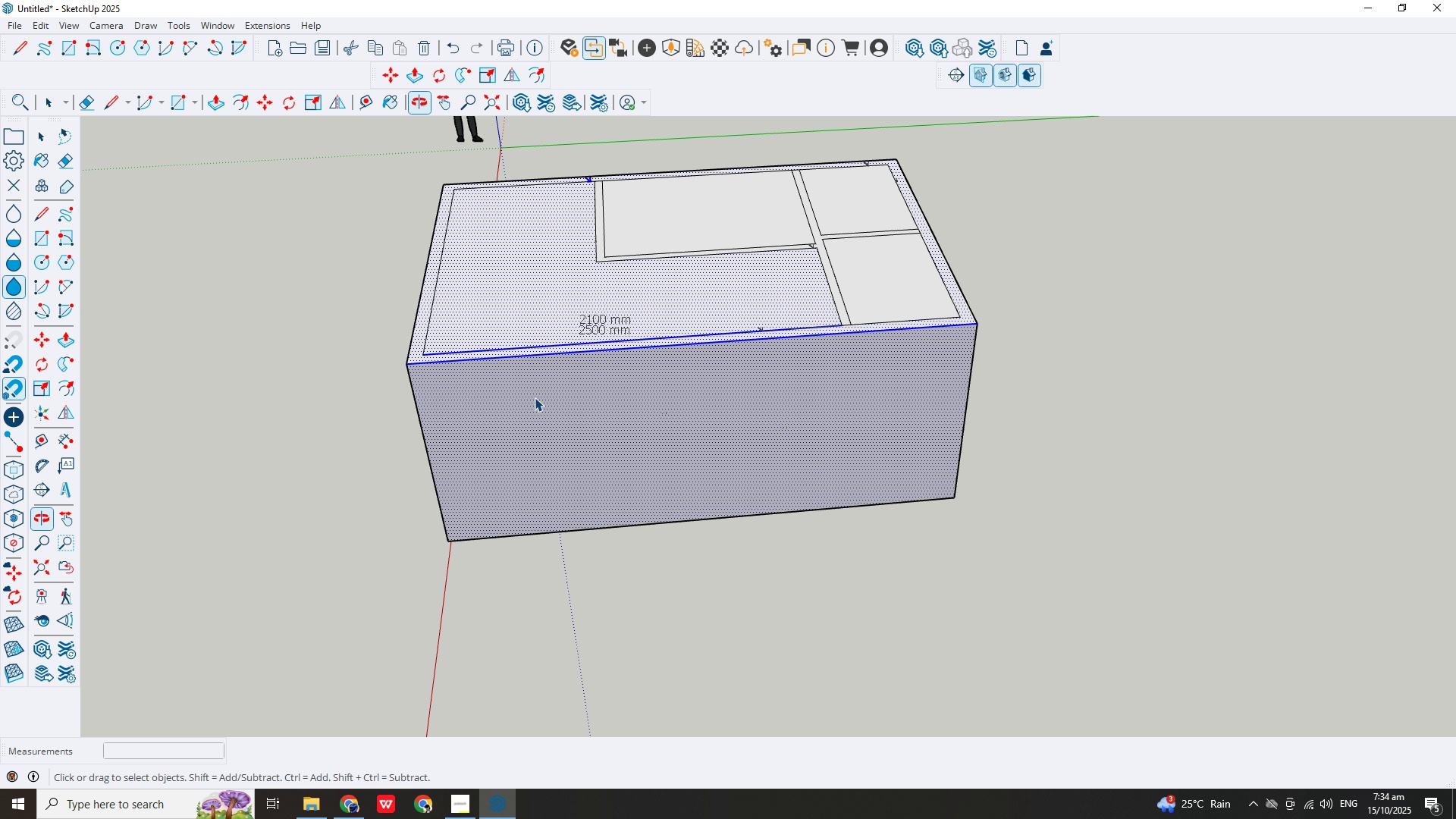 
scroll: coordinate [594, 375], scroll_direction: up, amount: 1.0
 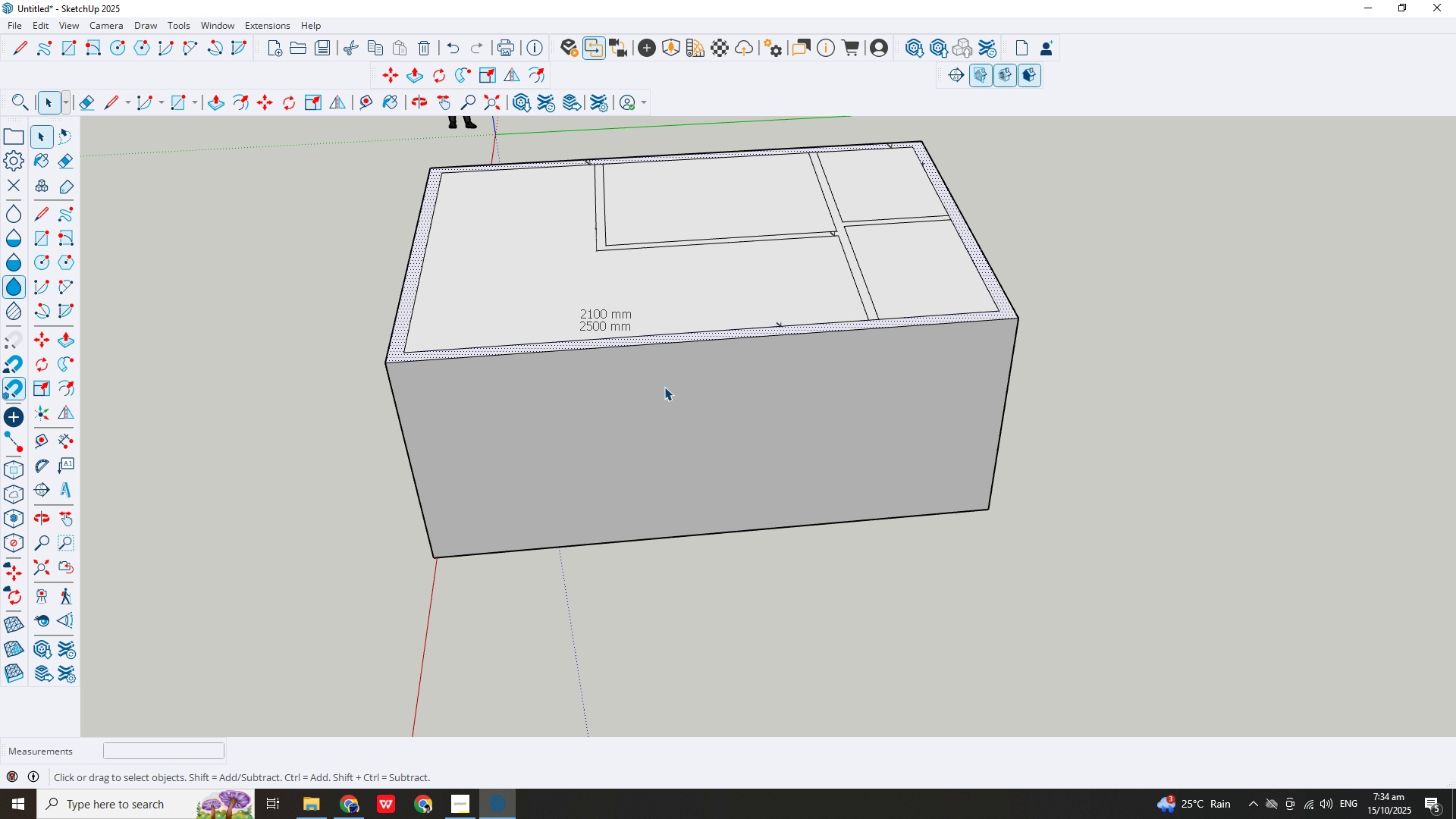 
double_click([664, 389])
 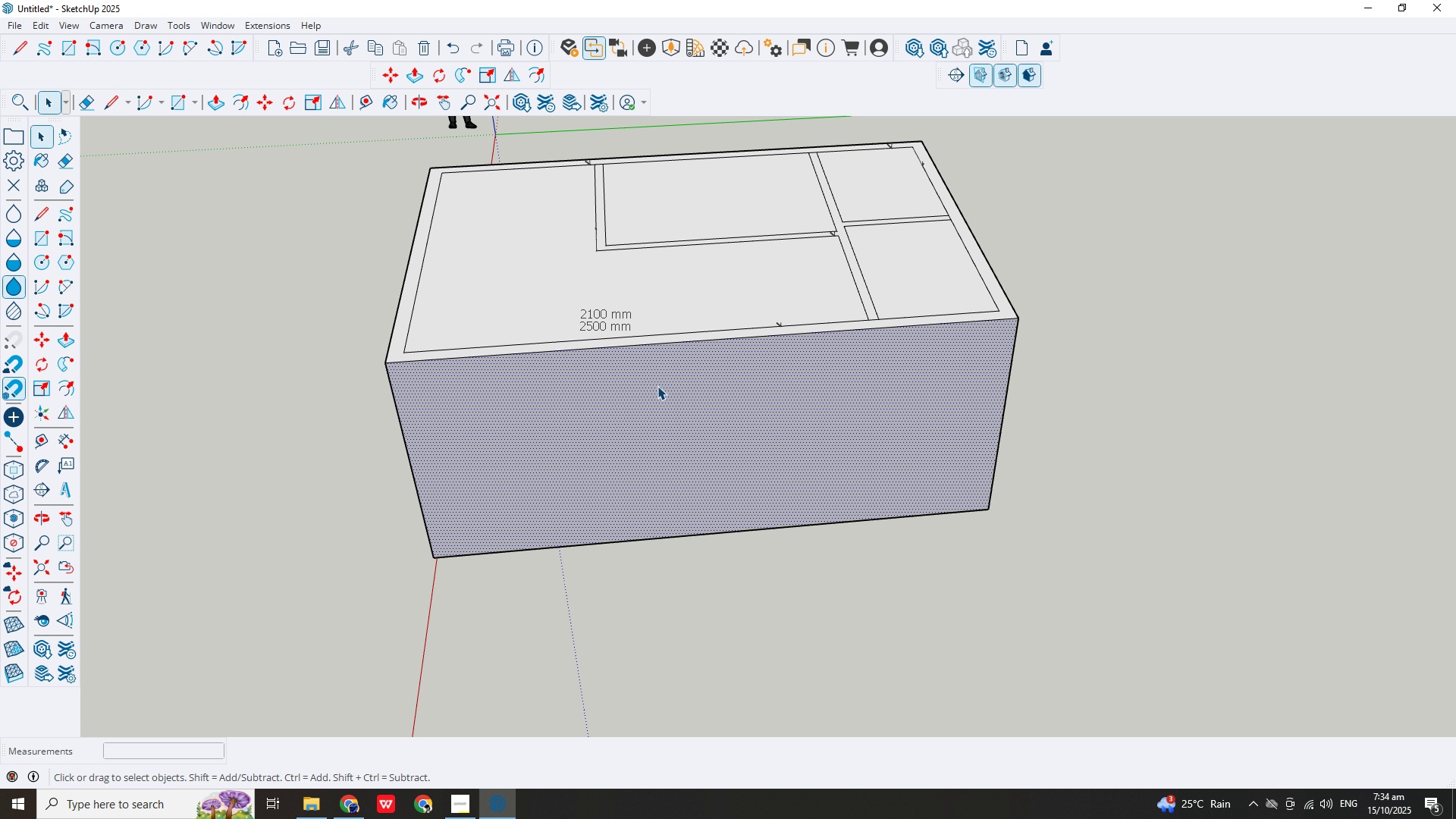 
scroll: coordinate [657, 386], scroll_direction: down, amount: 4.0
 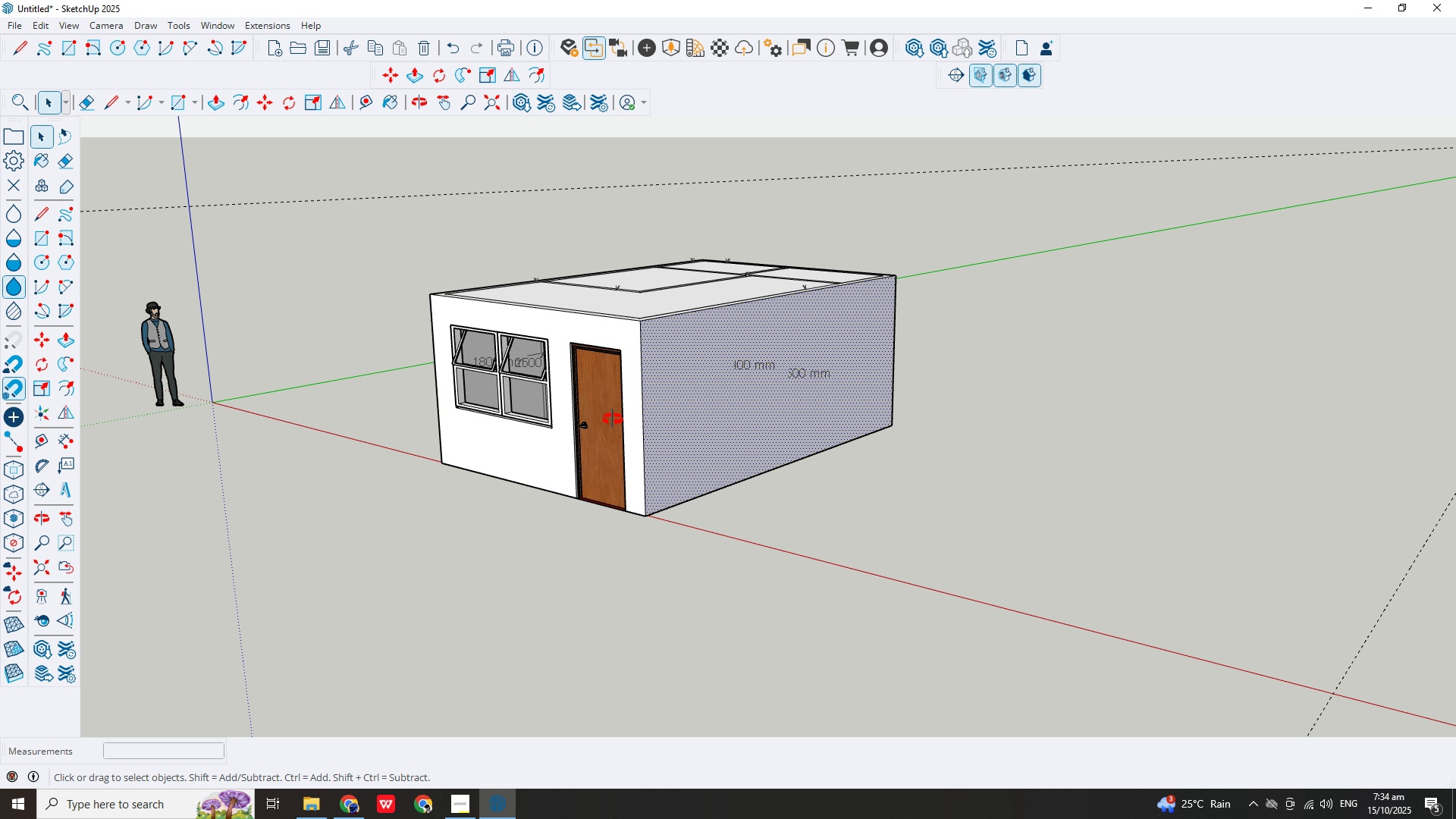 
key(Escape)
 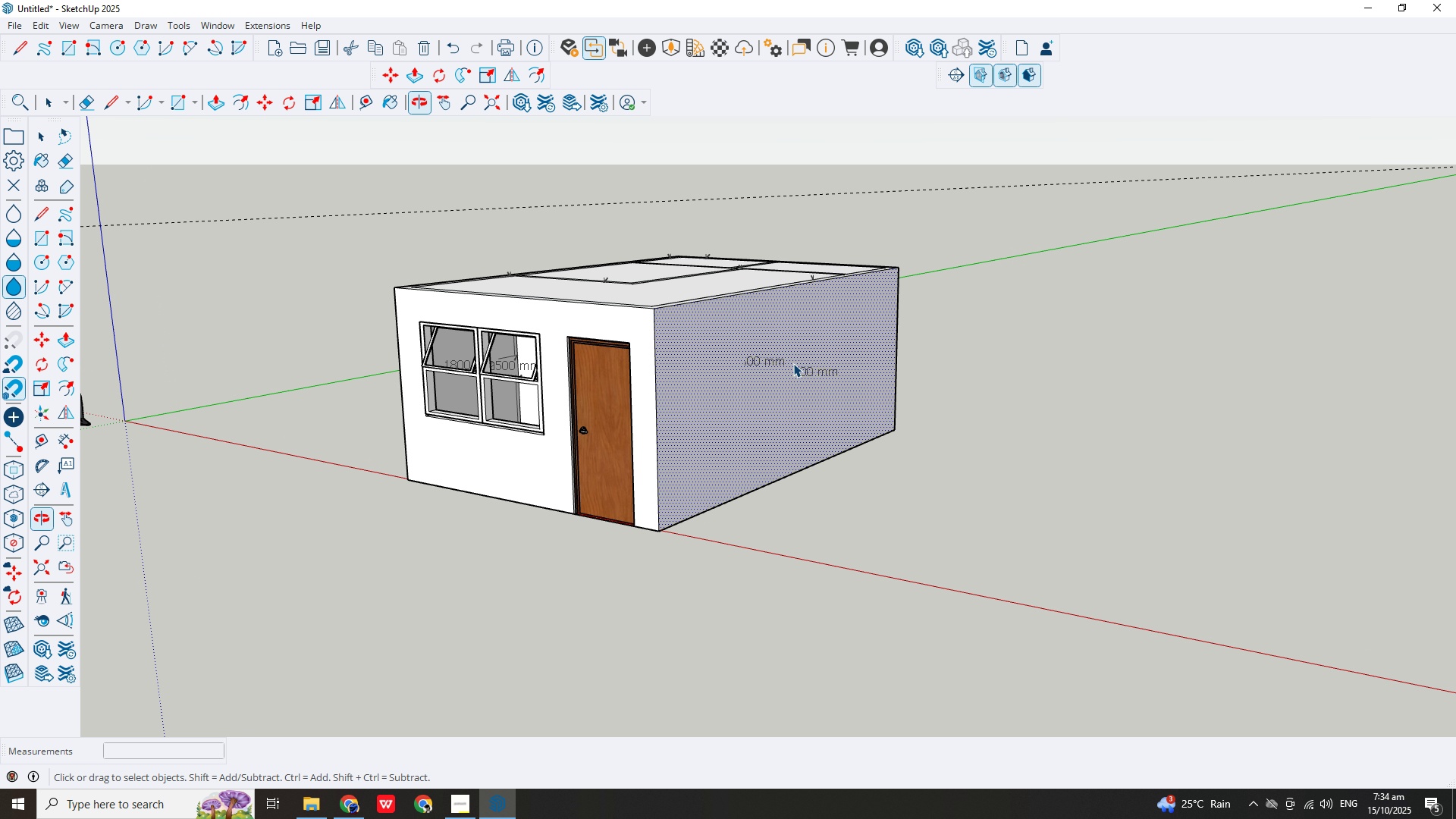 
scroll: coordinate [514, 400], scroll_direction: up, amount: 5.0
 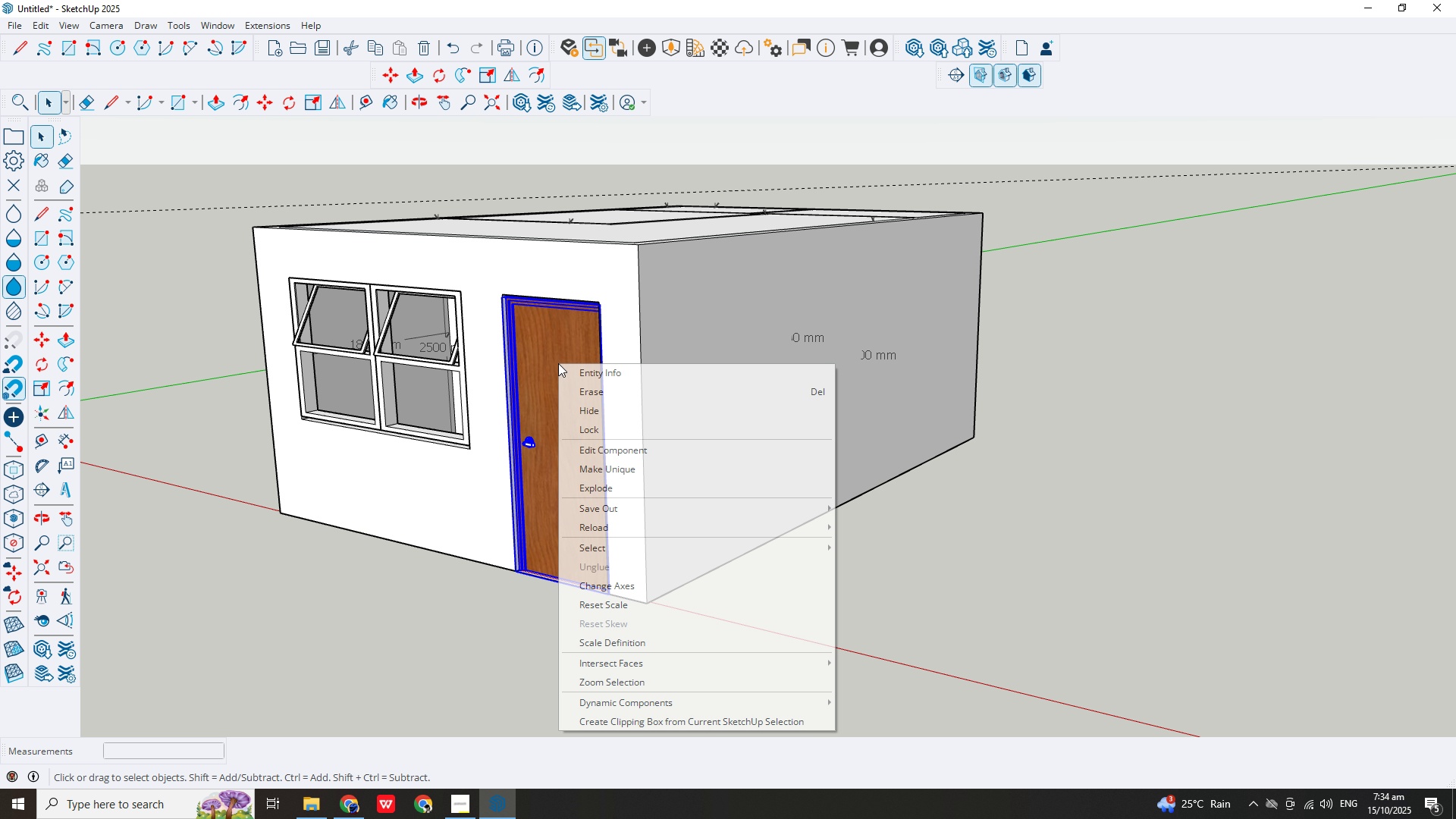 
right_click([558, 363])
 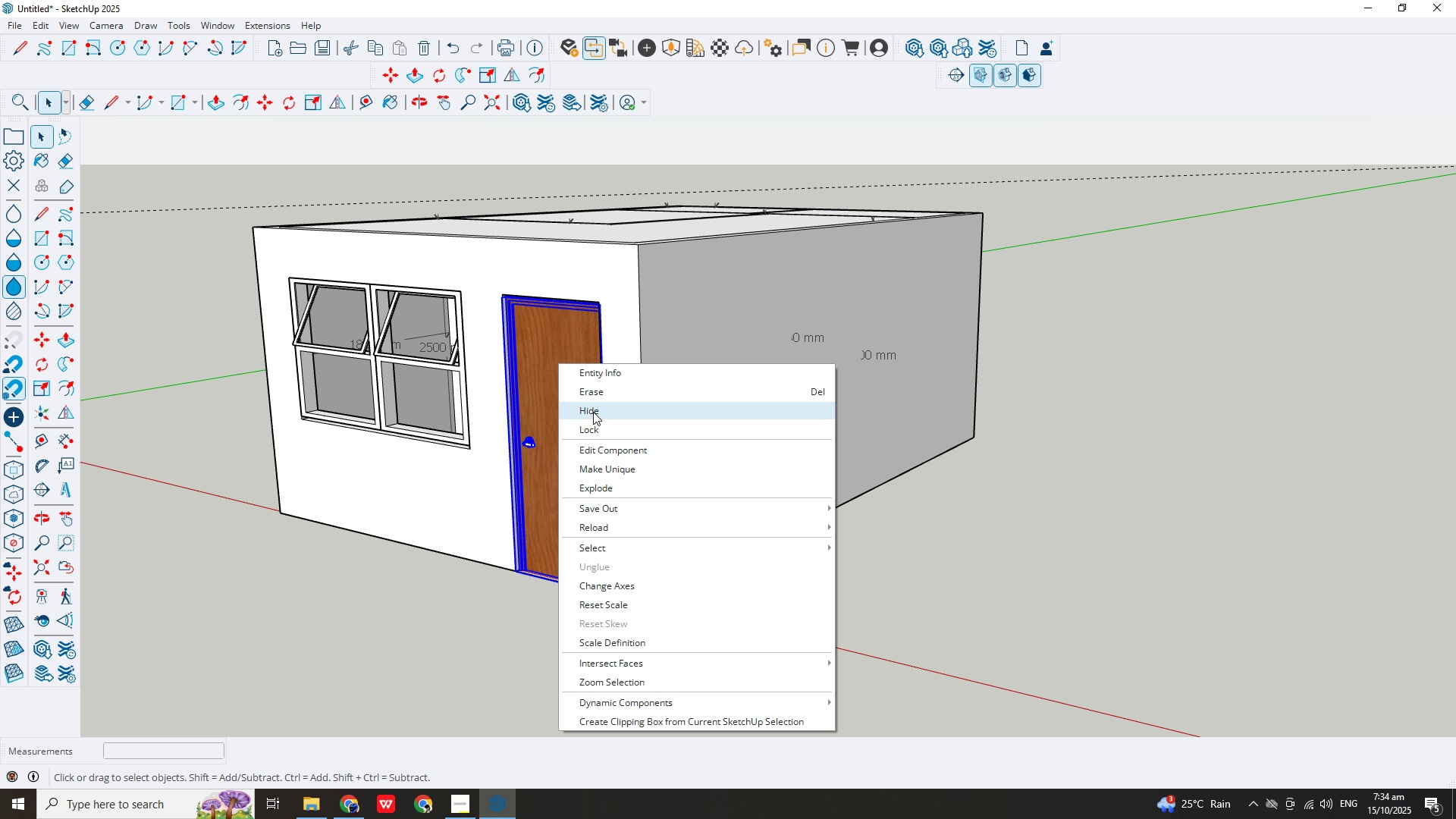 
left_click([593, 412])
 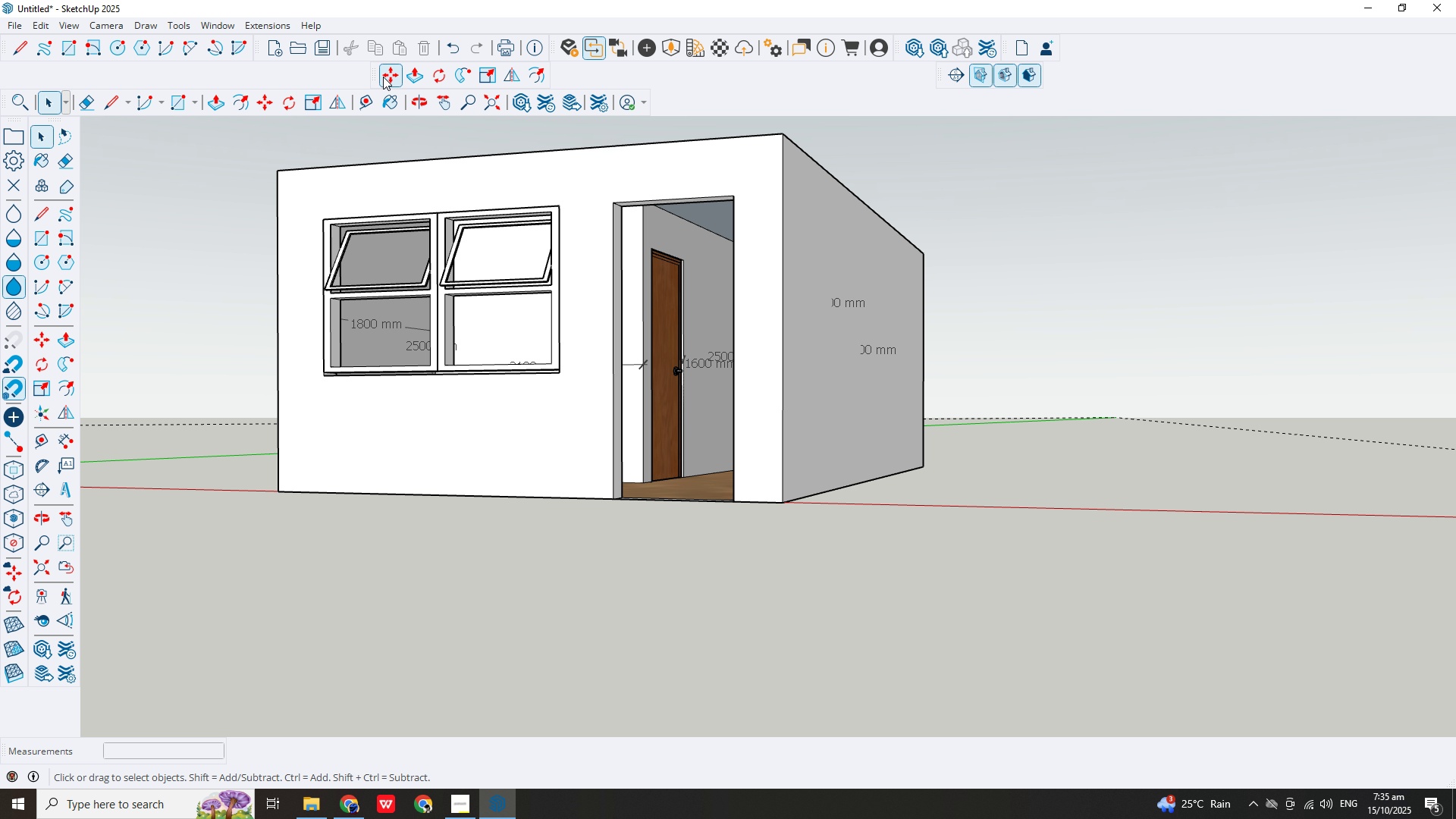 
left_click([475, 97])
 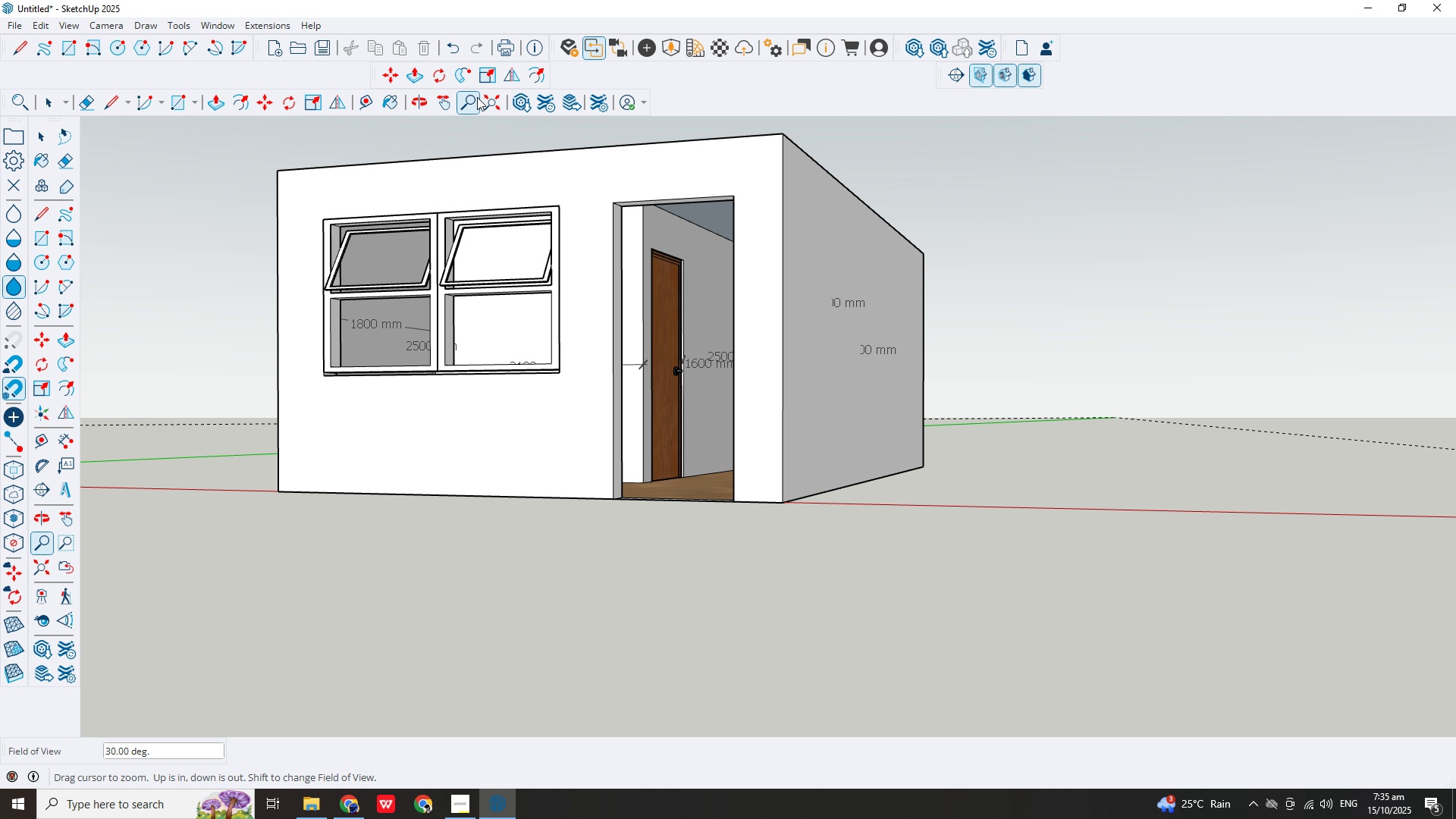 
key(Numpad9)
 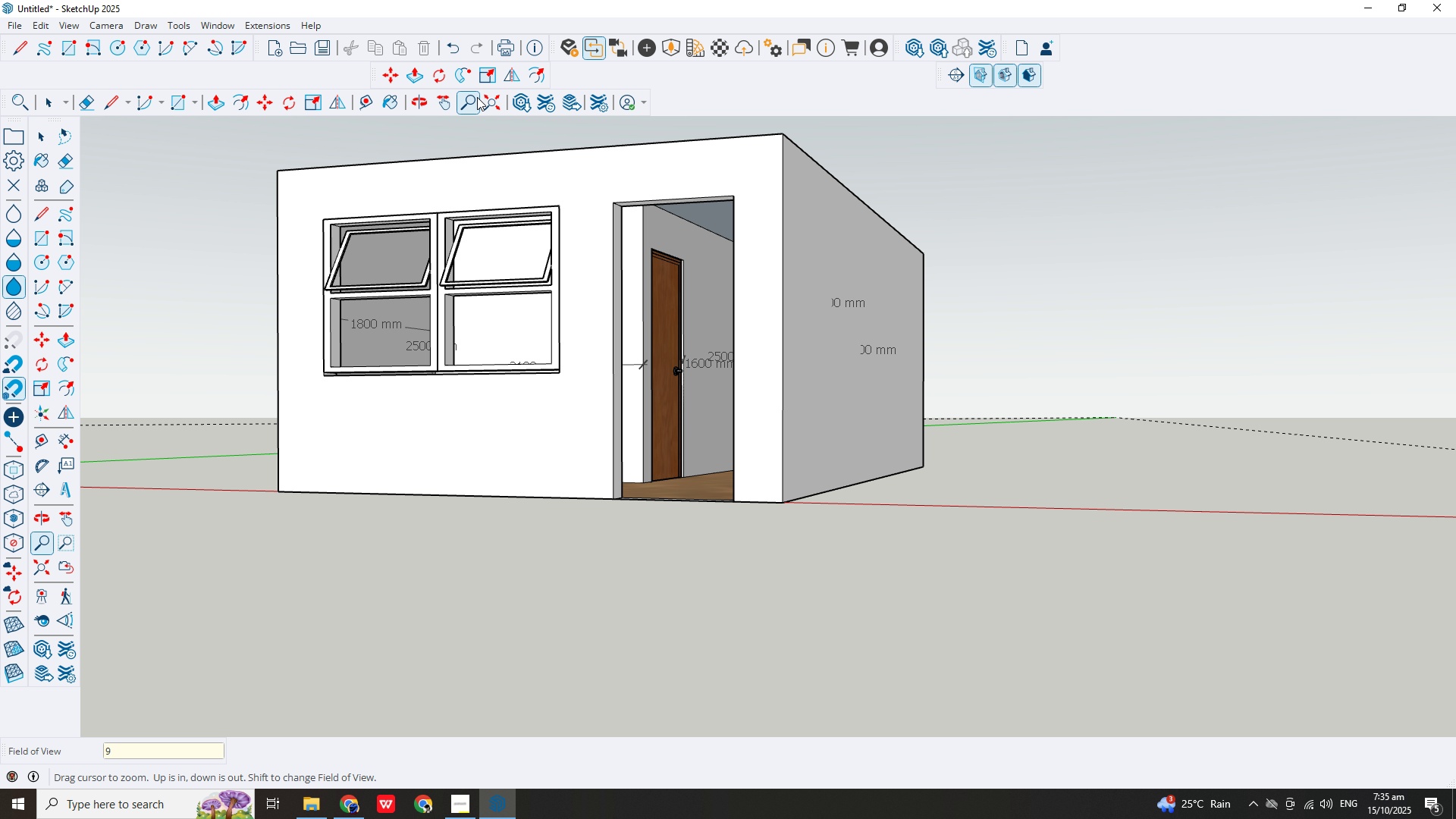 
key(Numpad0)
 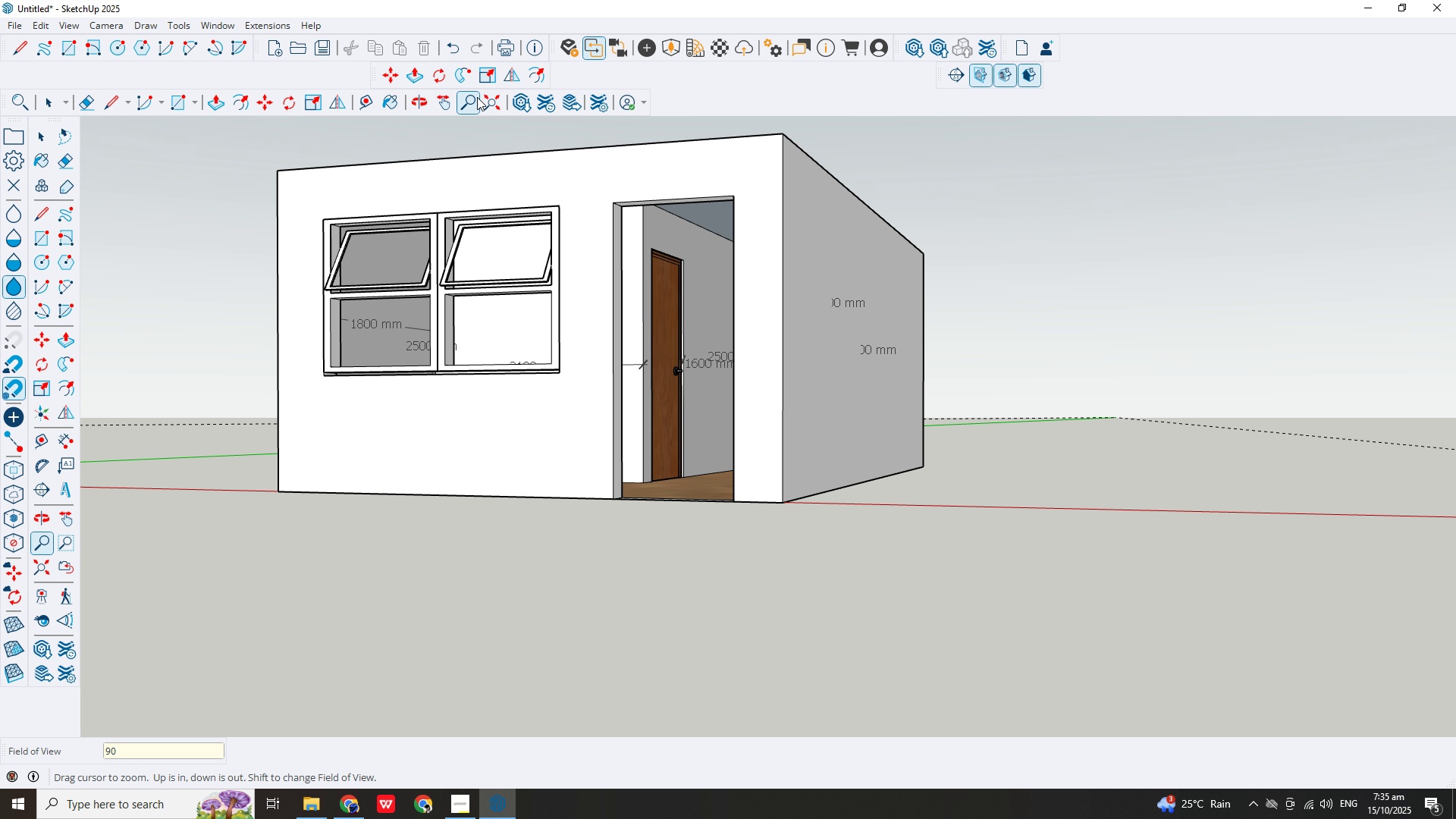 
key(Enter)
 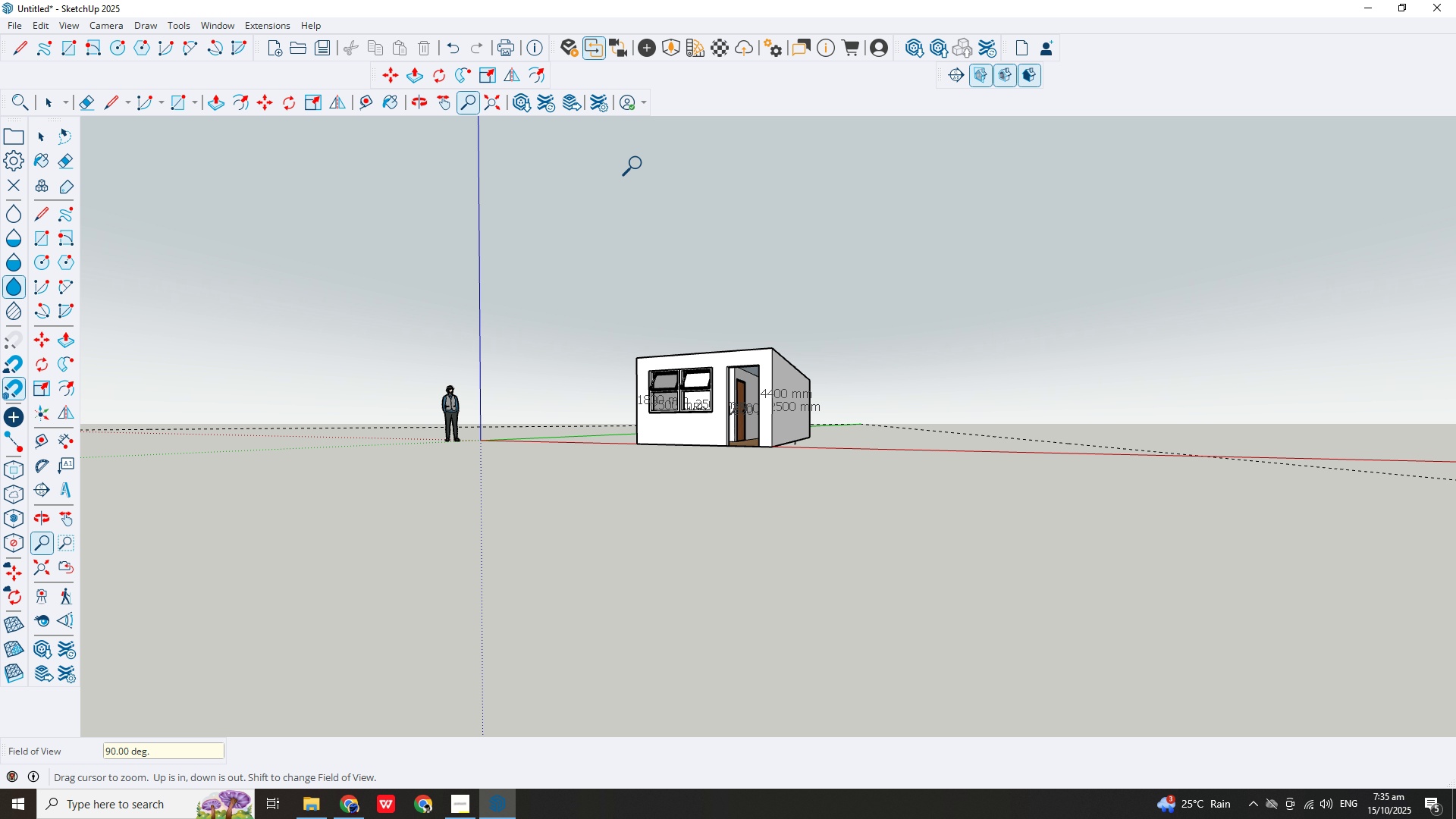 
scroll: coordinate [724, 427], scroll_direction: up, amount: 15.0
 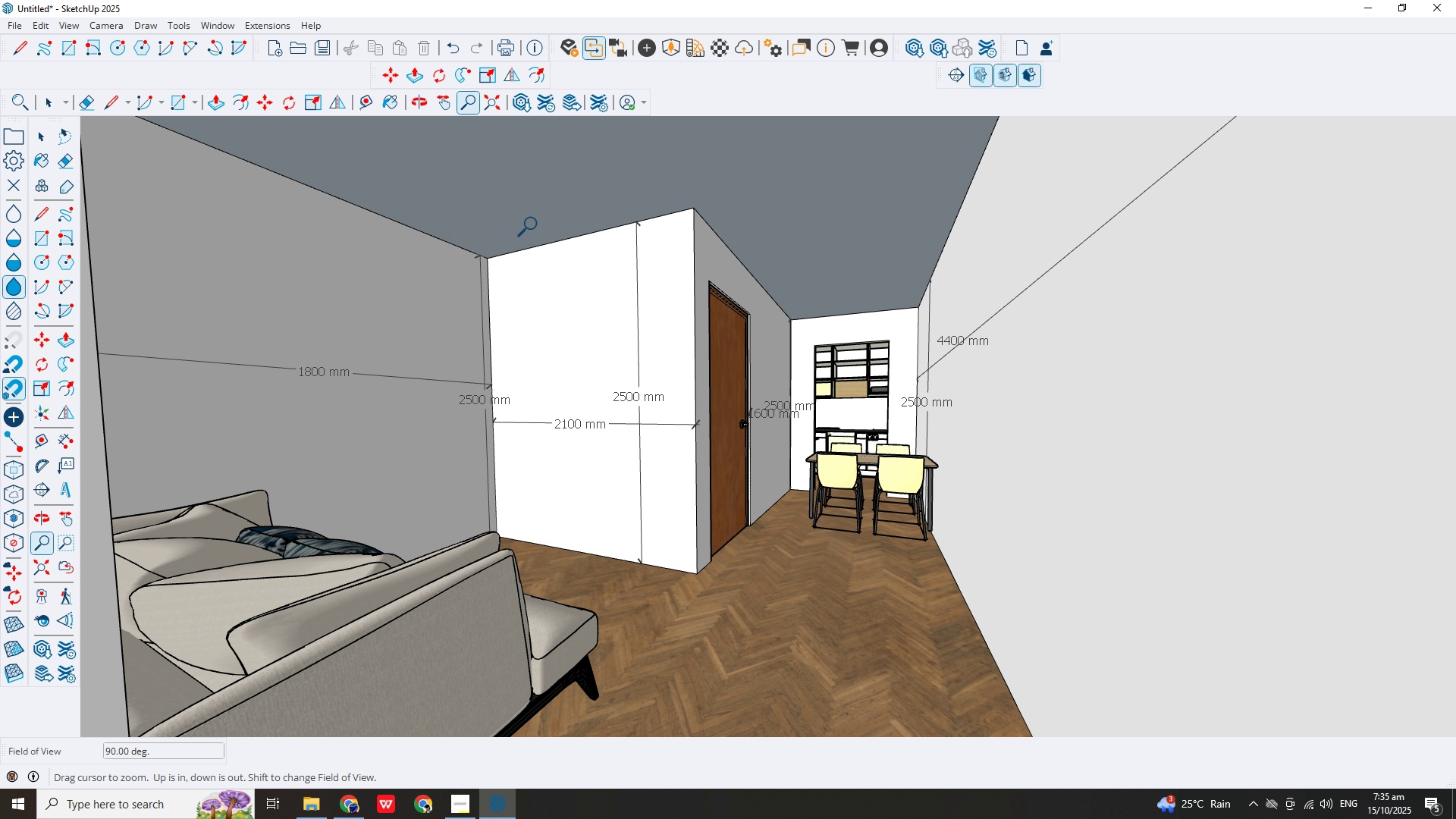 
wait(9.86)
 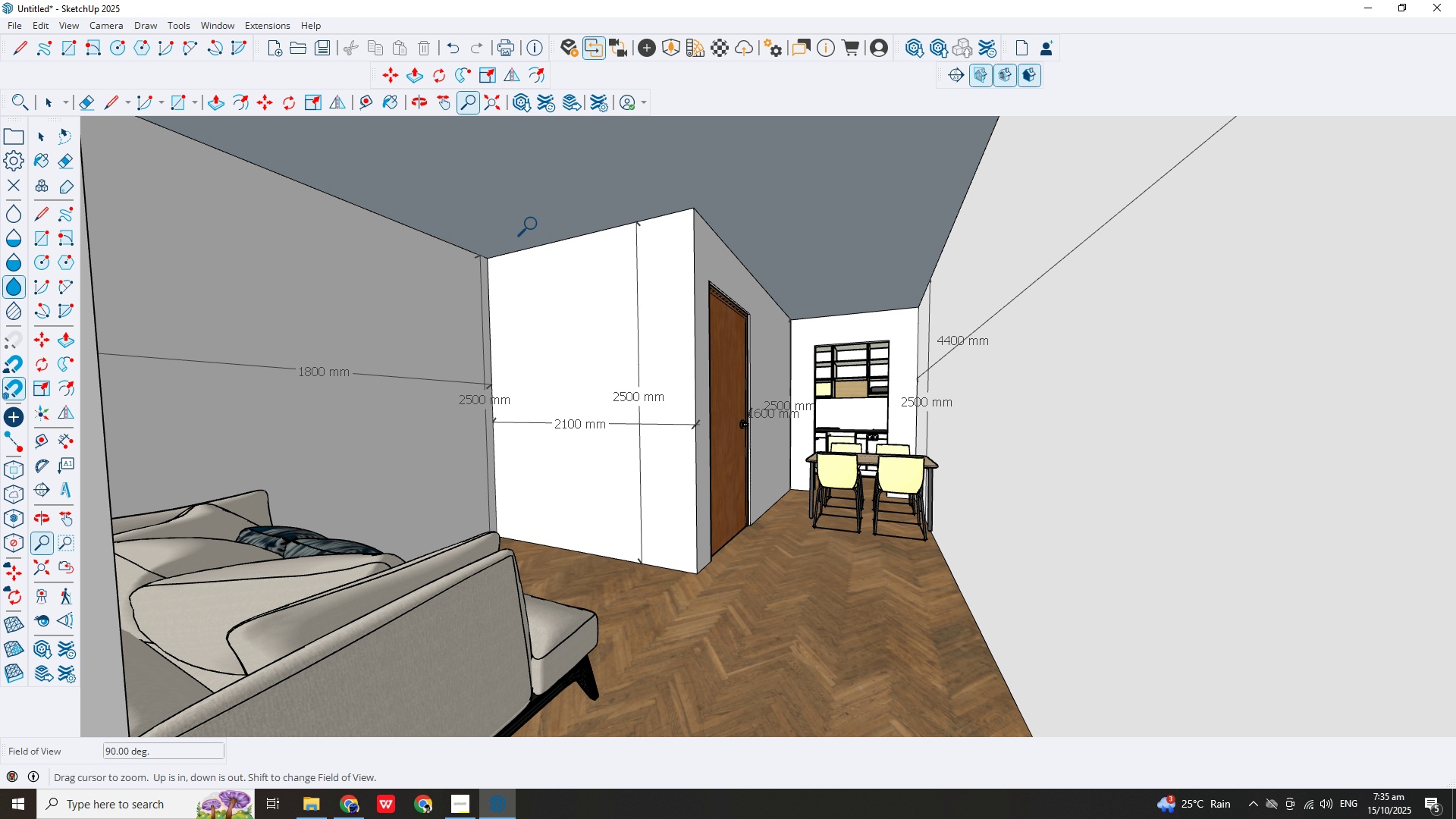 
left_click([644, 45])
 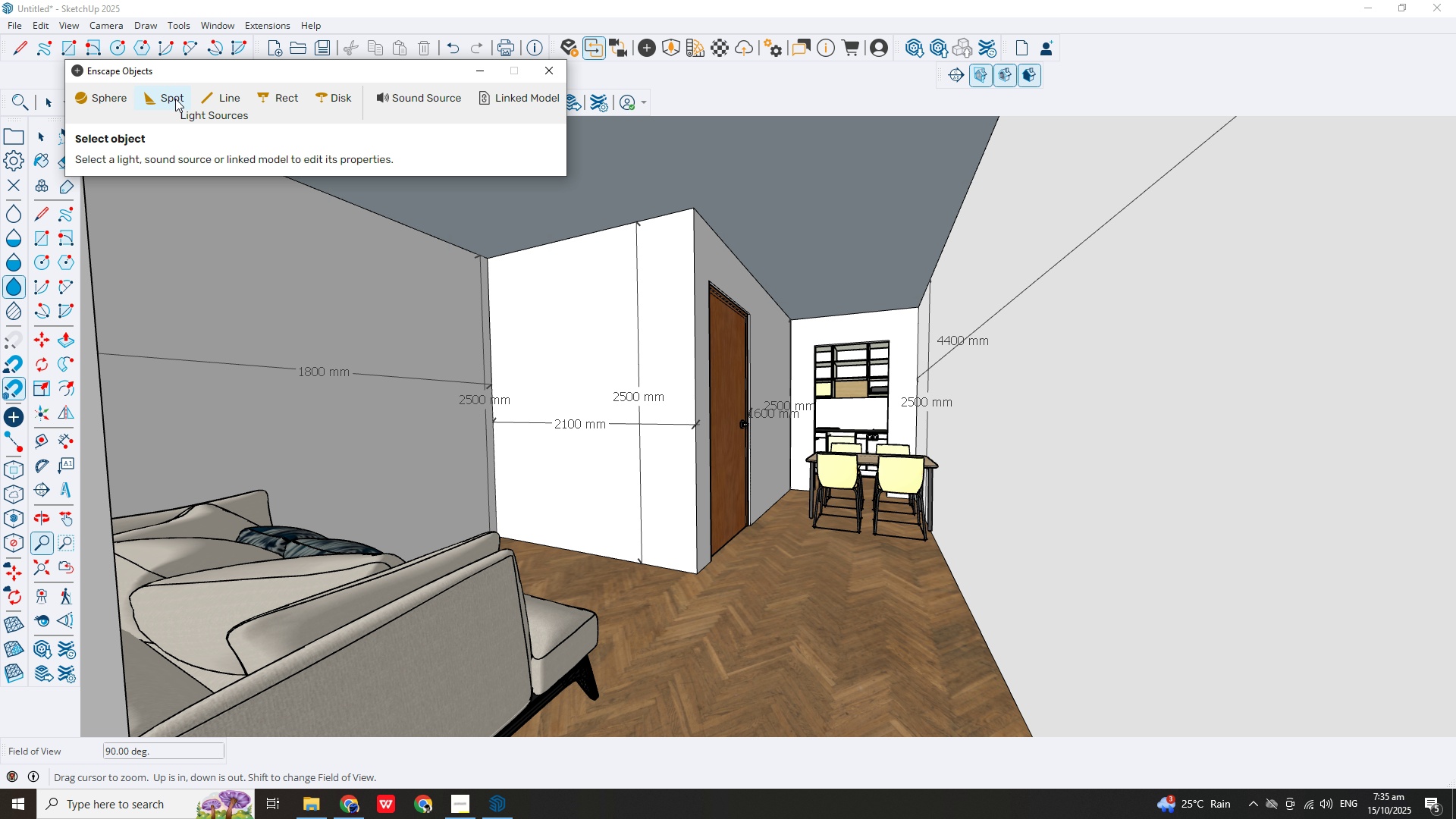 
left_click([173, 97])
 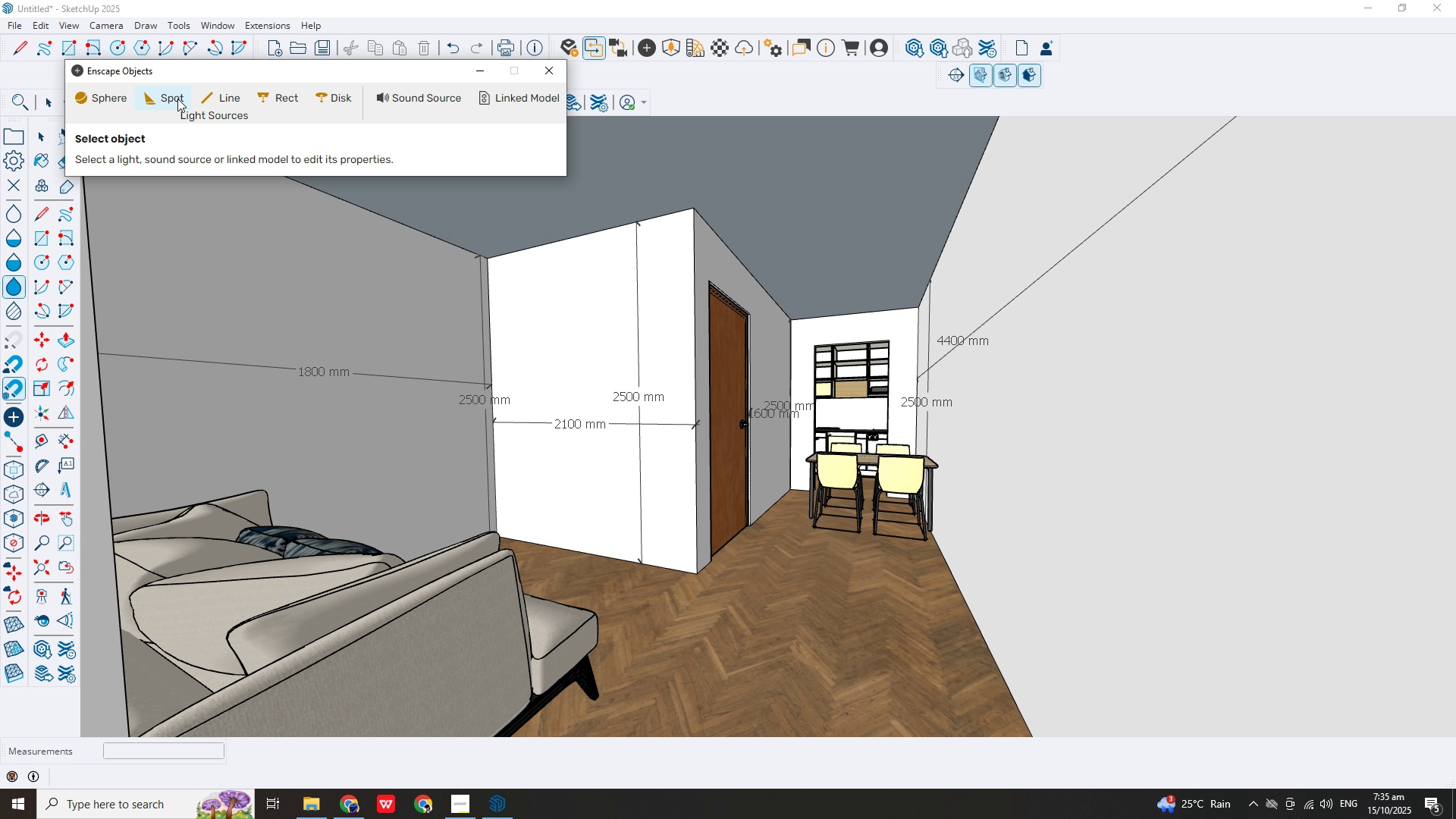 
double_click([177, 99])
 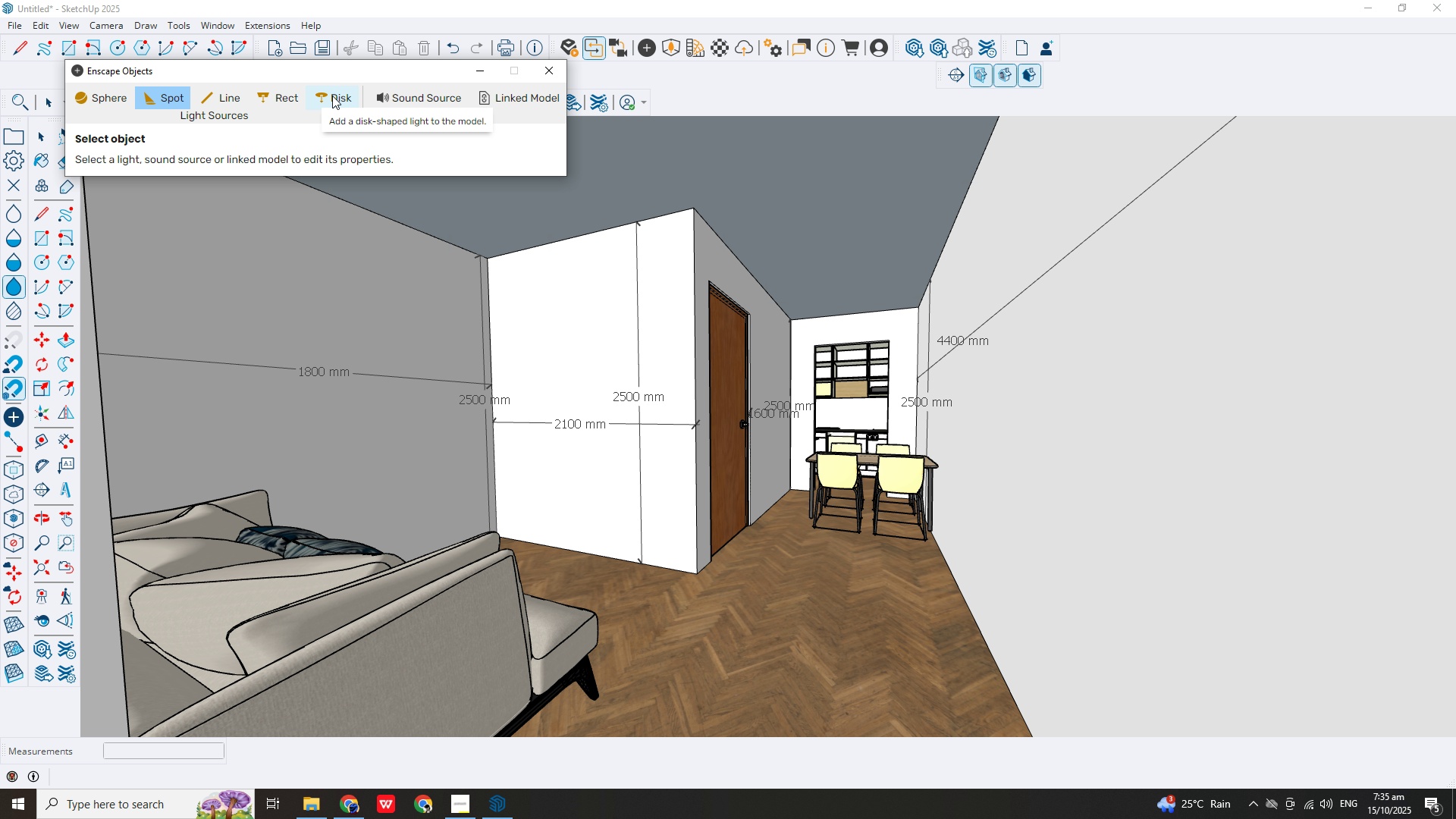 
left_click([282, 98])
 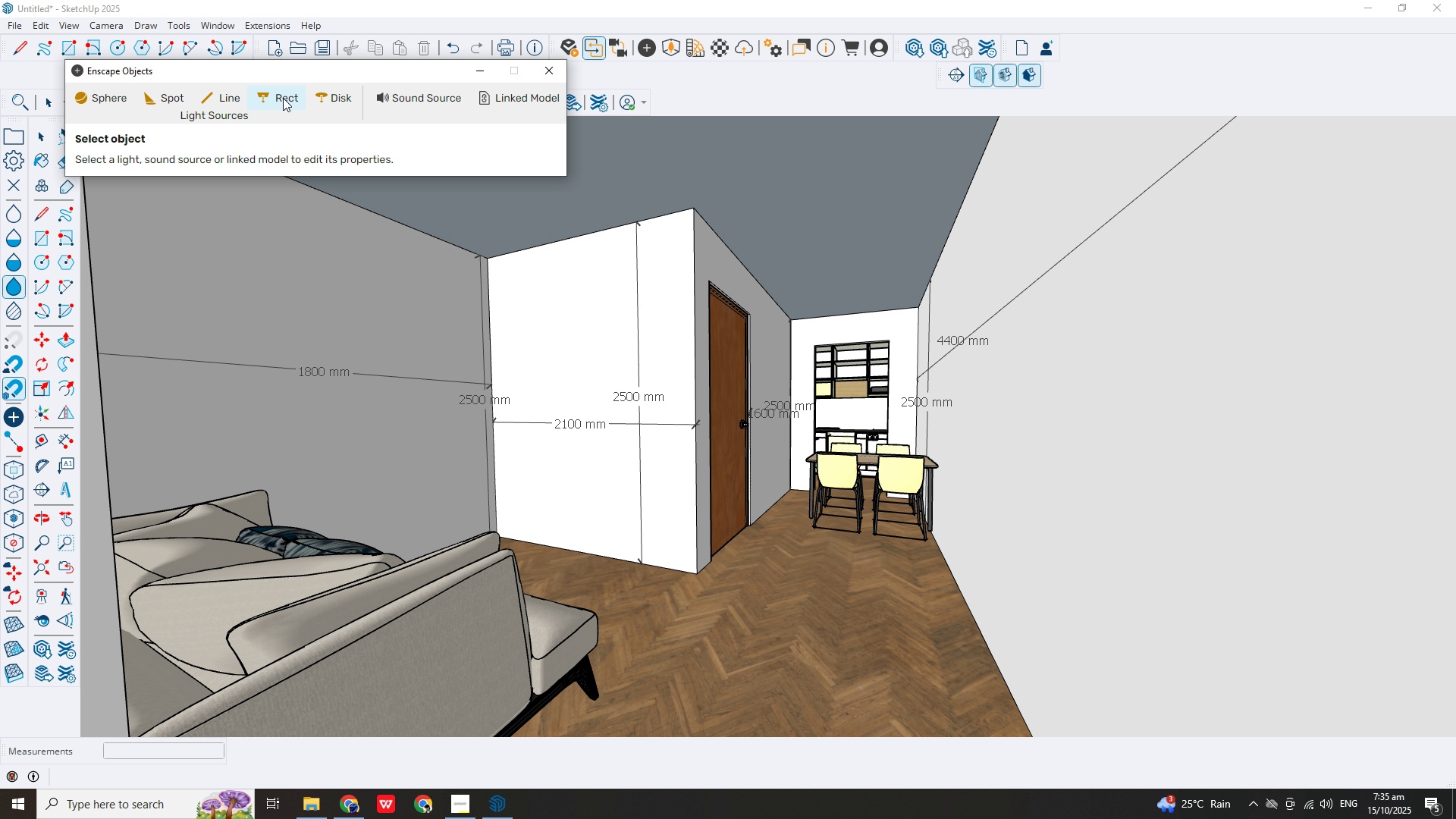 
left_click([283, 98])
 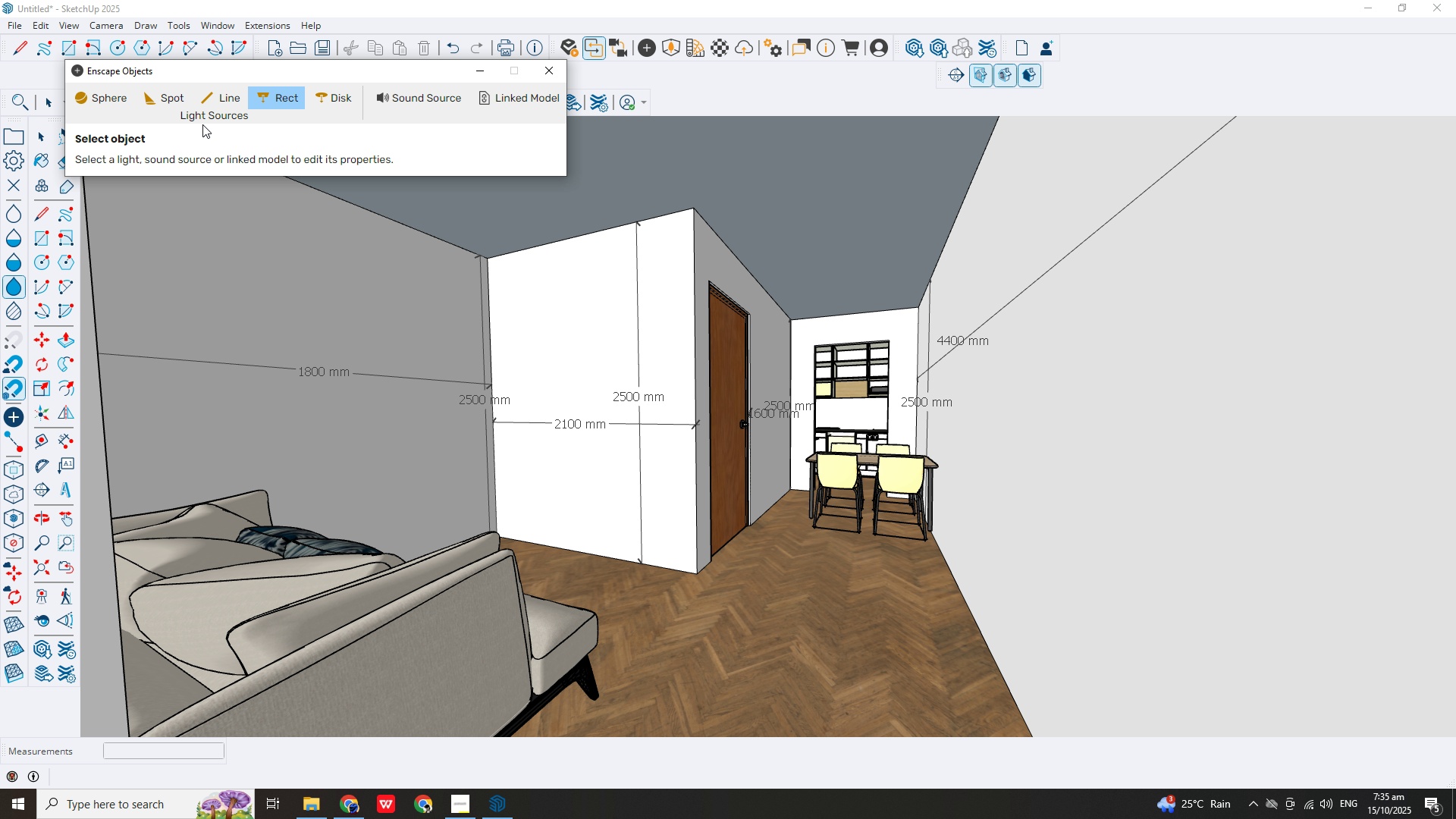 
left_click([116, 95])
 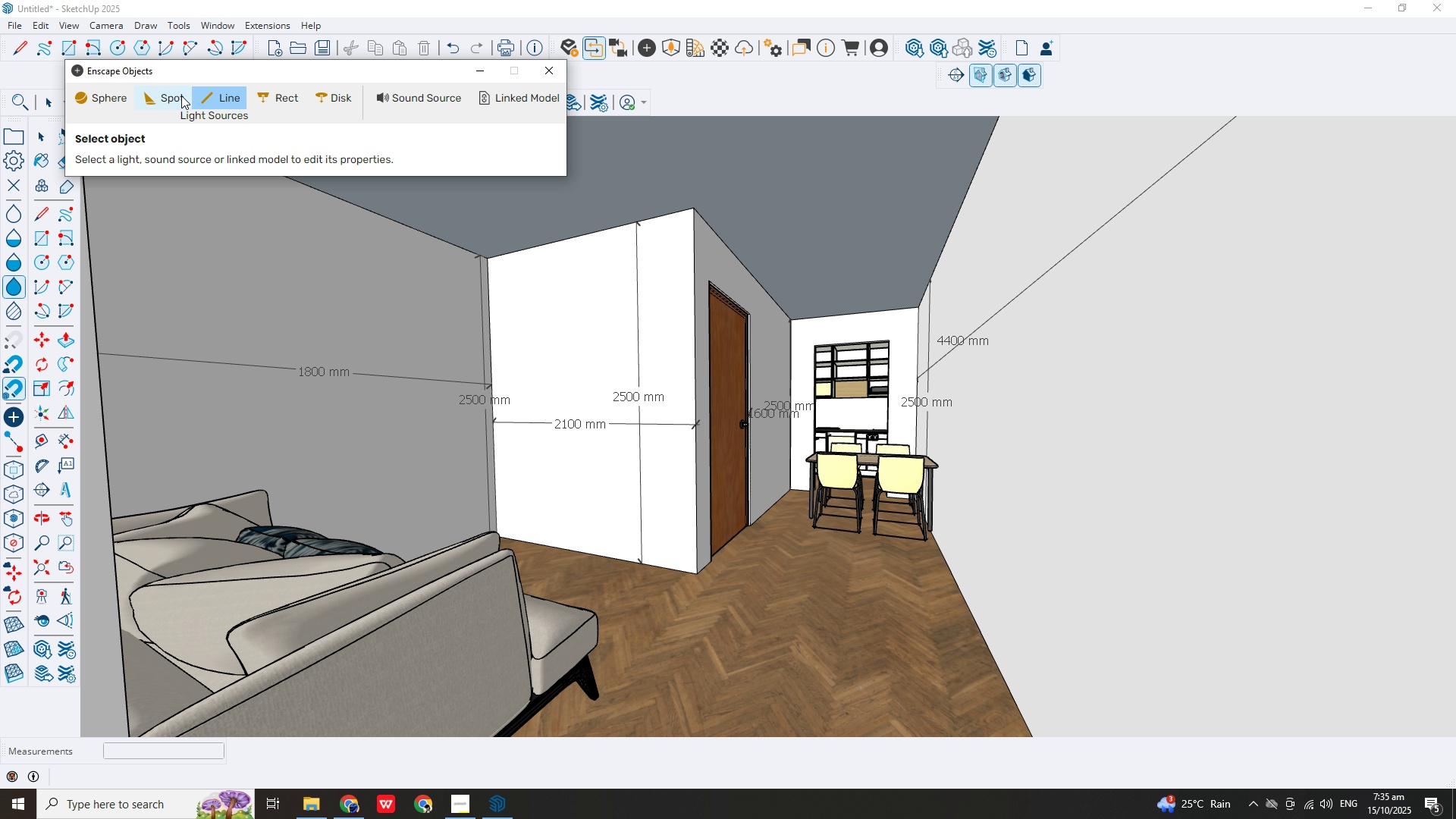 
double_click([174, 96])
 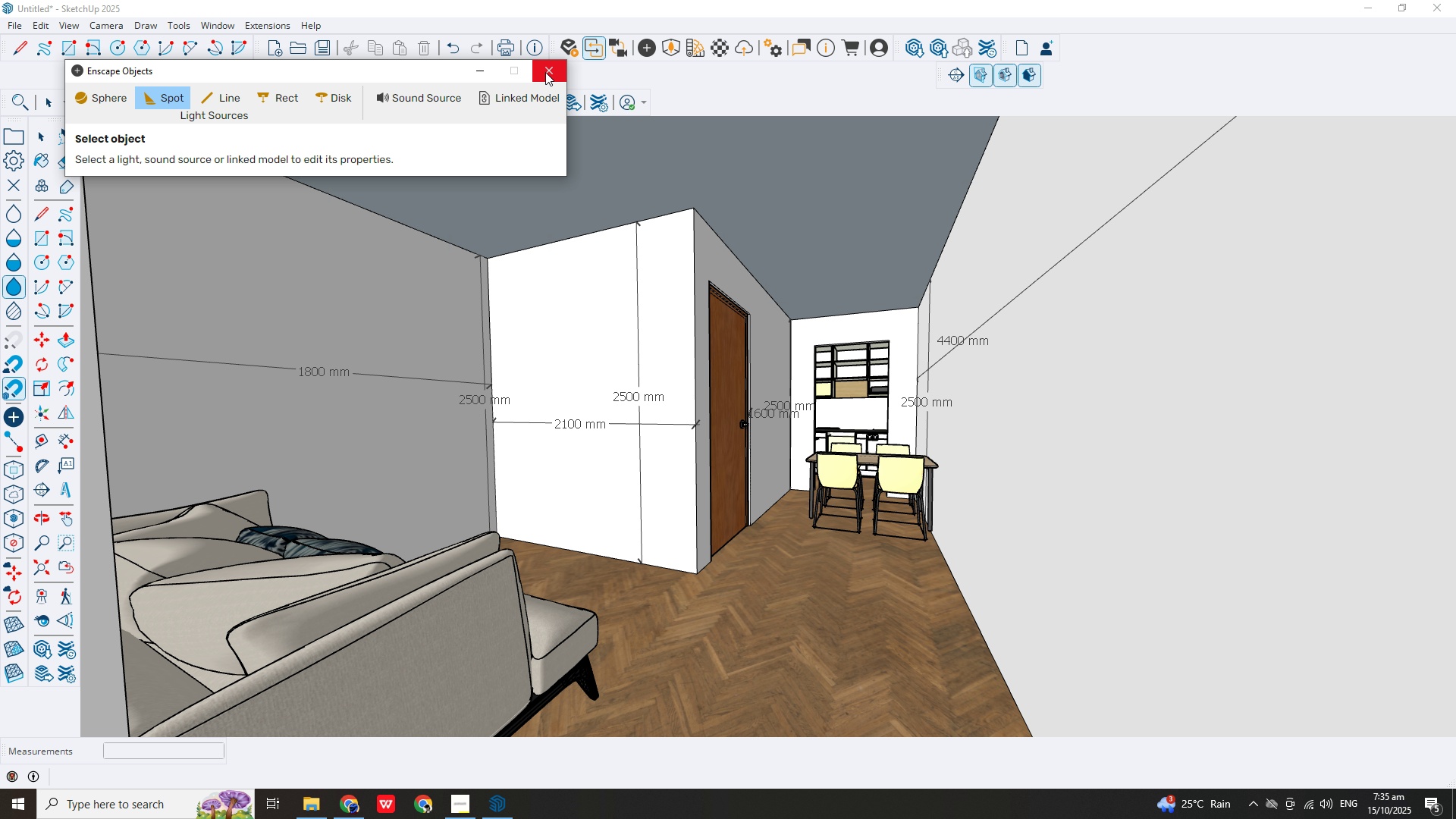 
left_click([545, 72])
 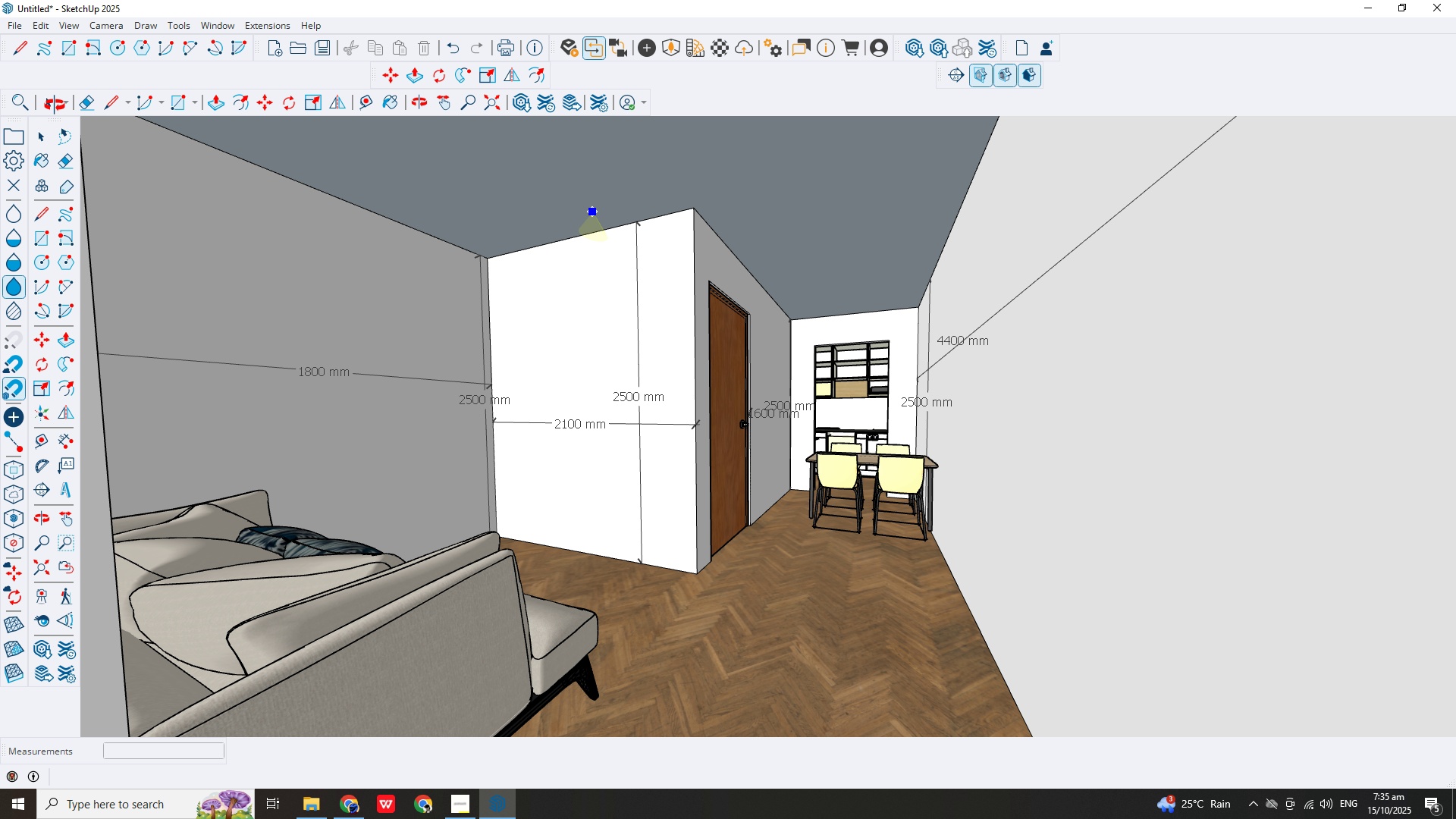 
wait(9.64)
 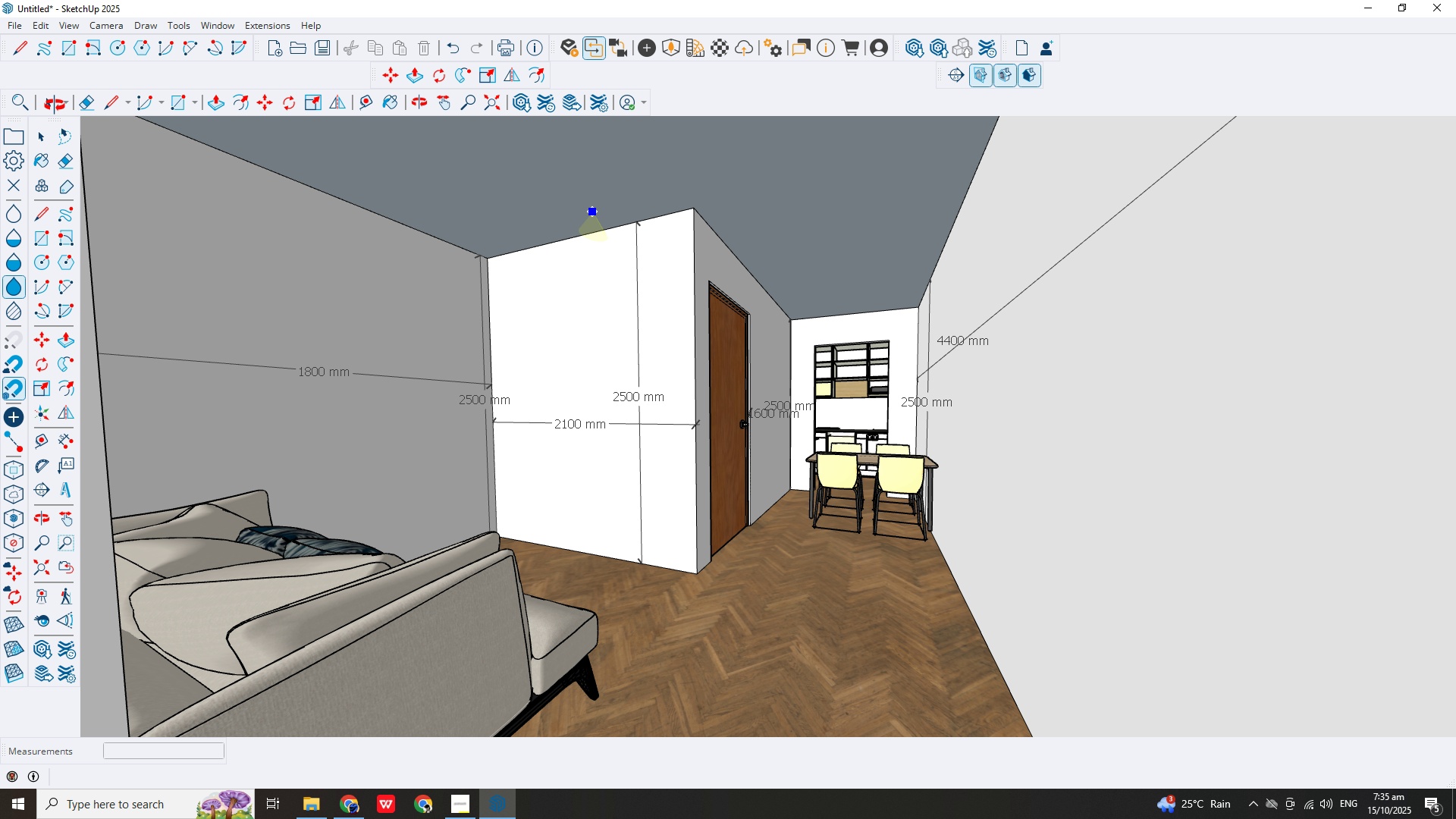 
scroll: coordinate [506, 230], scroll_direction: down, amount: 2.0
 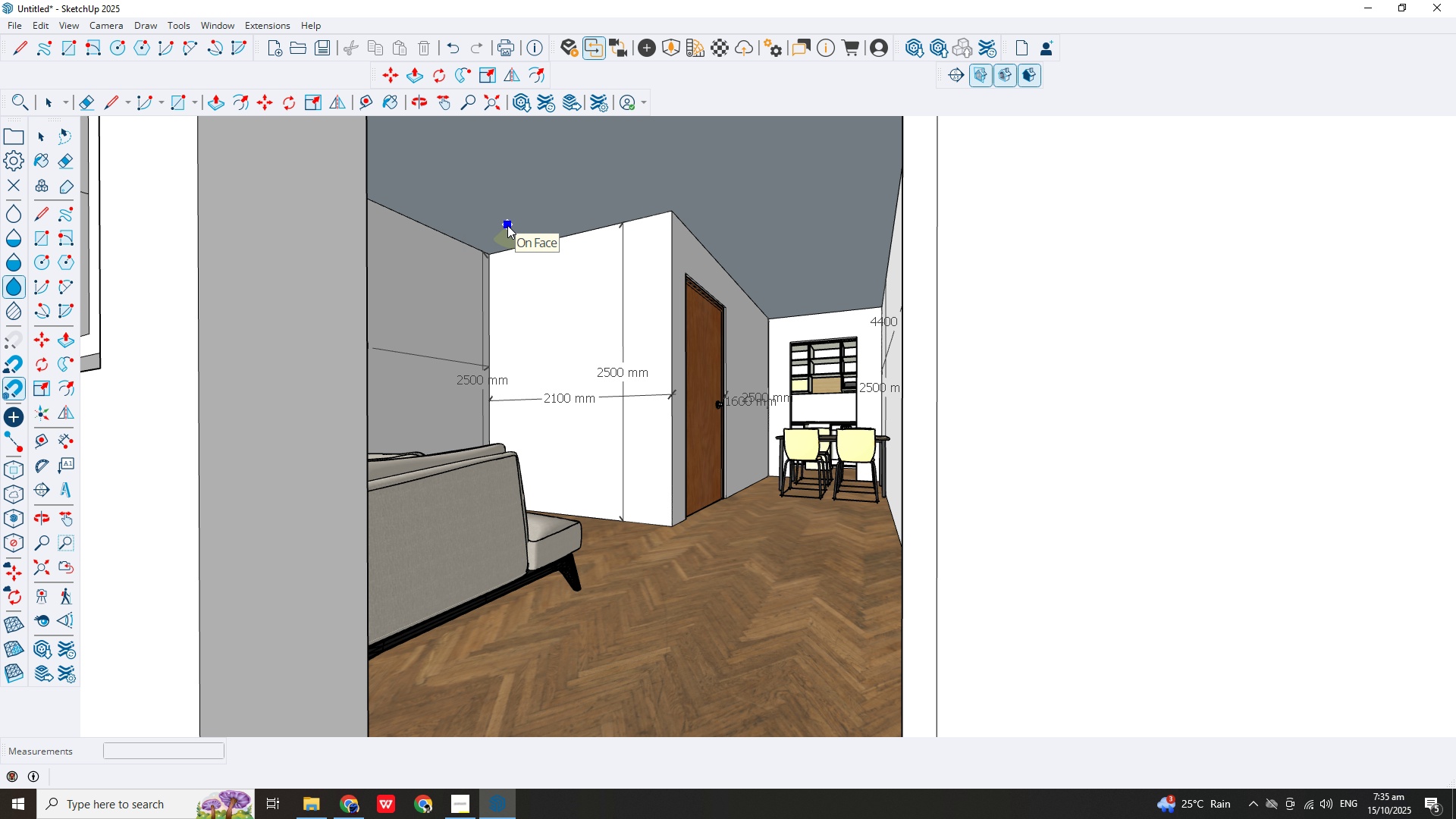 
scroll: coordinate [506, 225], scroll_direction: up, amount: 4.0
 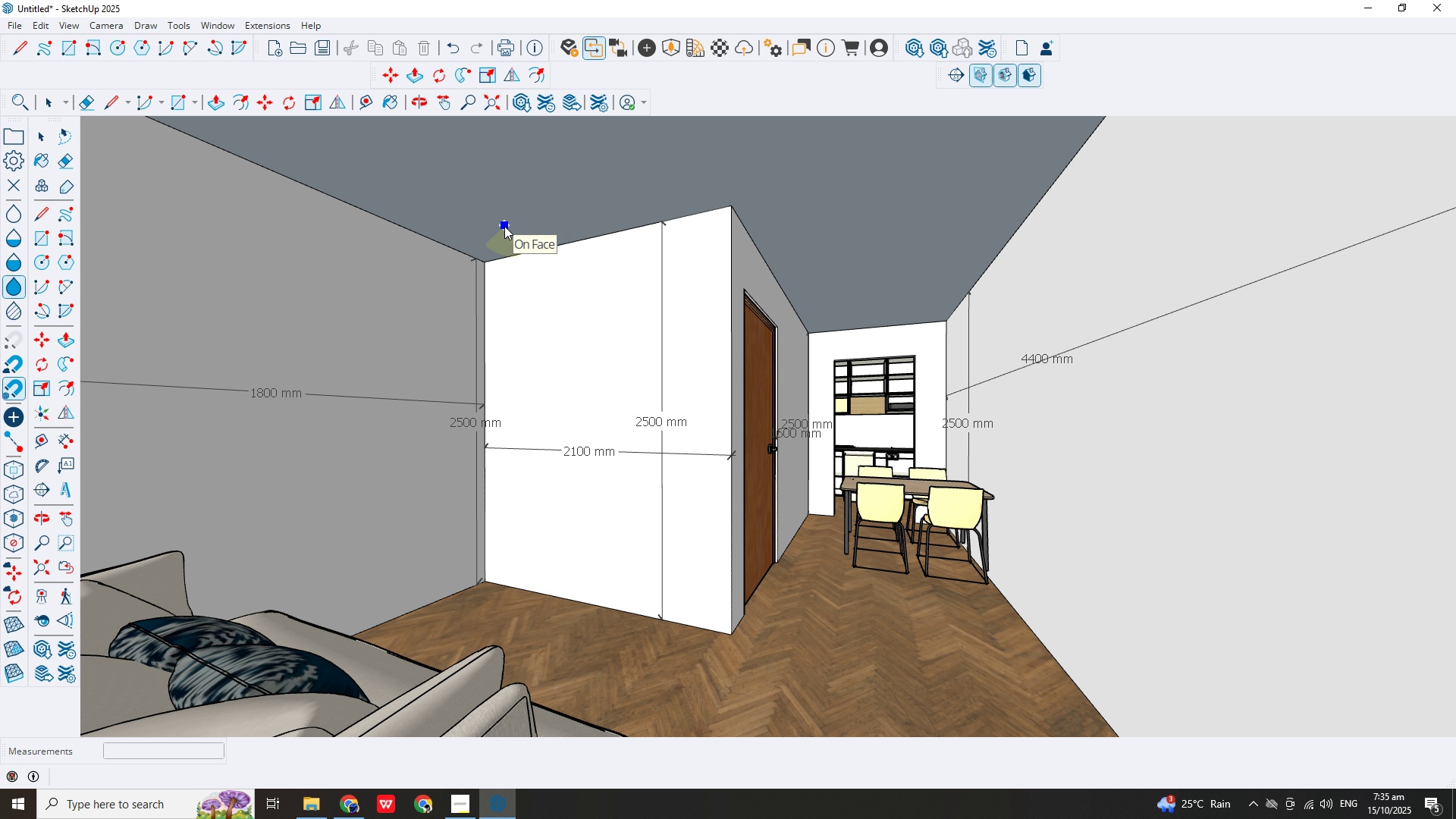 
left_click([504, 226])
 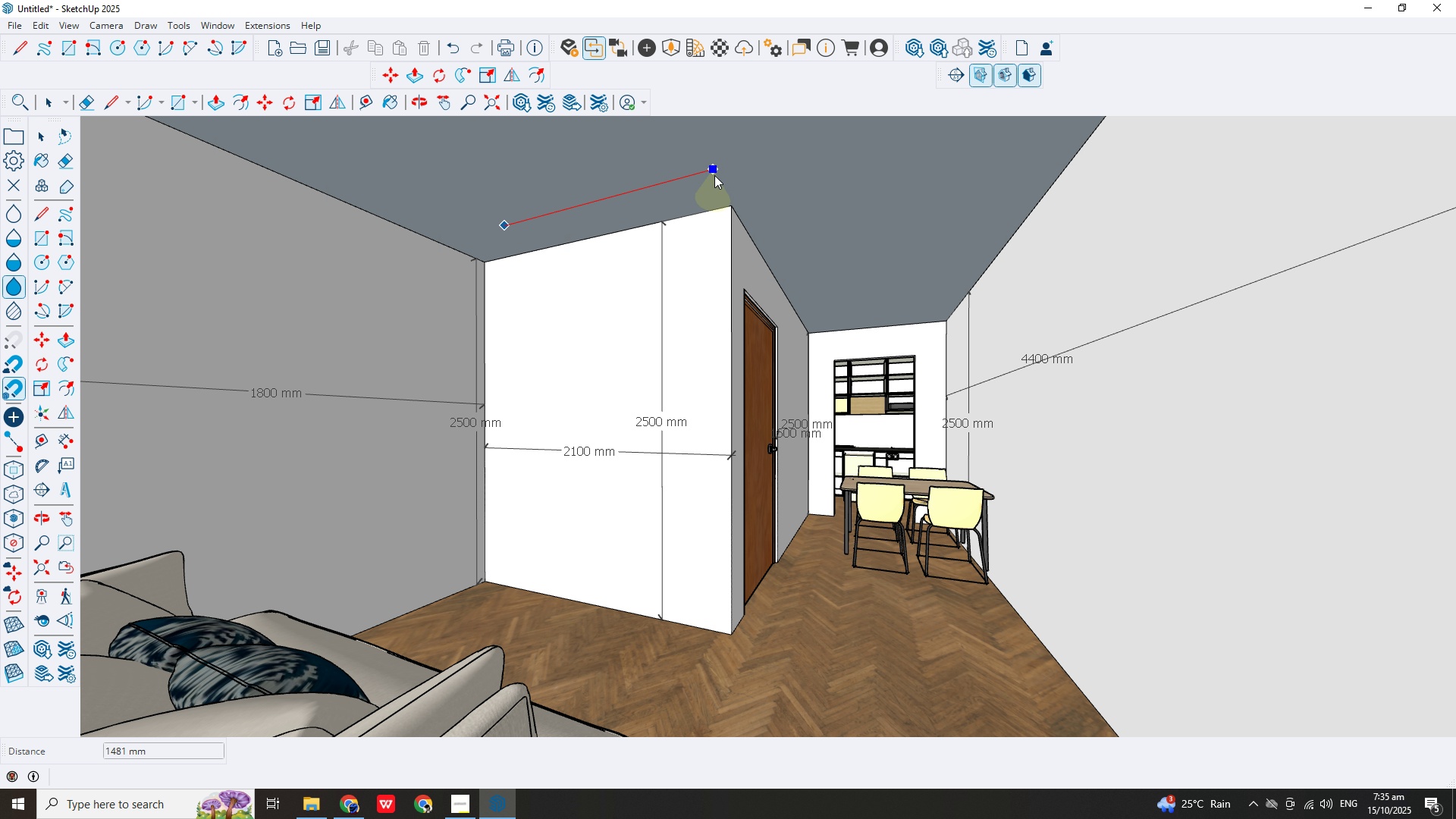 
key(Escape)
 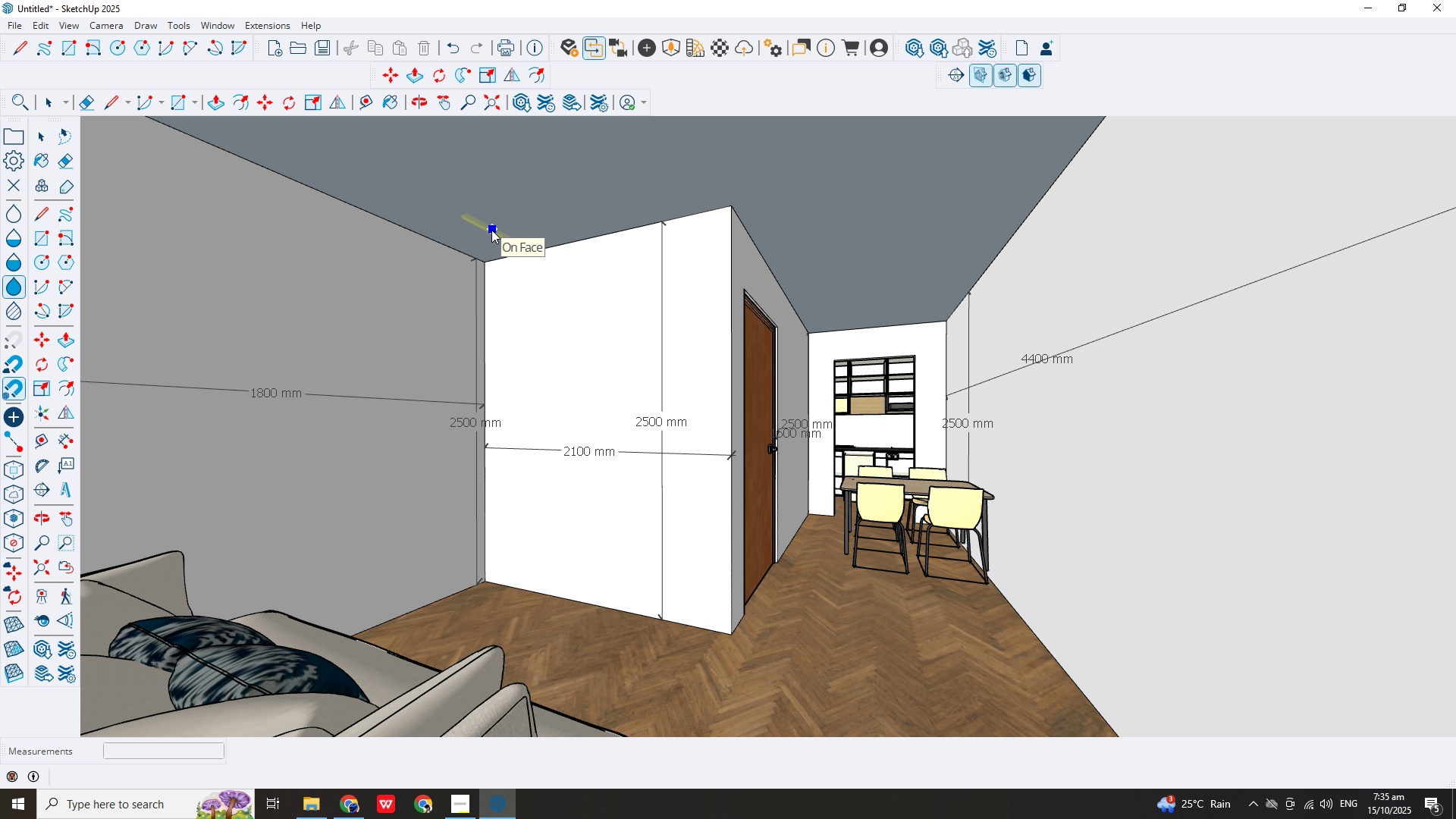 
left_click([490, 230])
 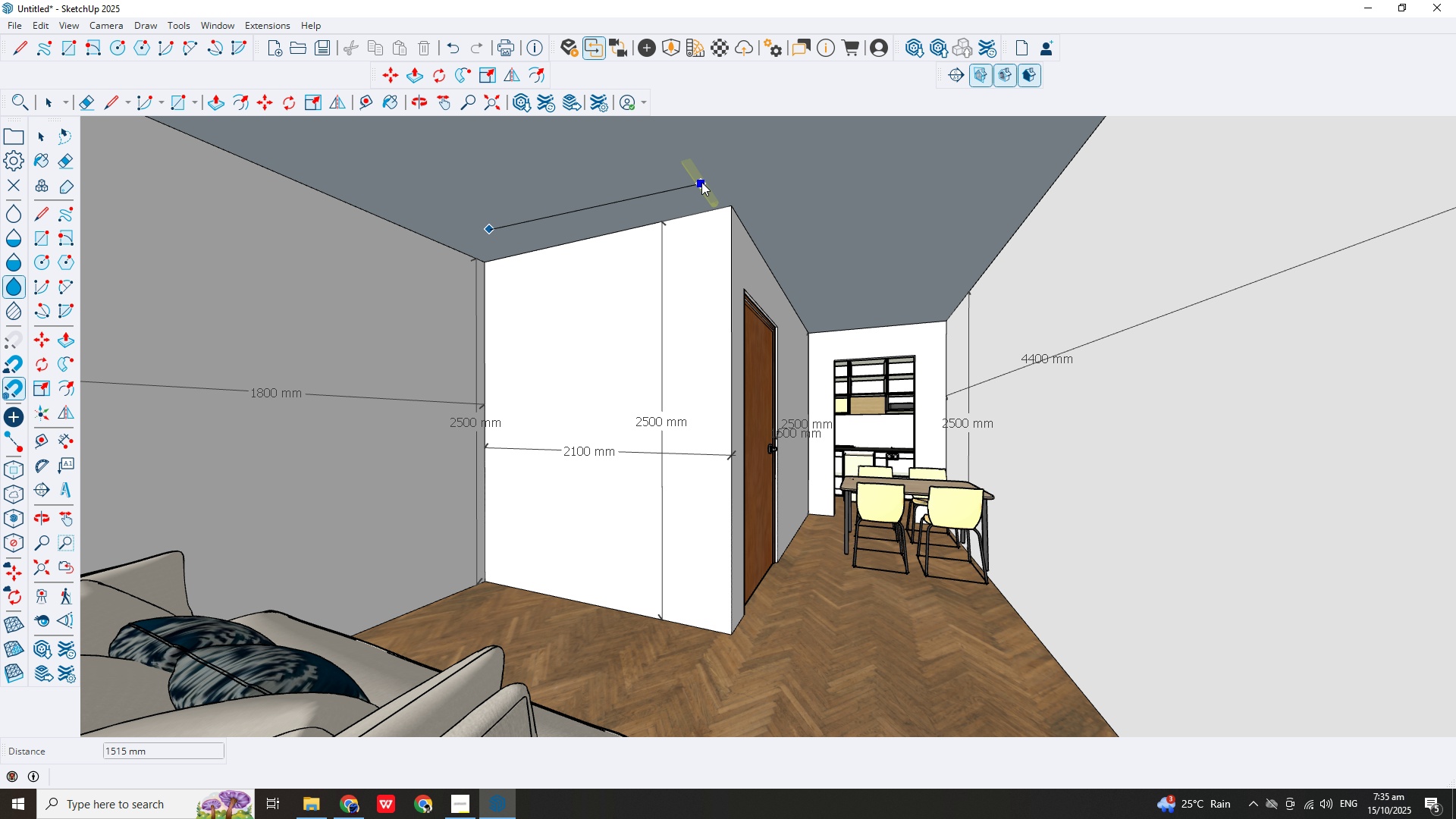 
left_click([703, 175])
 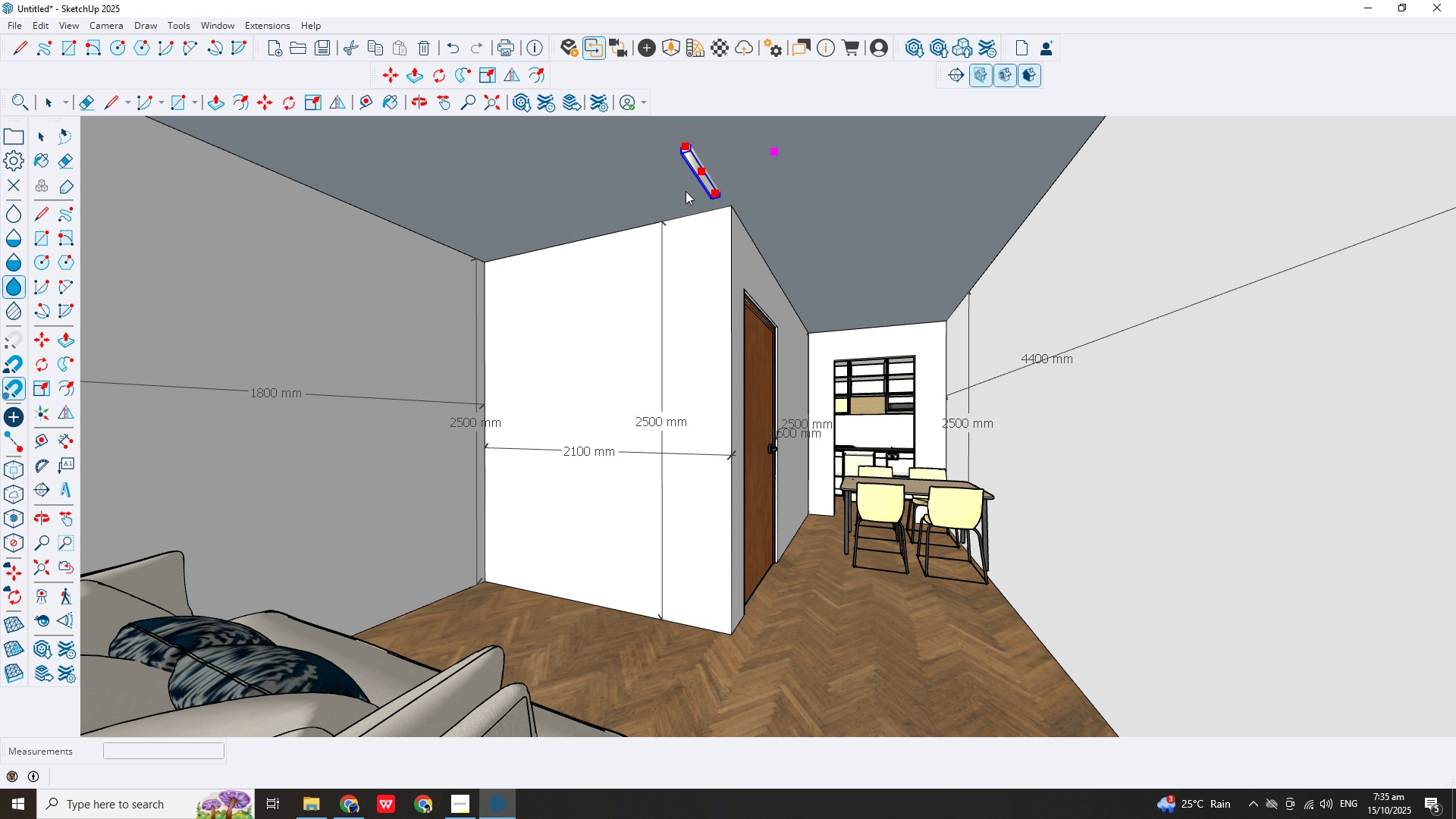 
scroll: coordinate [752, 232], scroll_direction: down, amount: 4.0
 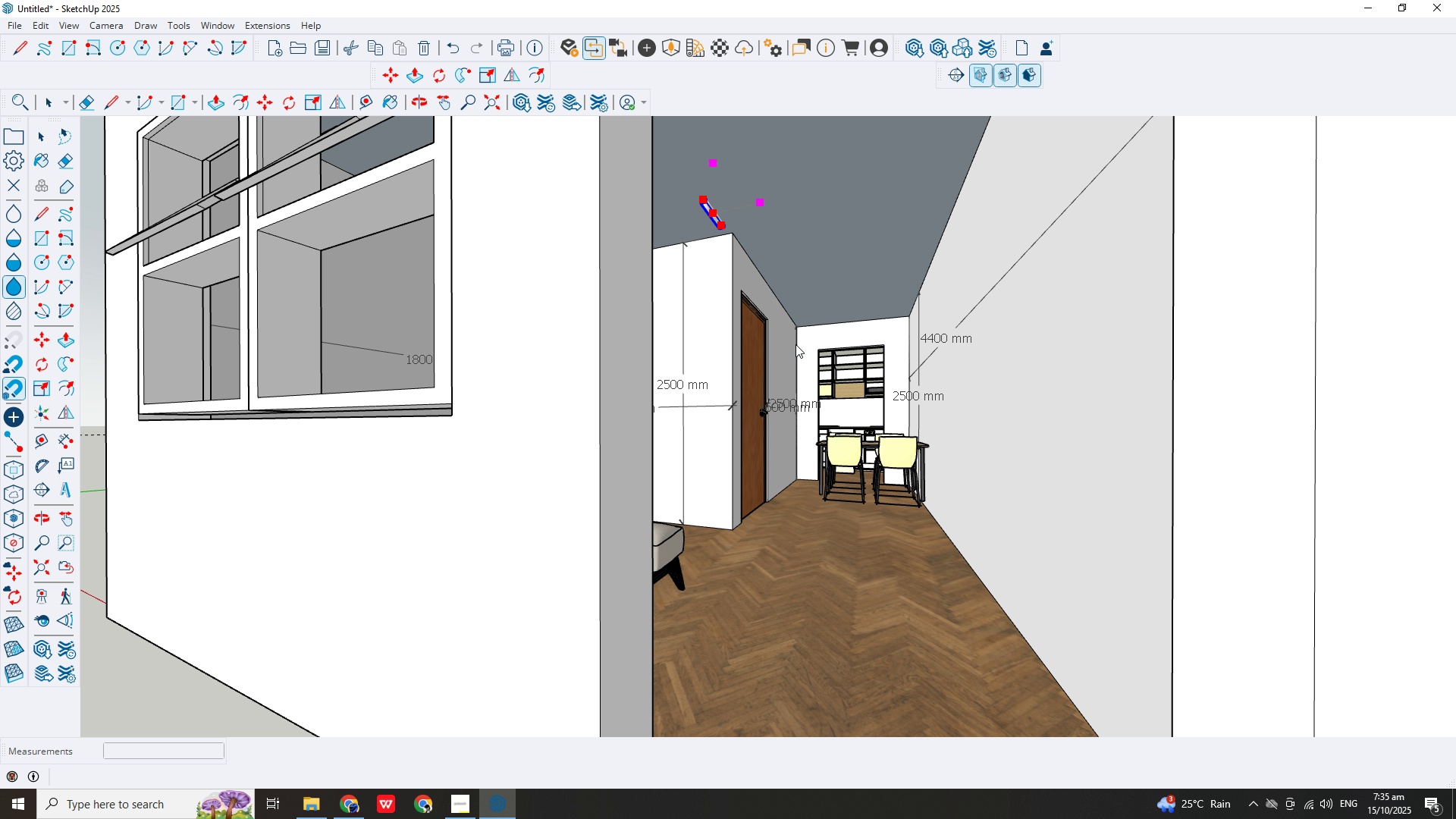 
left_click([795, 344])
 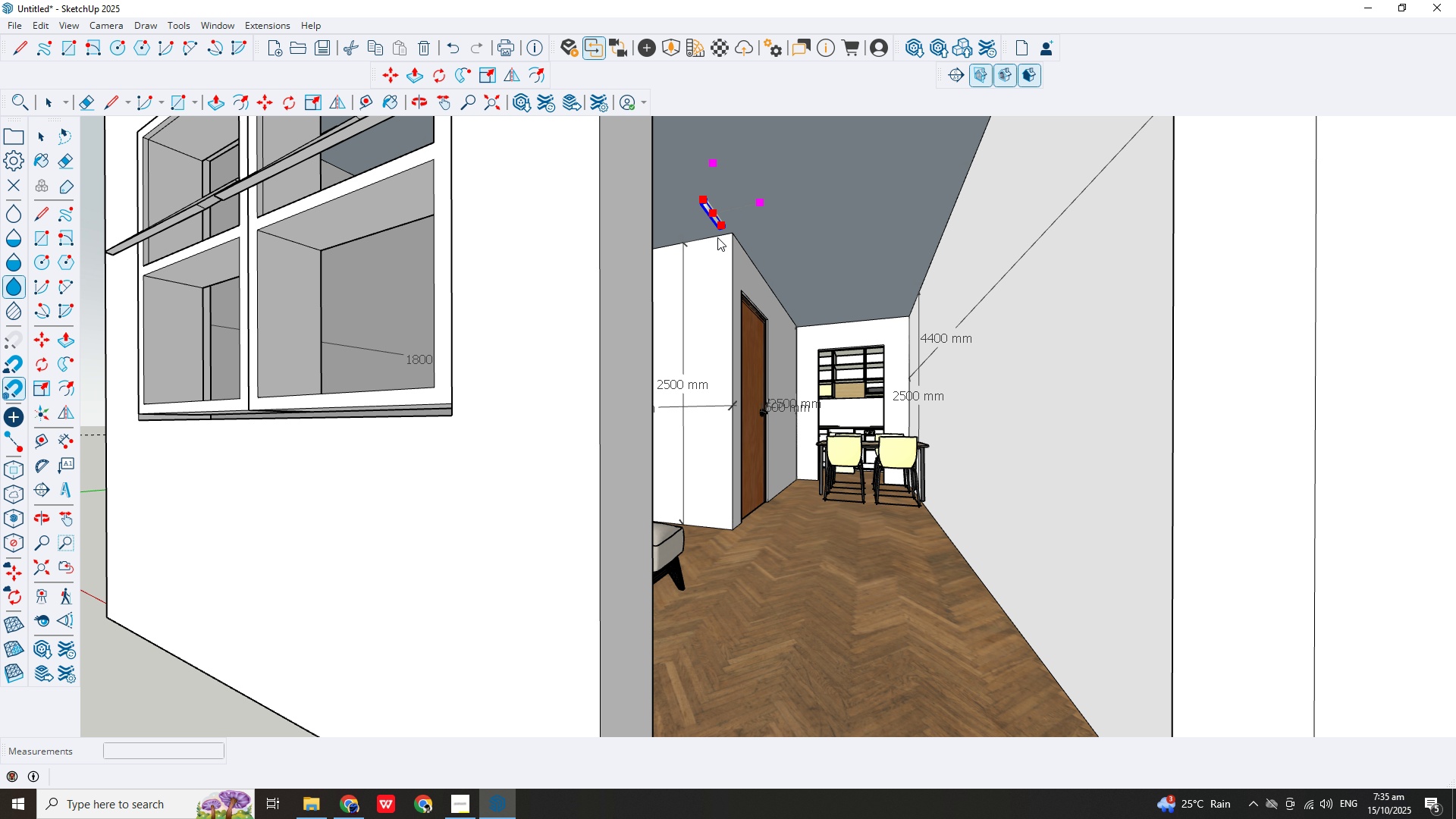 
scroll: coordinate [723, 237], scroll_direction: up, amount: 5.0
 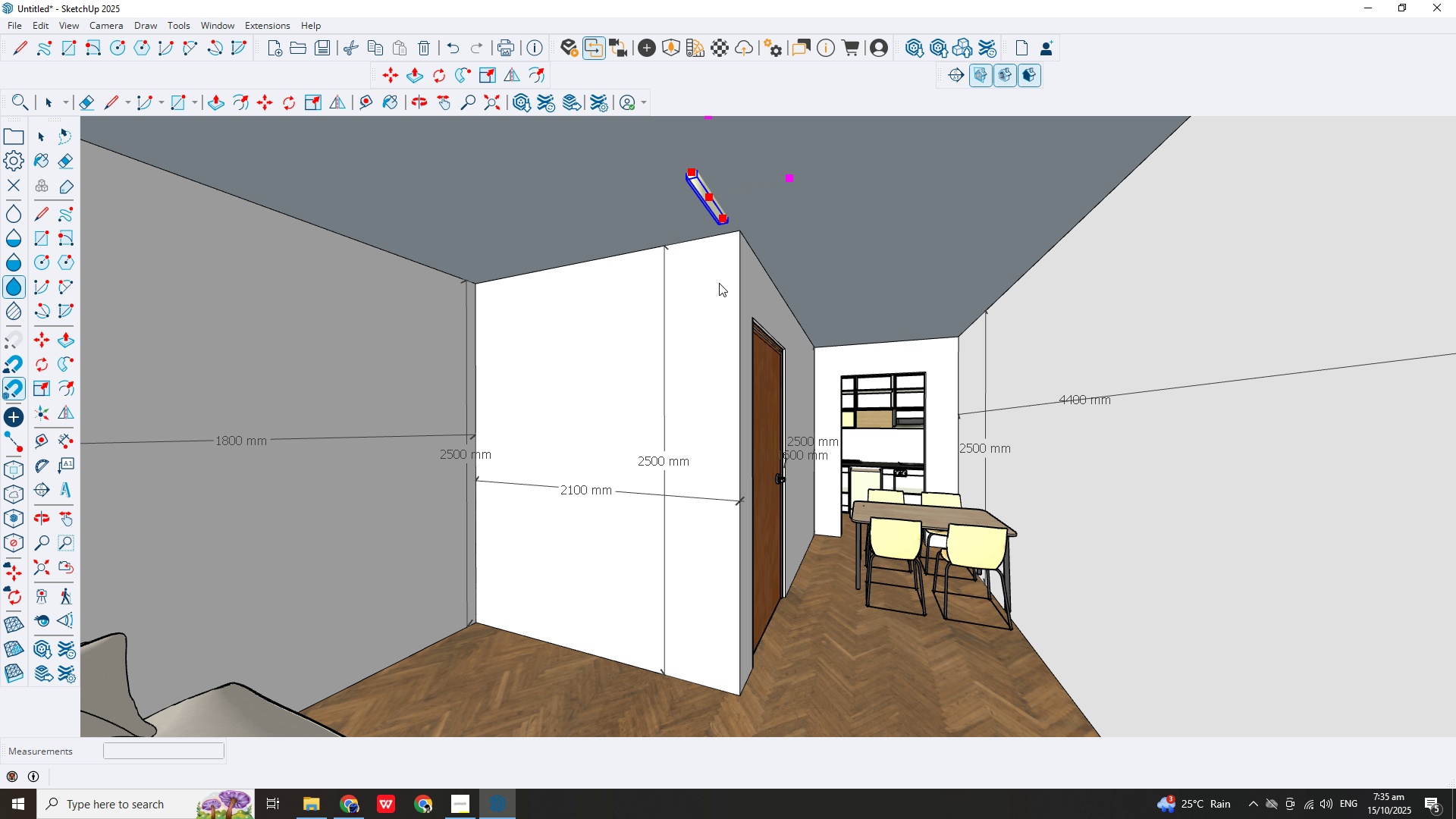 
left_click([719, 283])
 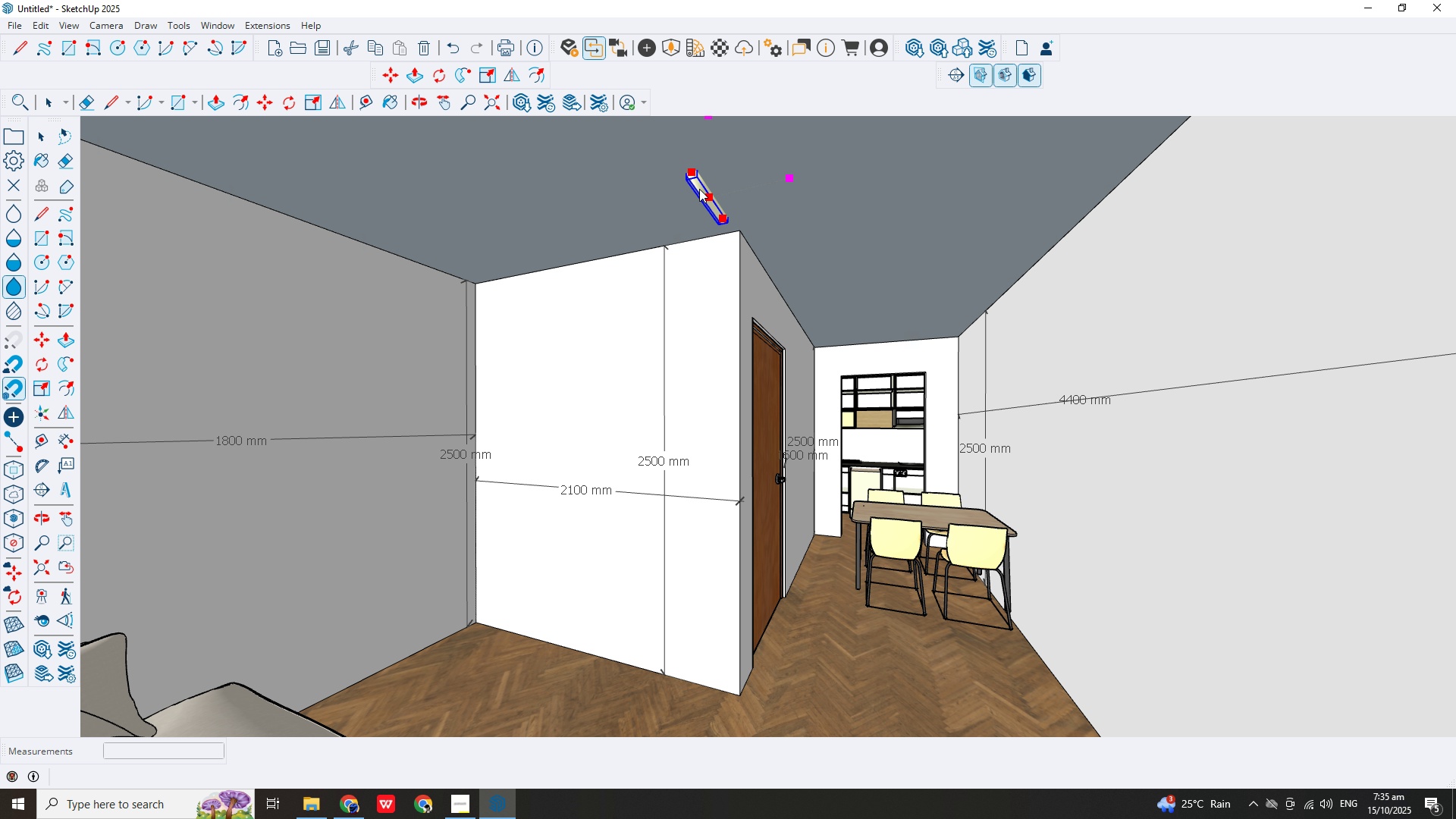 
right_click([699, 189])
 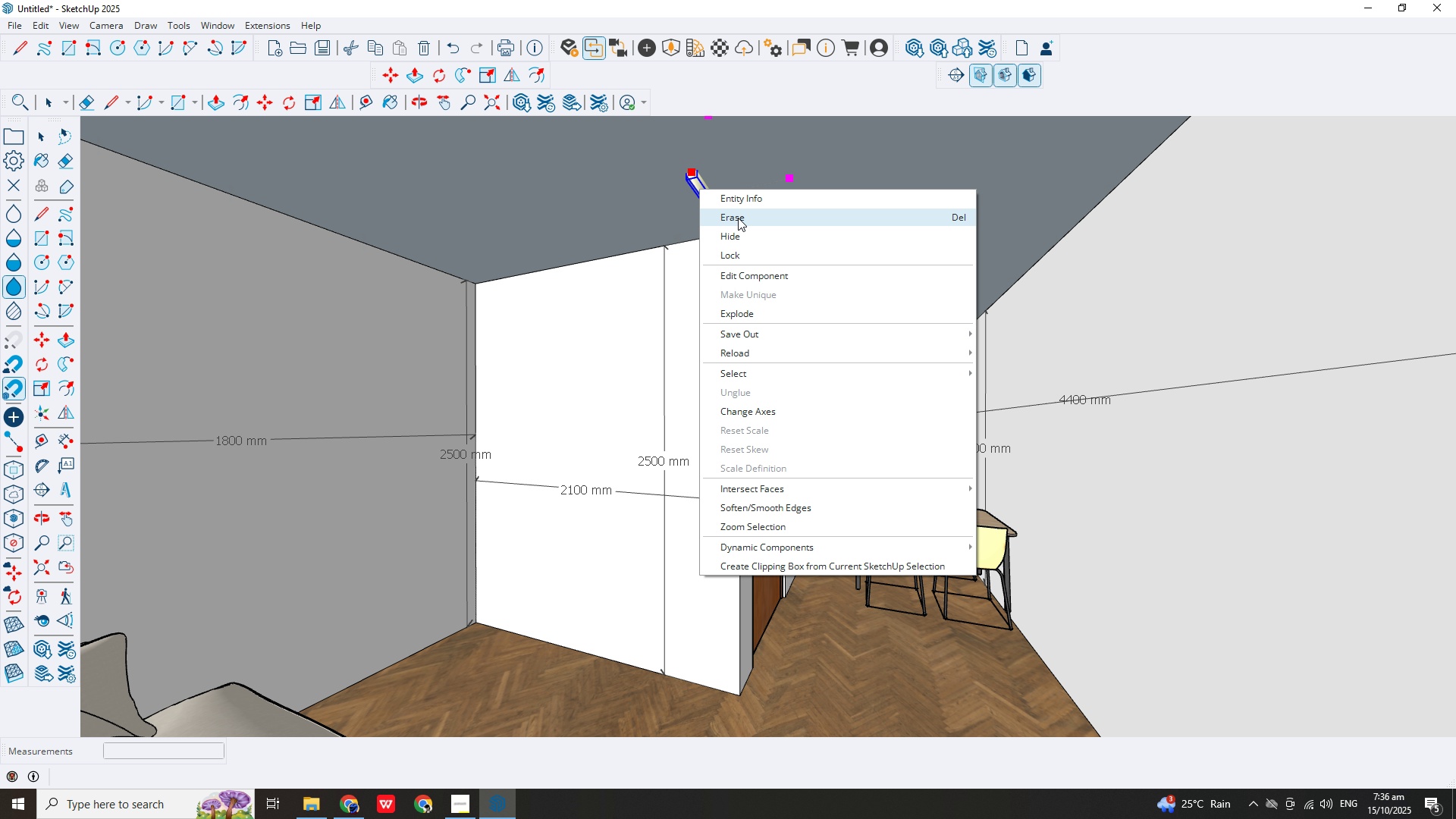 
left_click([738, 218])
 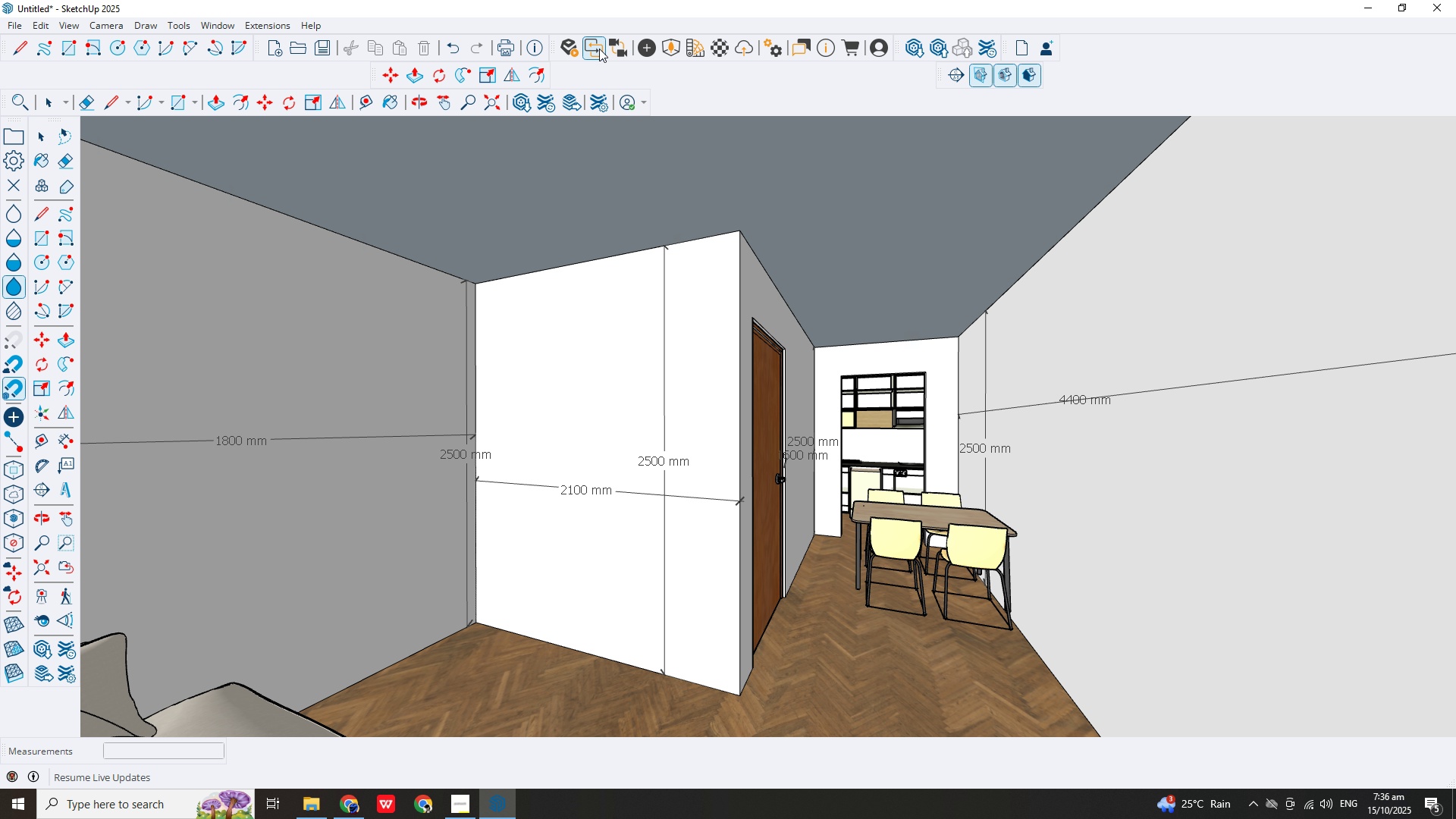 
left_click([645, 46])
 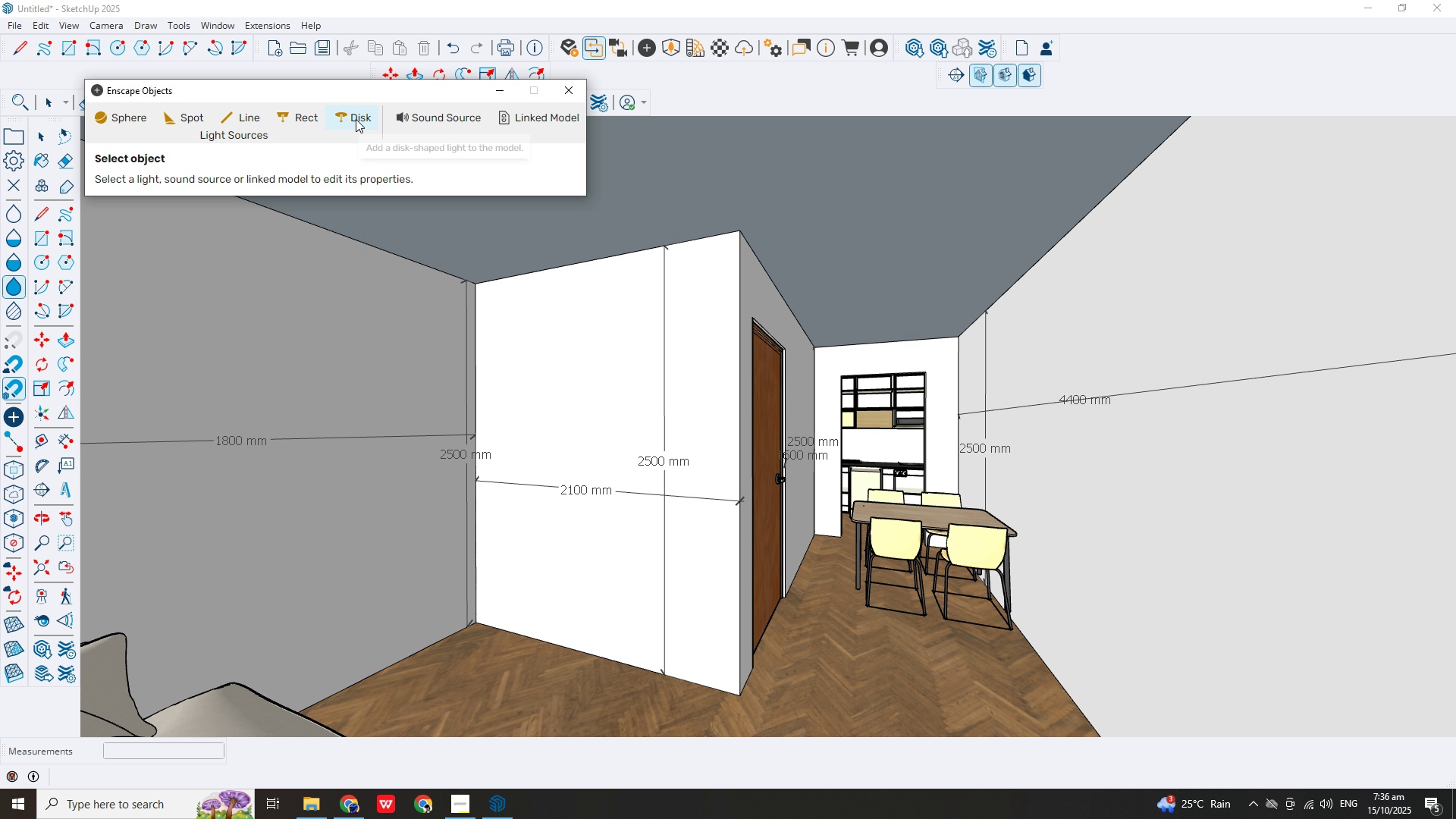 
left_click([355, 119])
 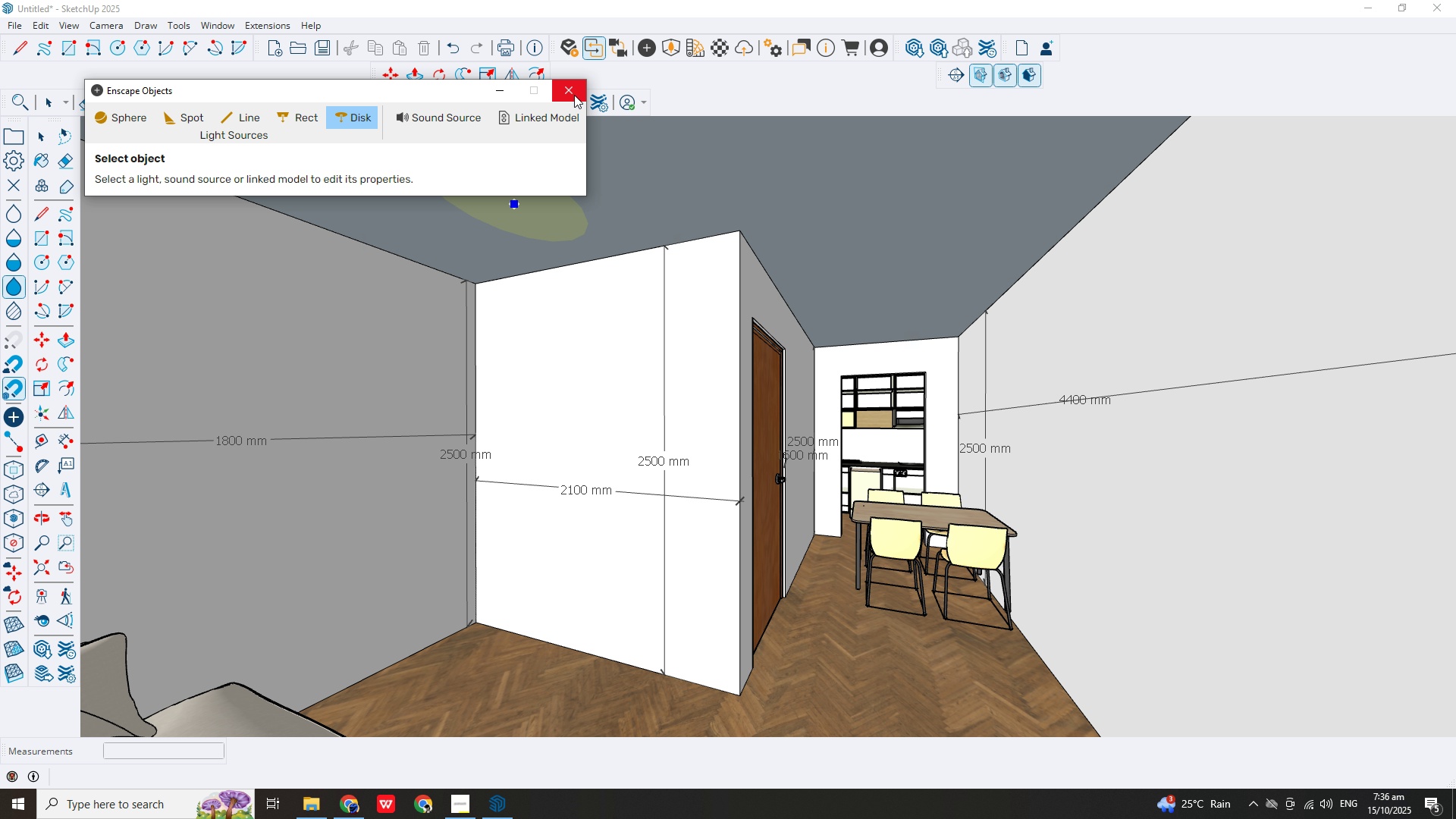 
left_click([572, 91])
 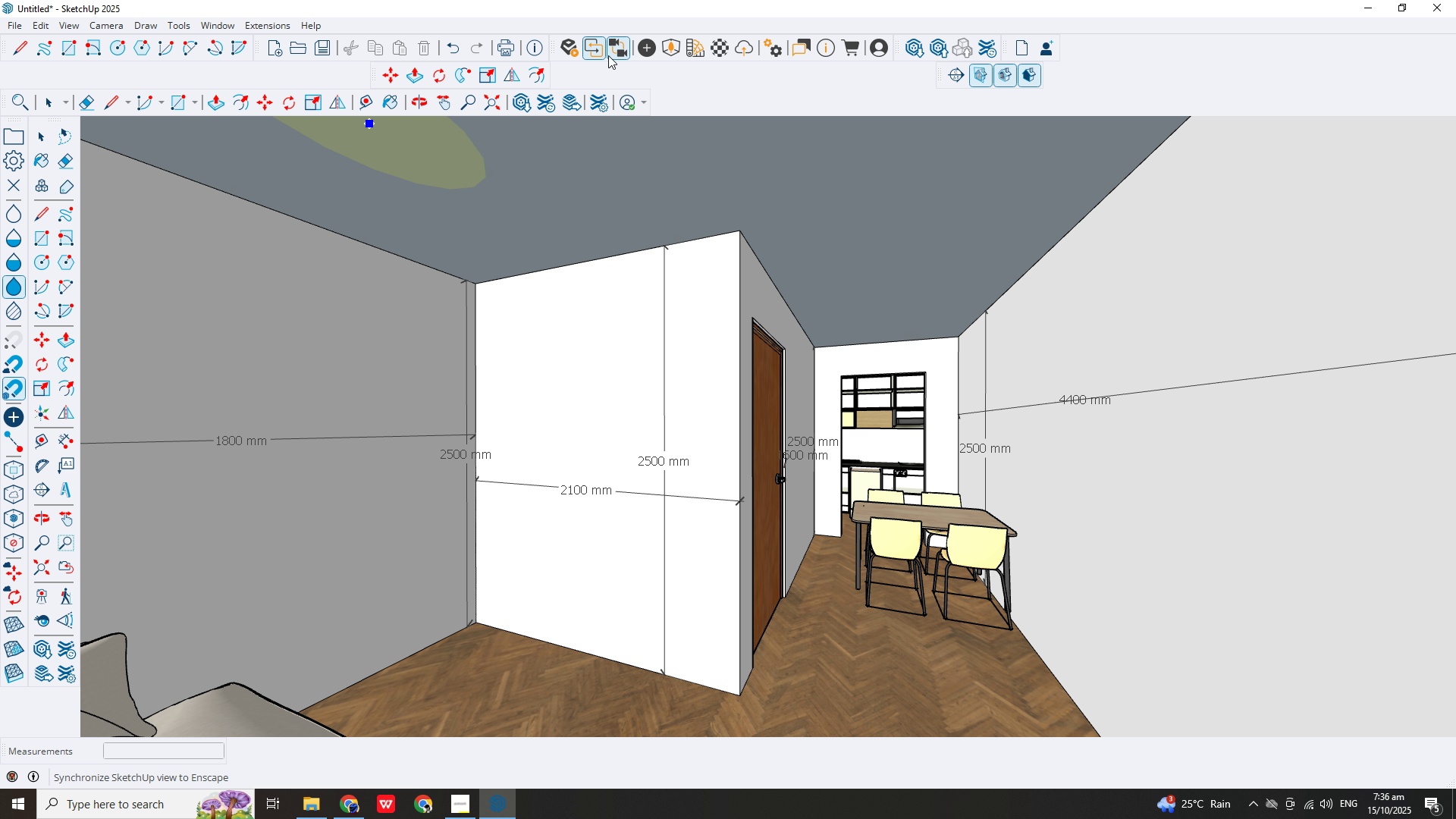 
left_click([644, 45])
 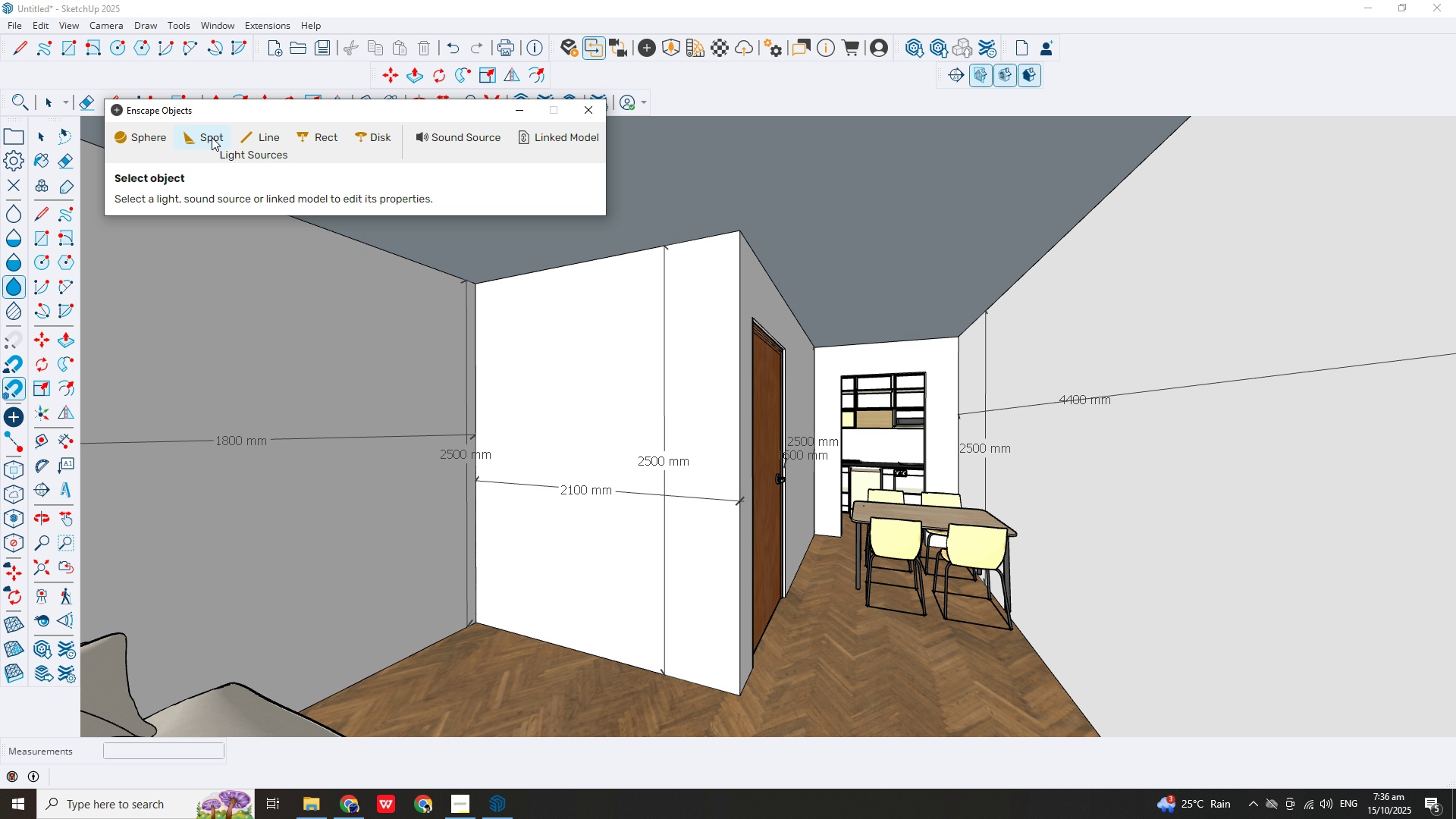 
left_click([212, 137])
 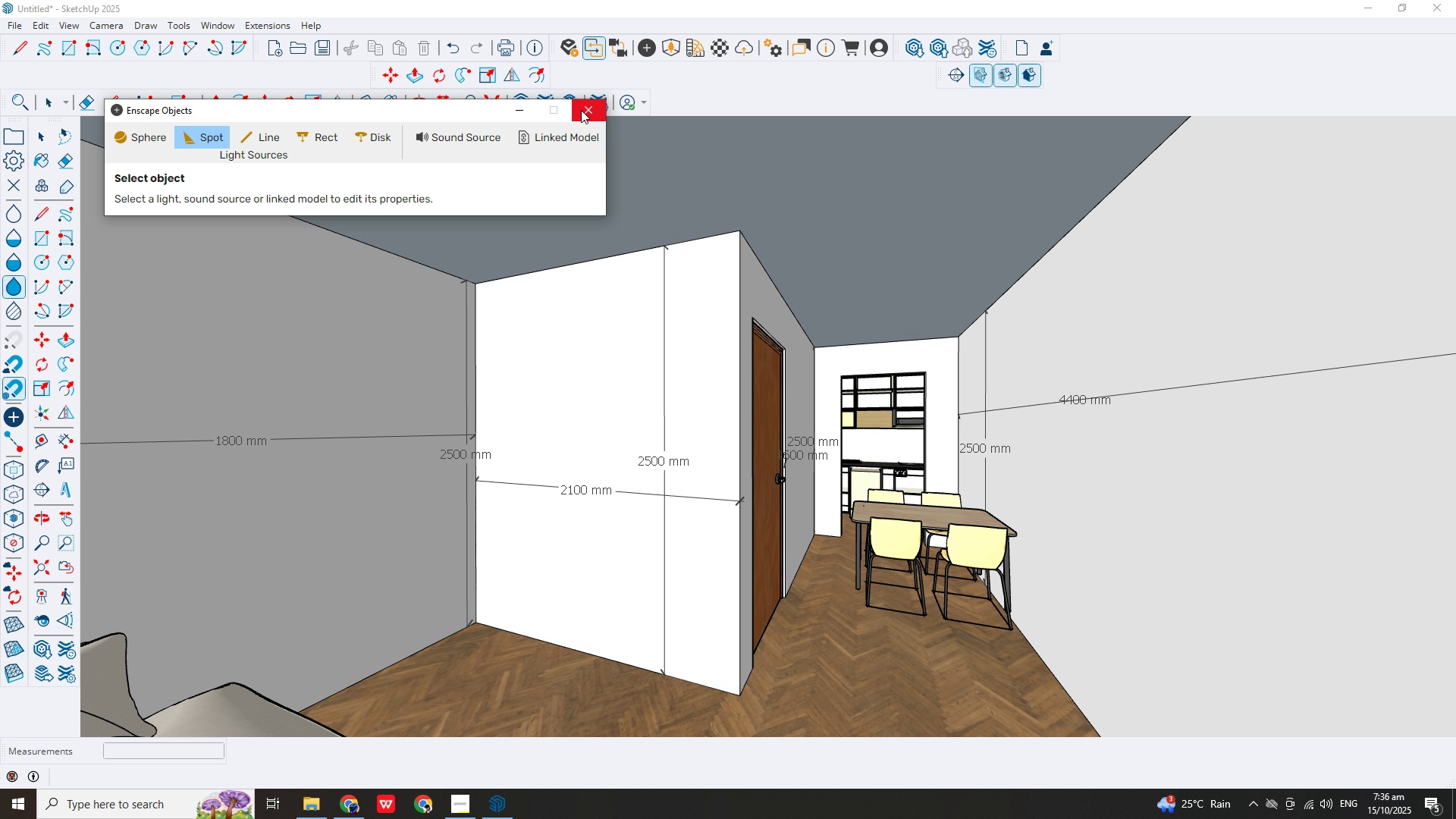 
left_click([587, 109])
 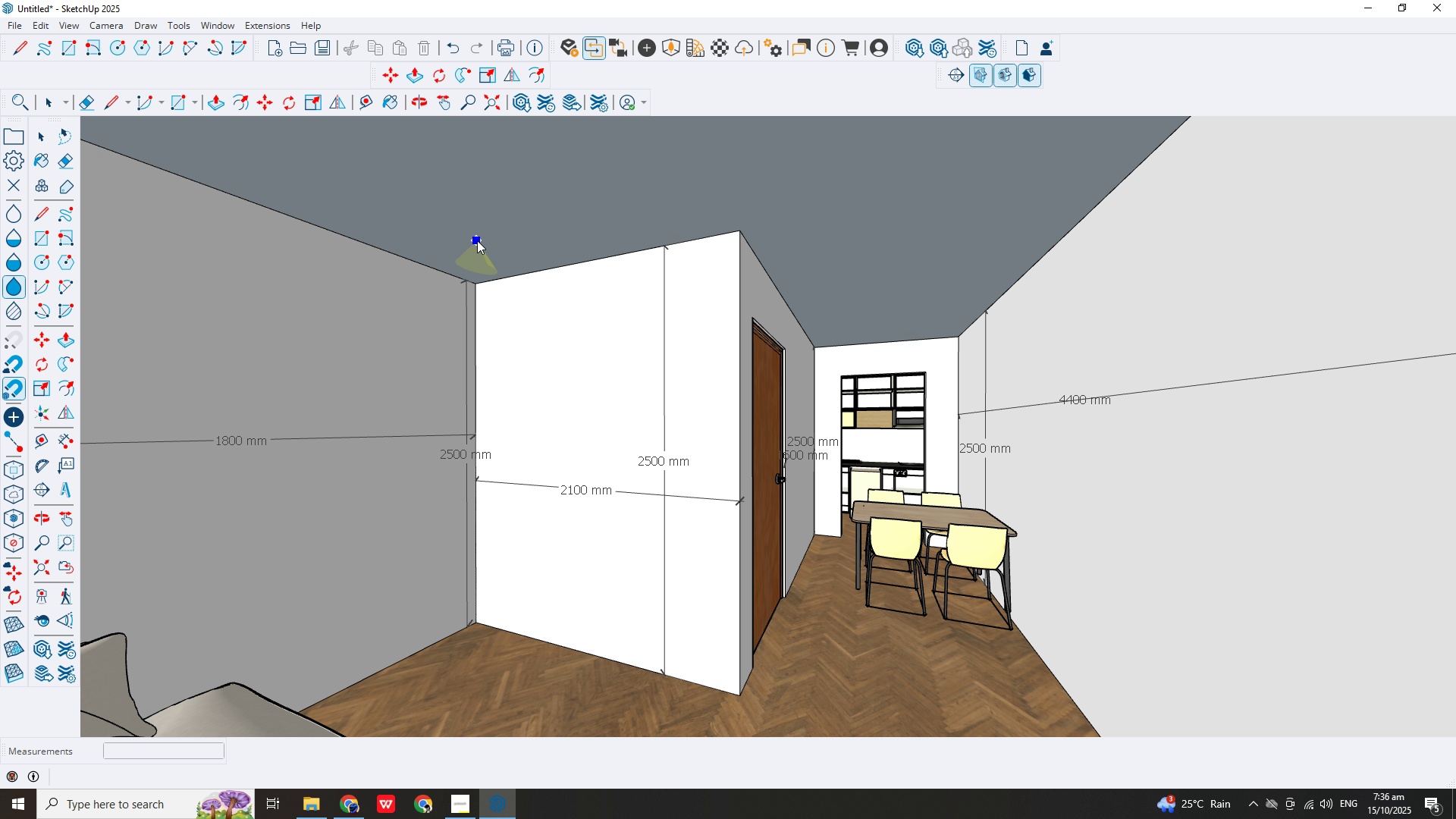 
left_click([475, 240])
 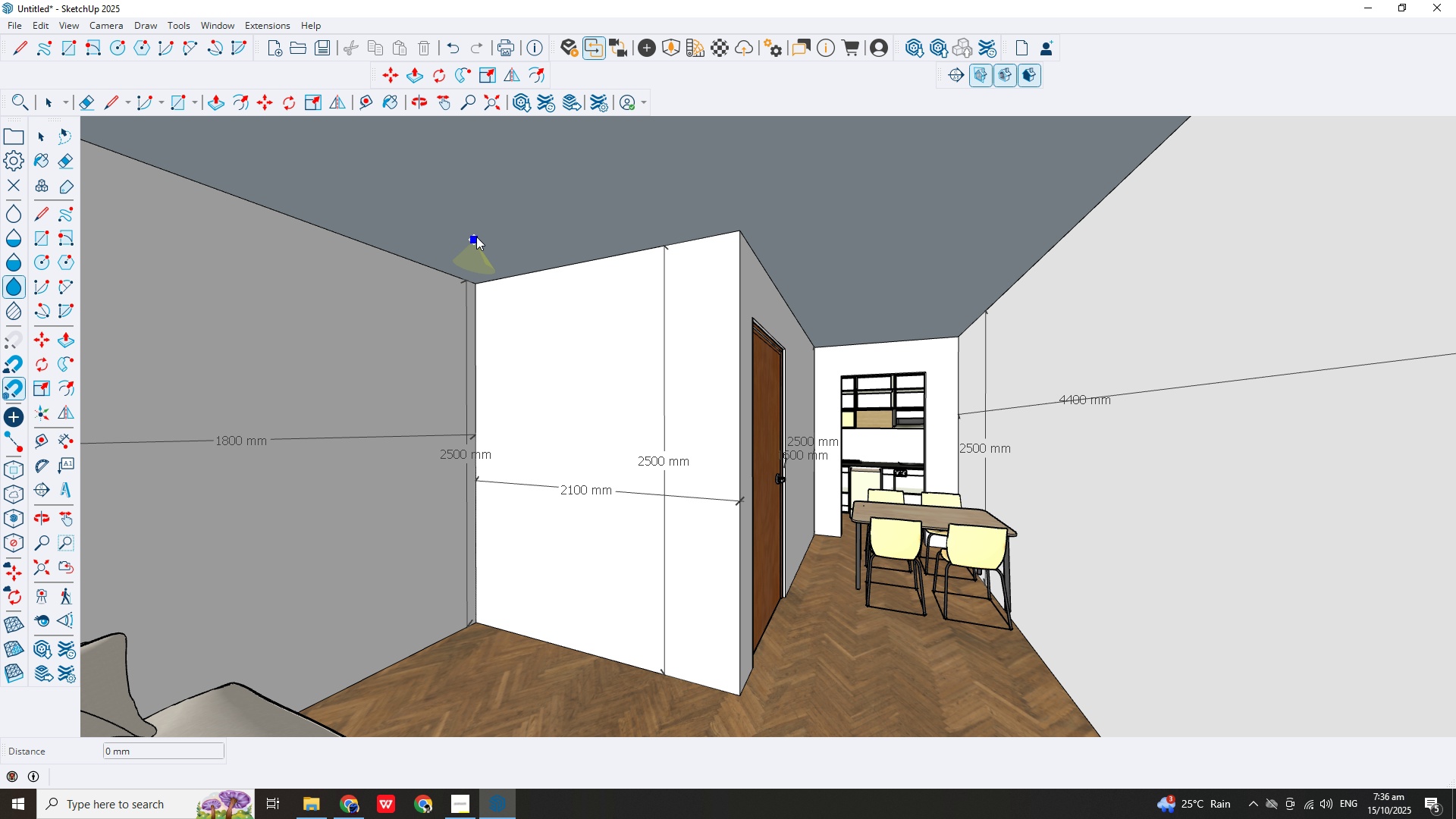 
left_click([475, 236])
 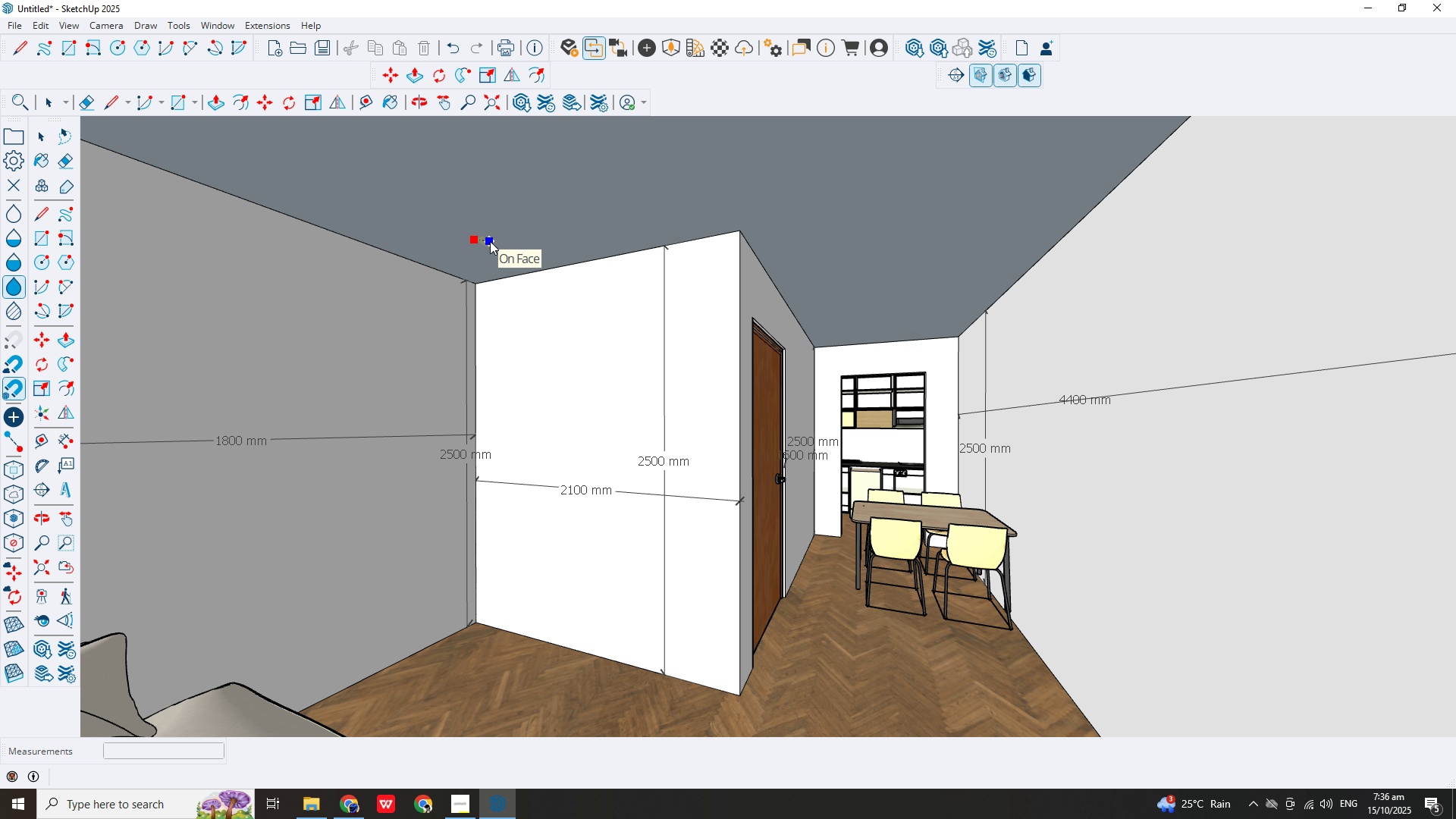 
key(Escape)
 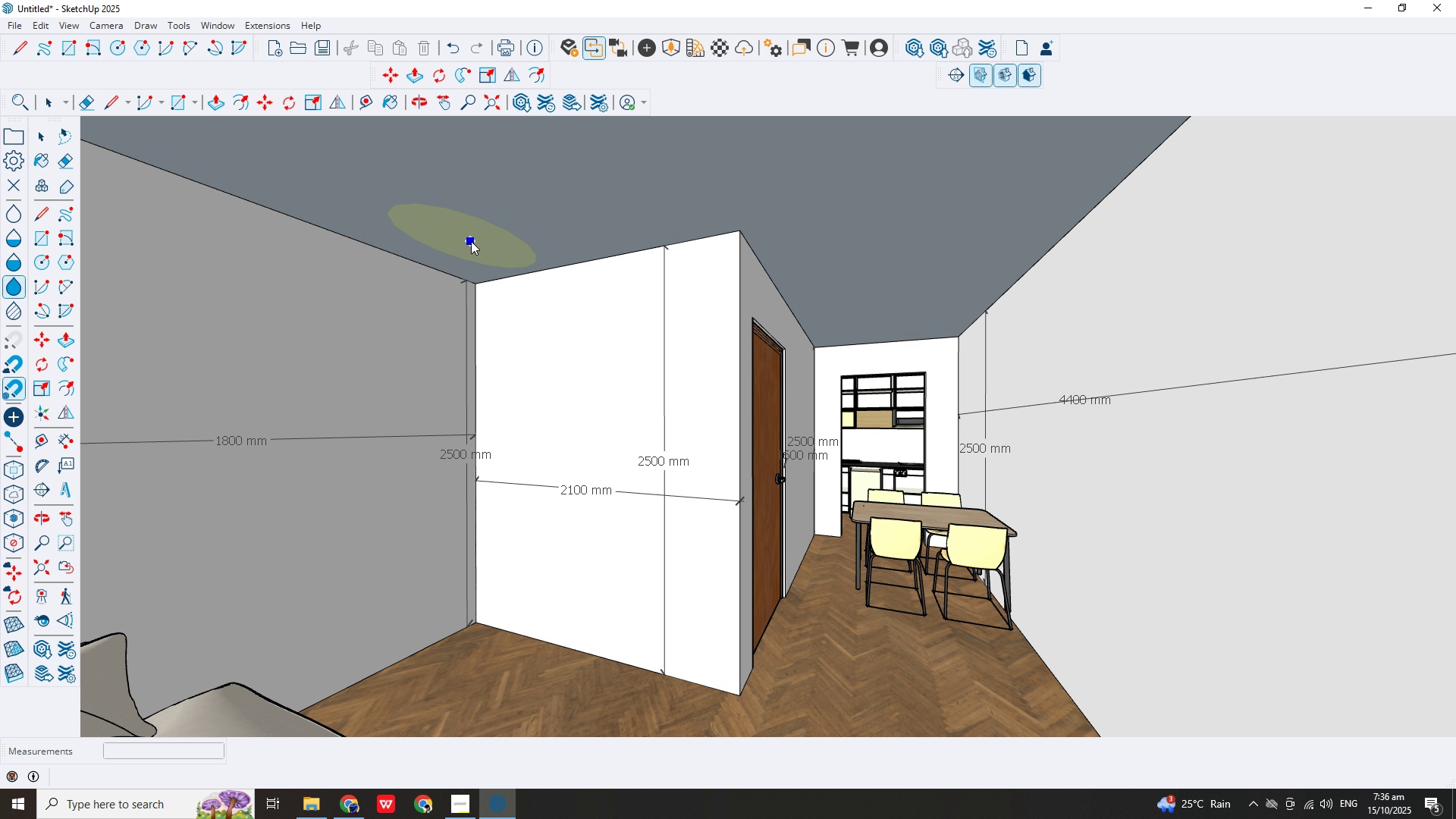 
key(Escape)
 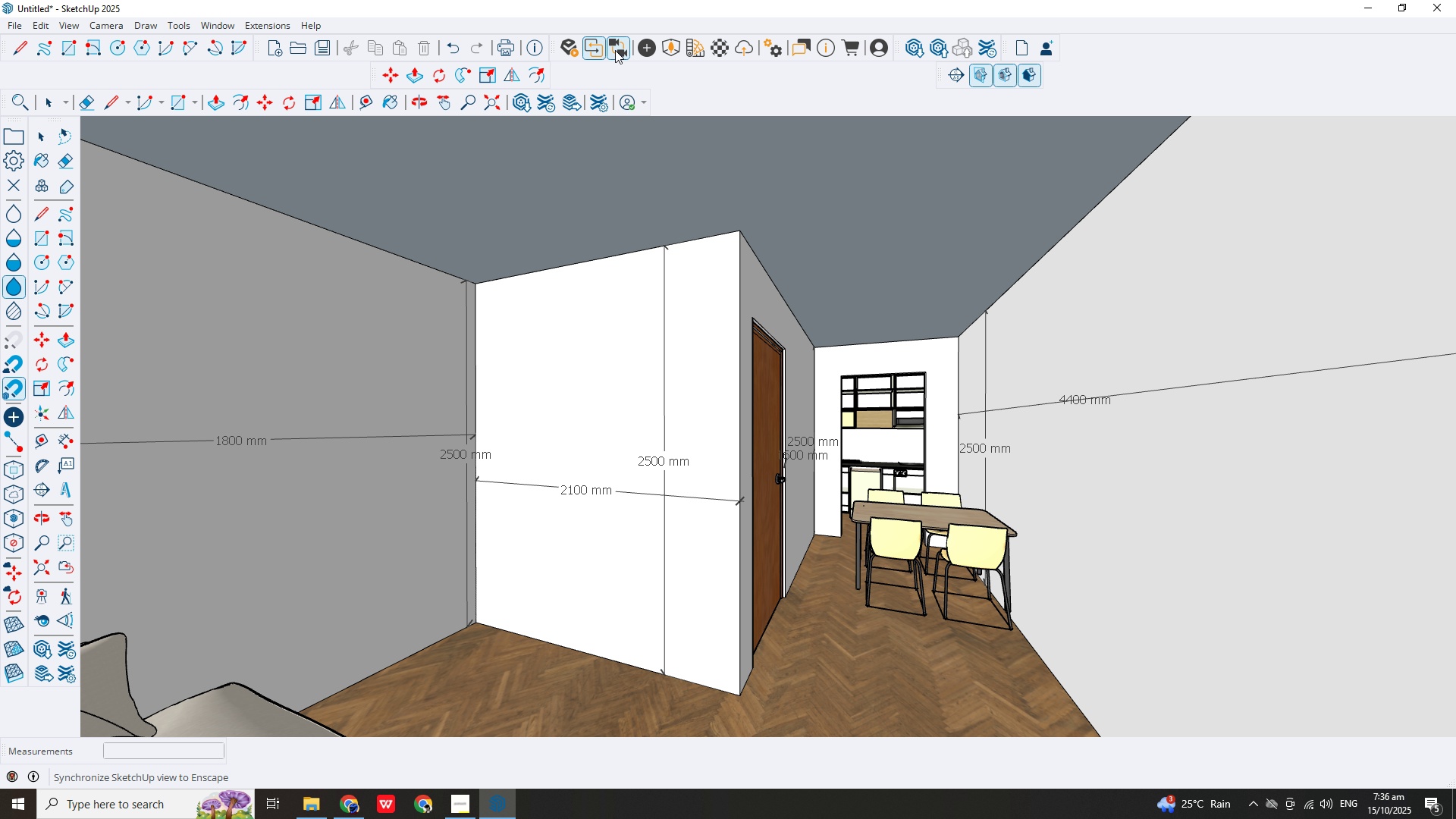 
left_click([648, 49])
 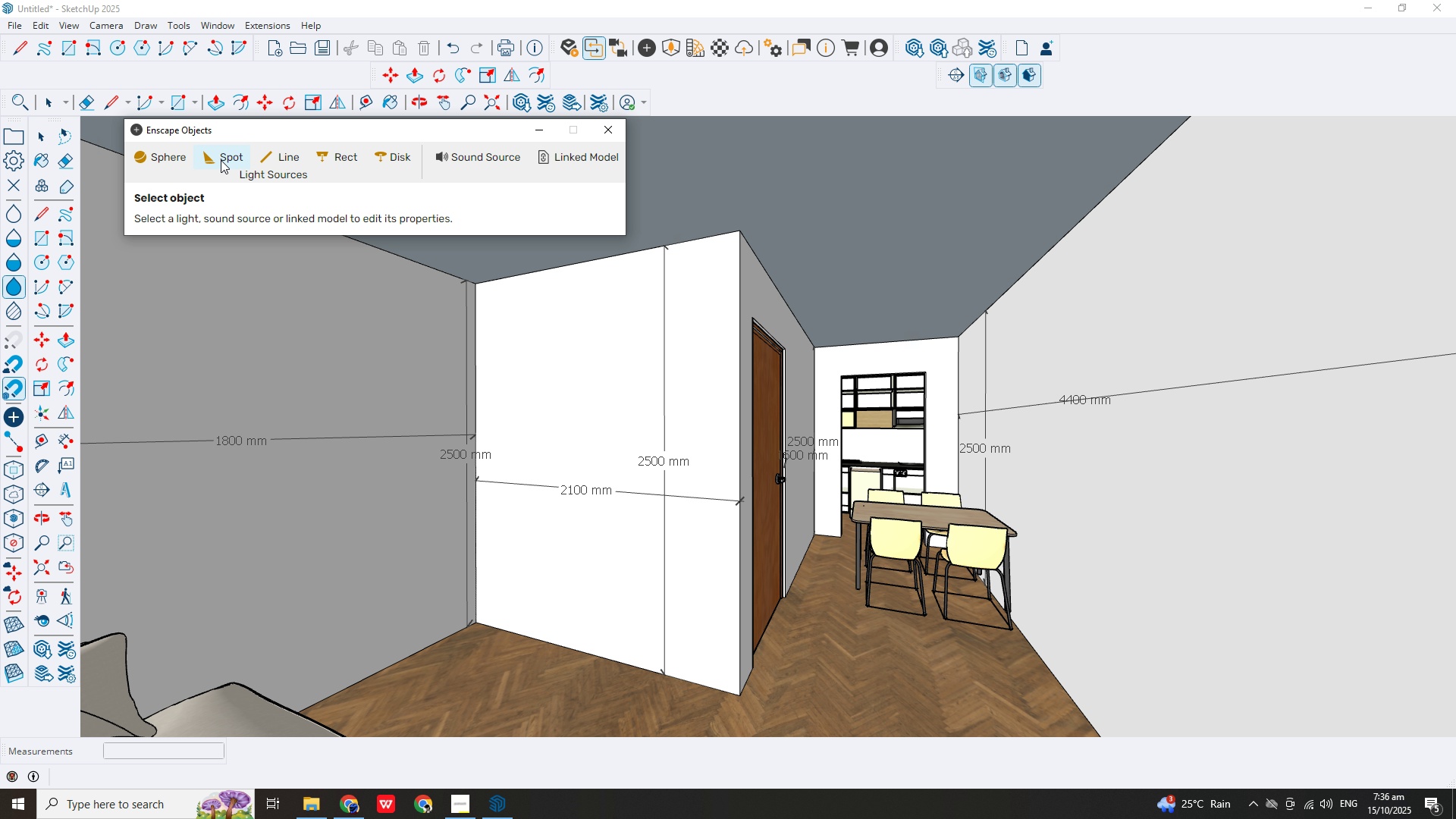 
left_click([221, 160])
 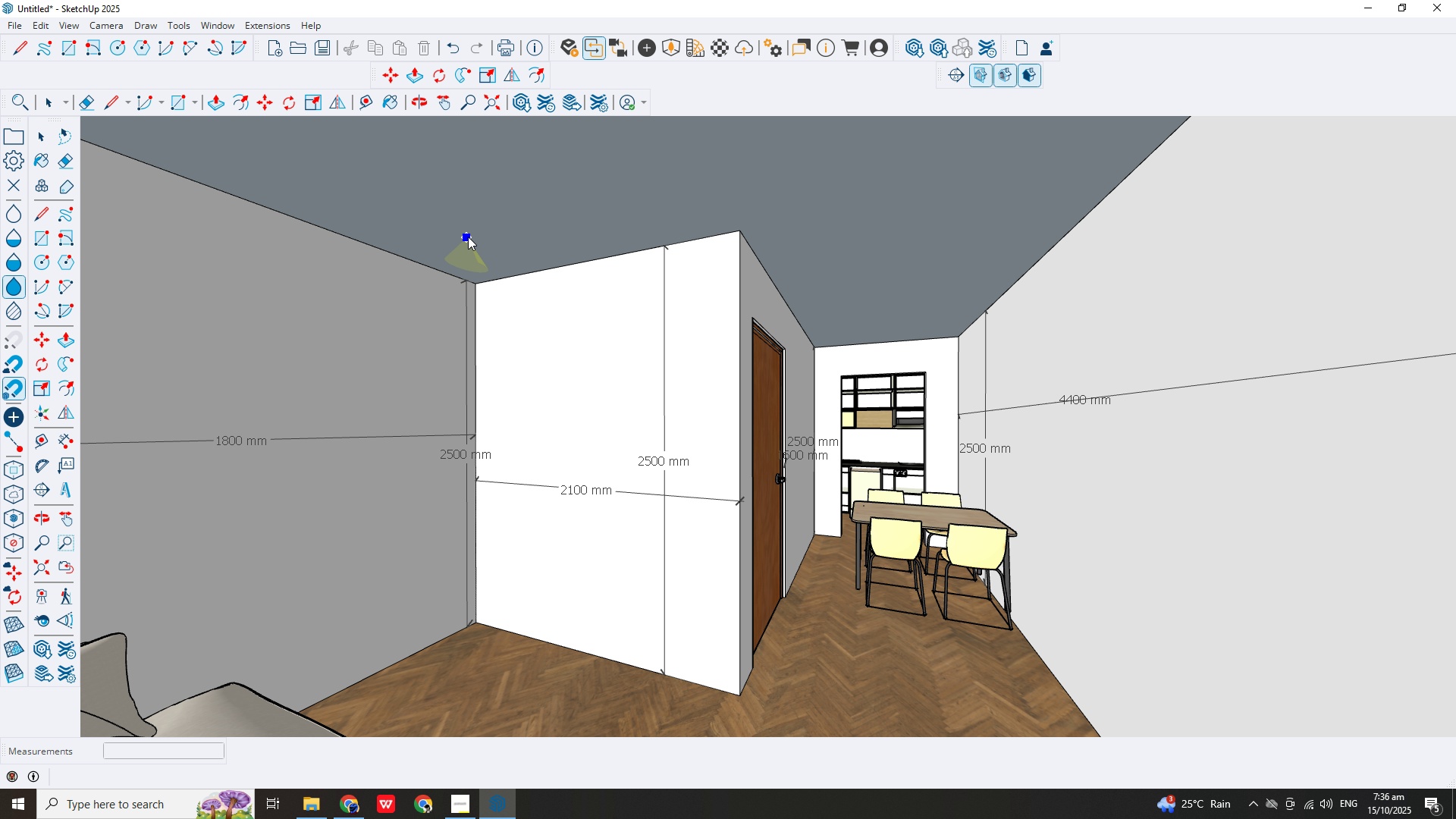 
left_click([468, 235])
 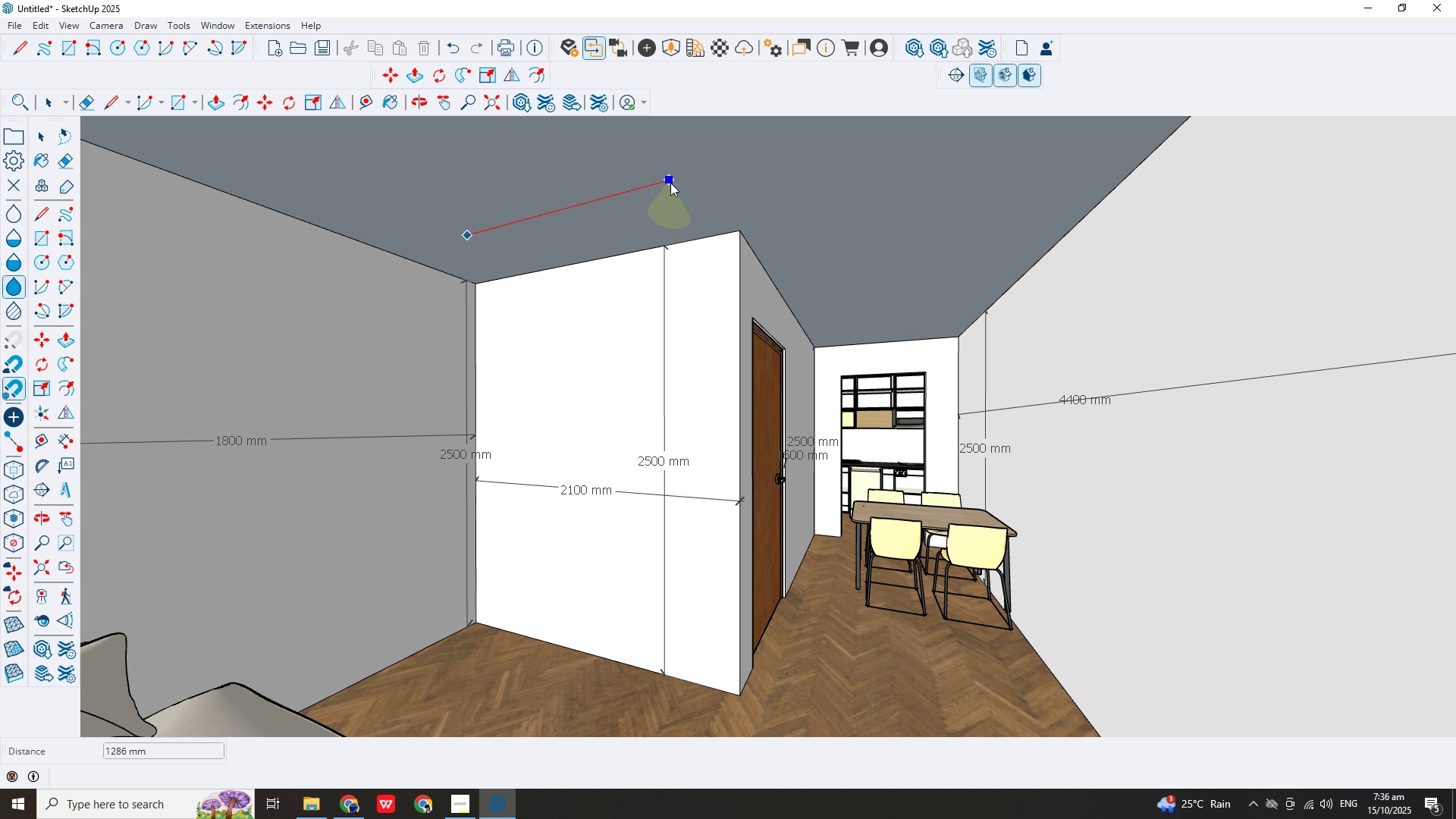 
left_click([679, 180])
 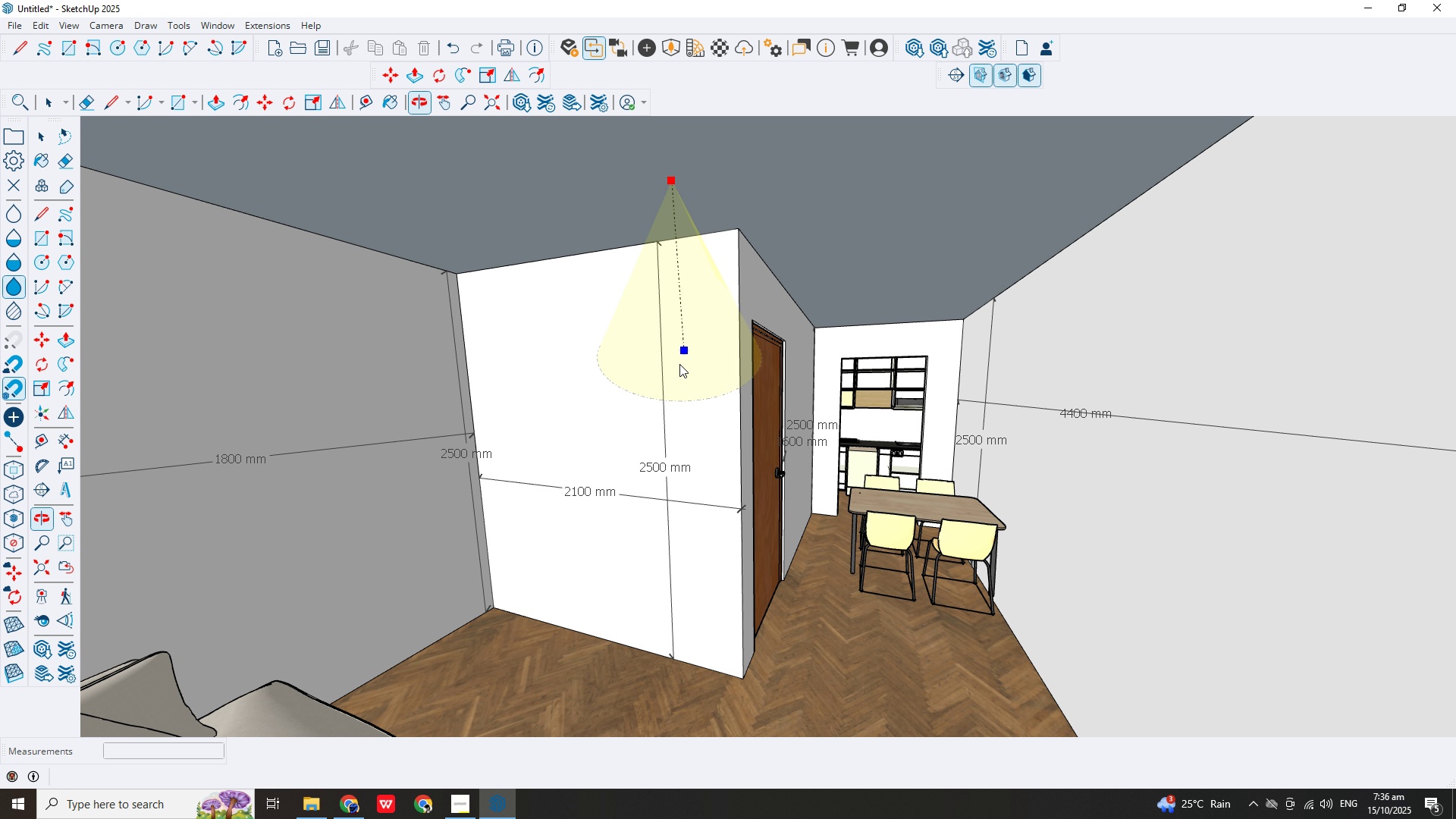 
wait(5.28)
 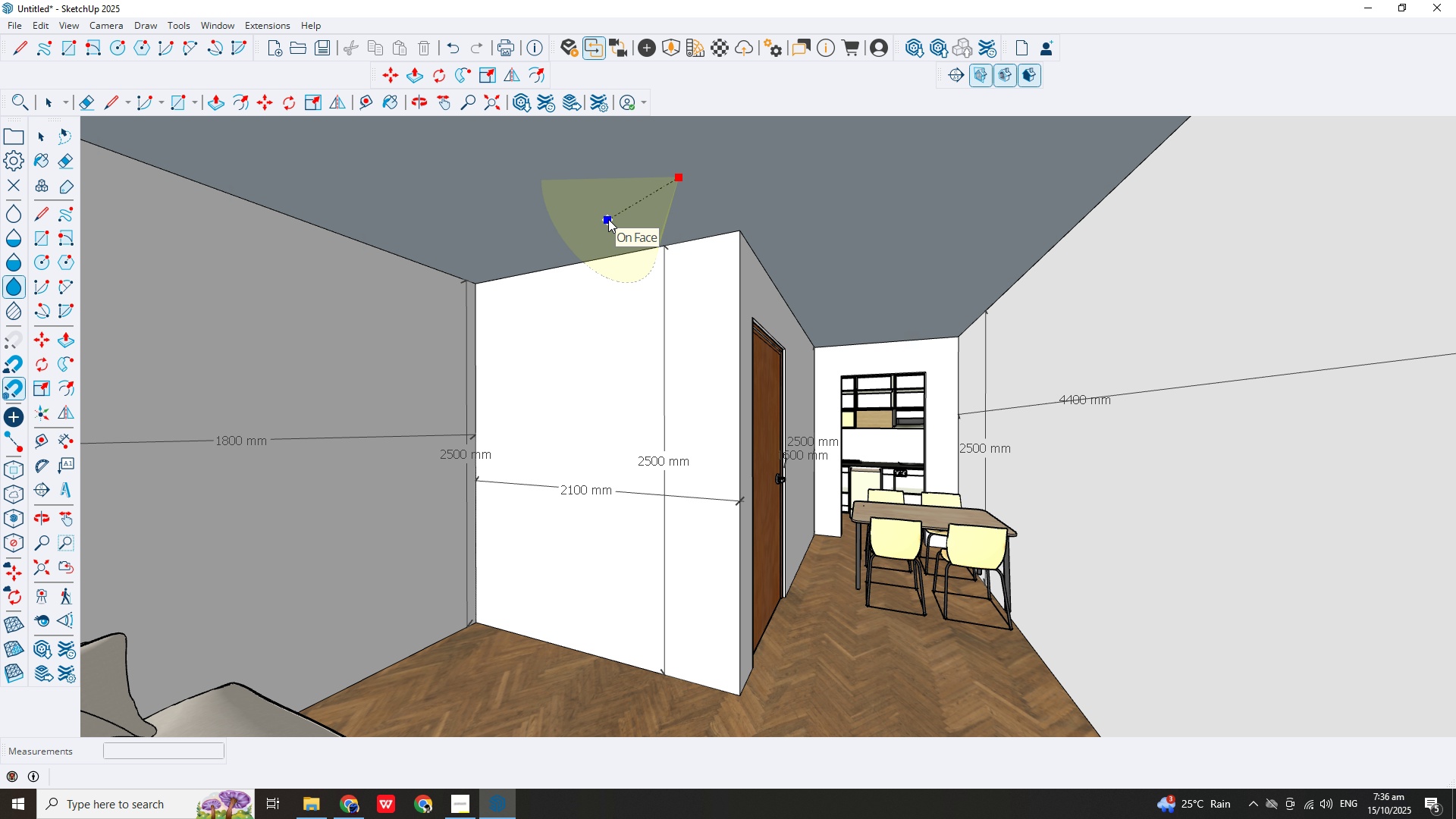 
scroll: coordinate [687, 486], scroll_direction: down, amount: 8.0
 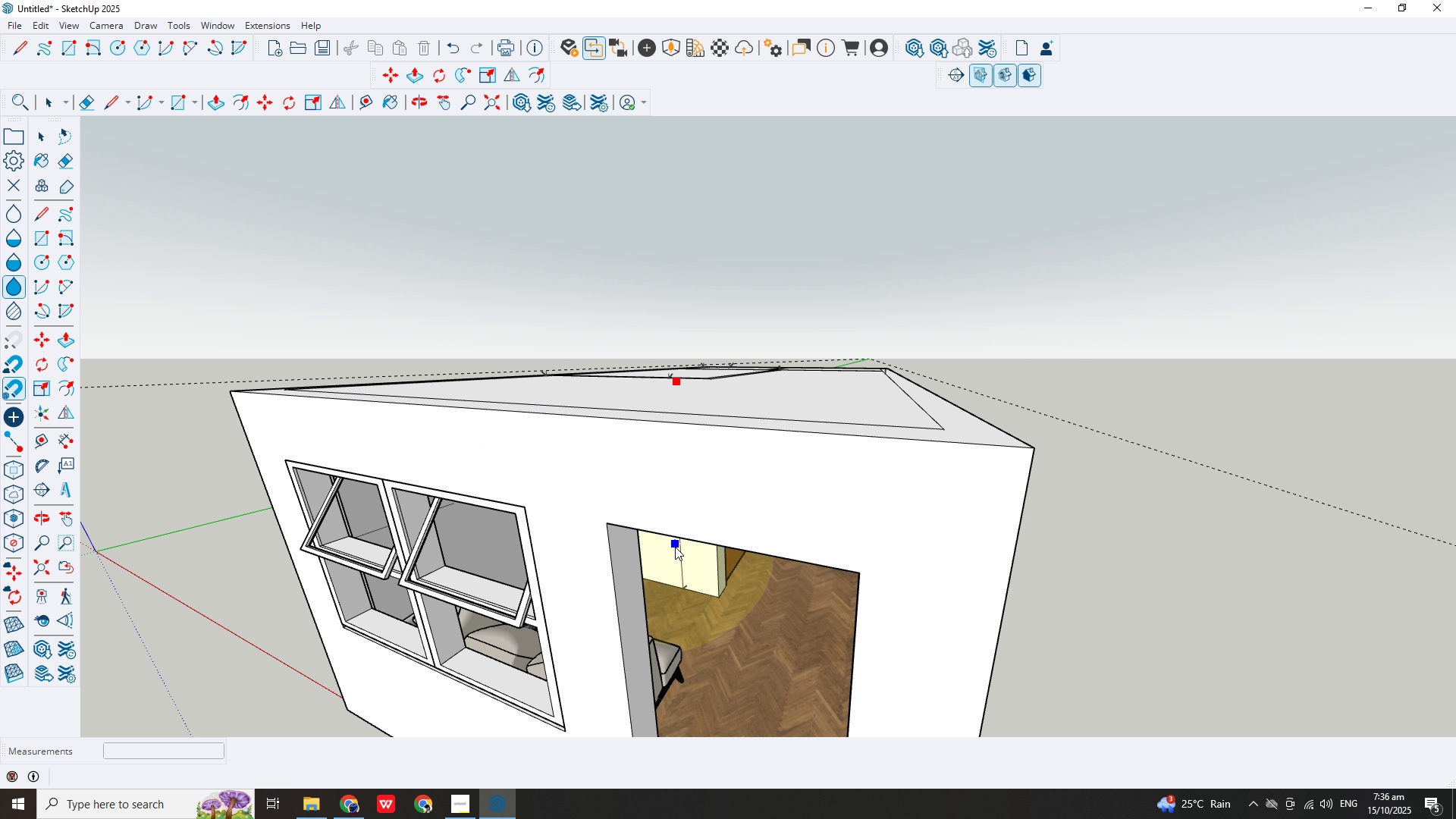 
scroll: coordinate [679, 550], scroll_direction: up, amount: 2.0
 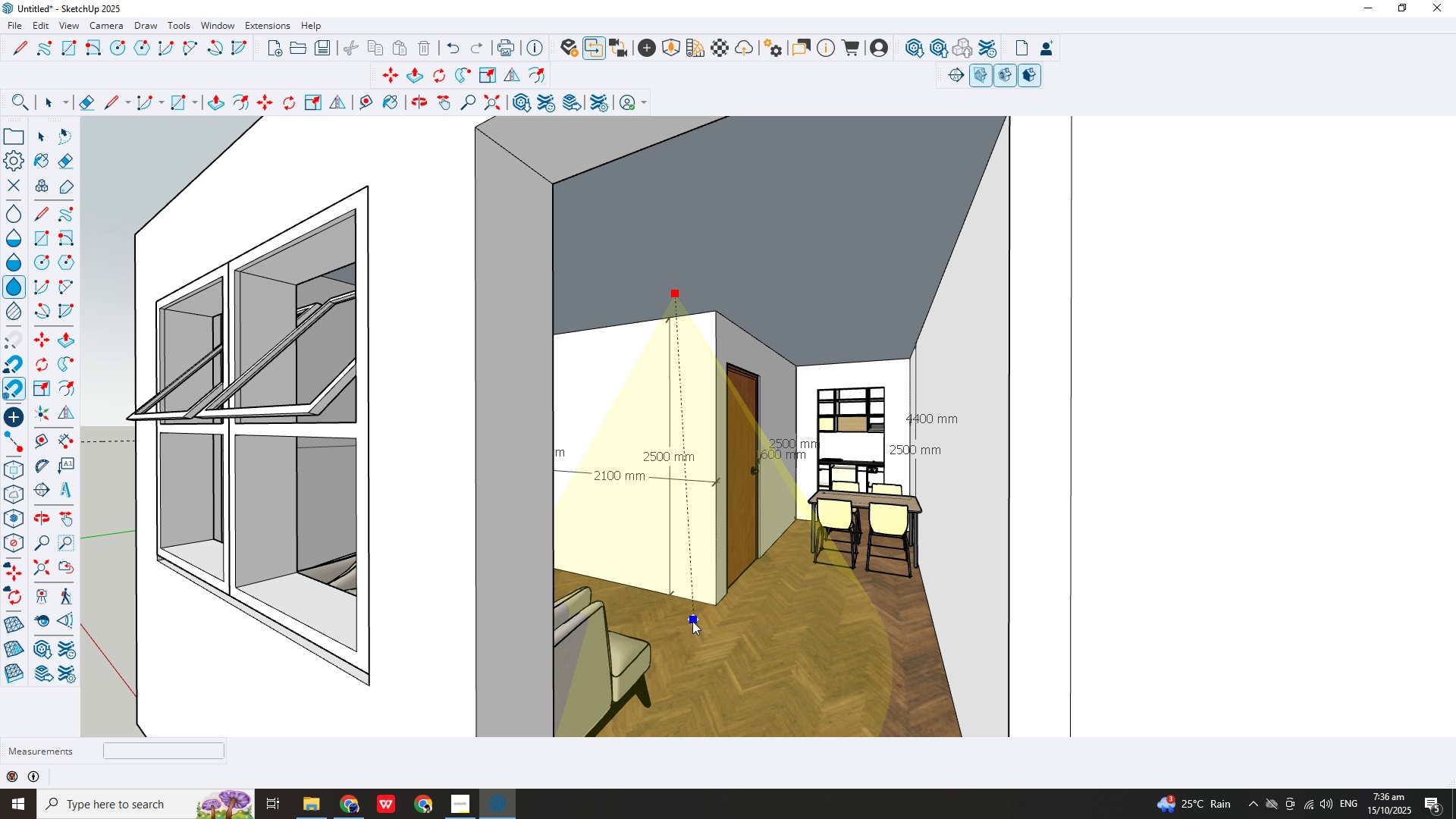 
wait(8.74)
 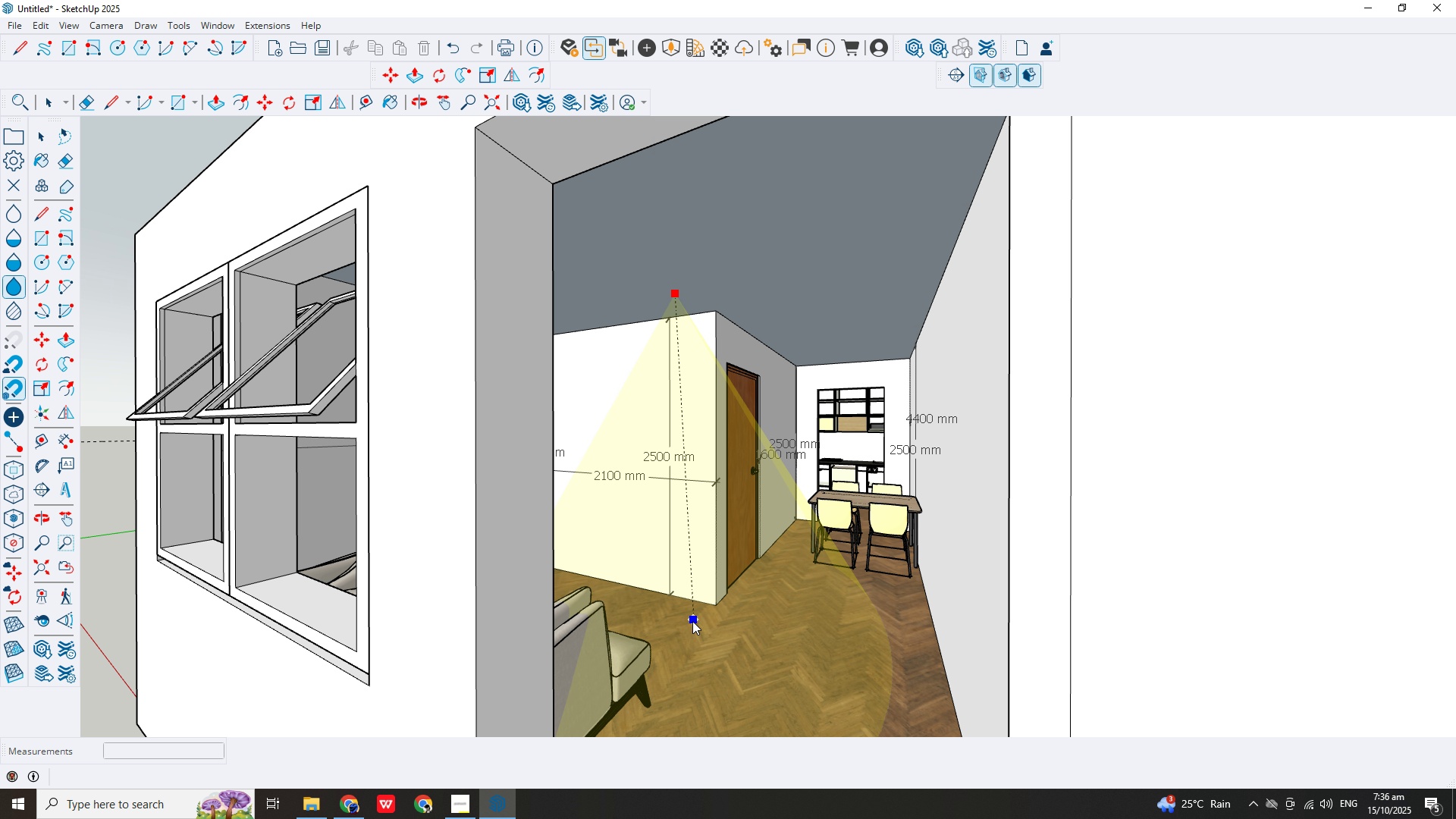 
left_click([675, 596])
 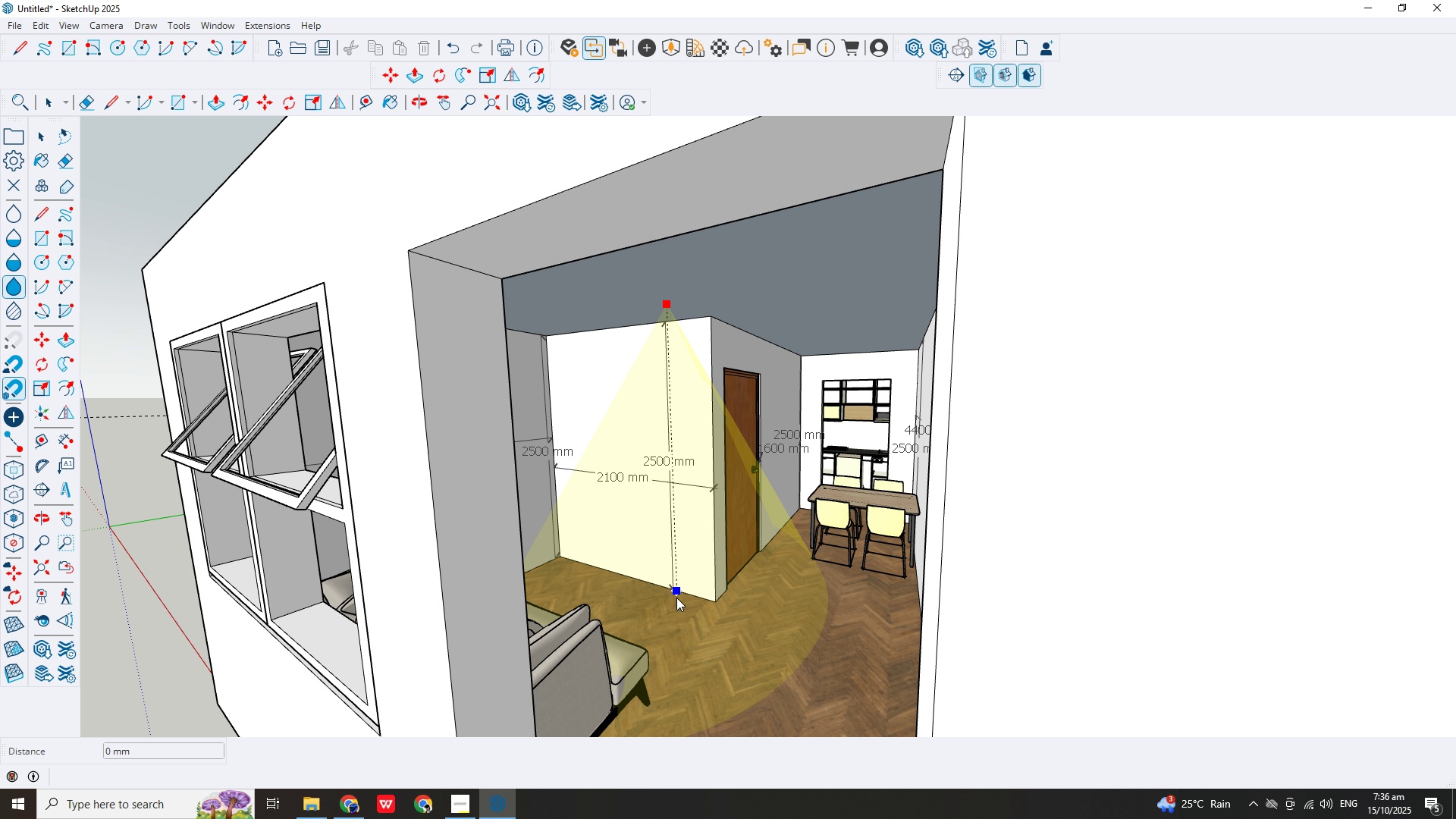 
left_click([676, 598])
 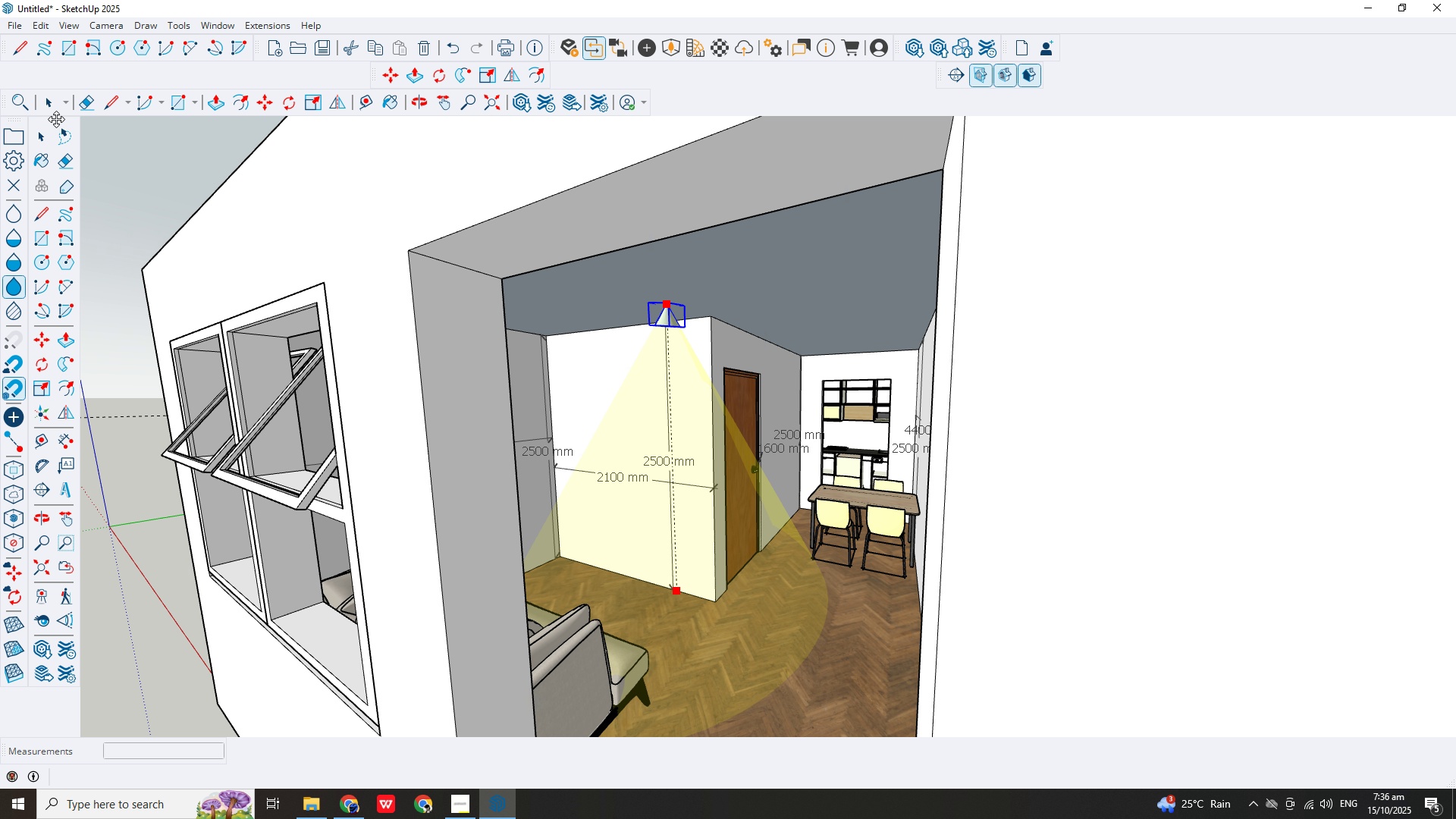 
left_click([52, 105])
 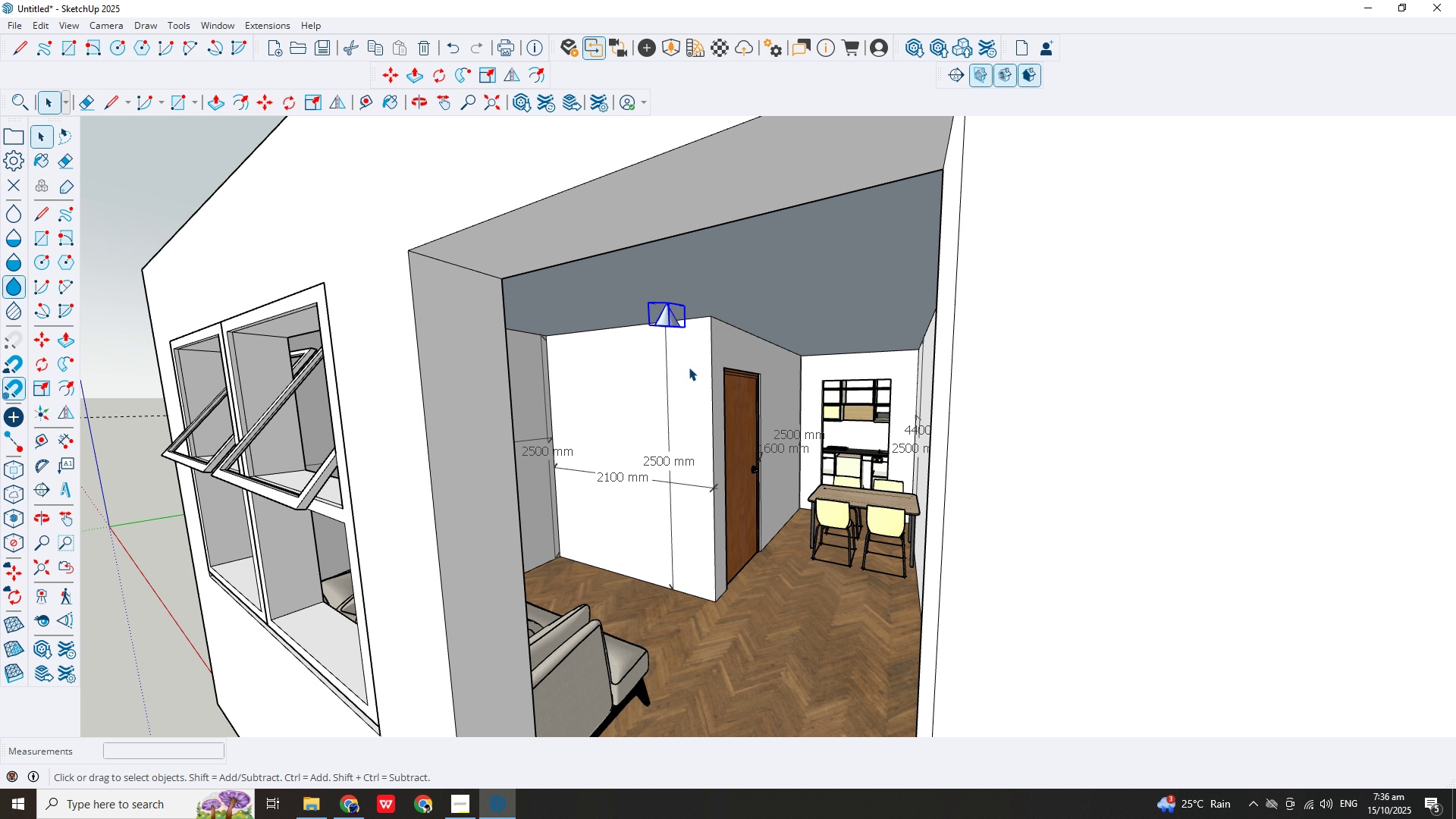 
scroll: coordinate [632, 321], scroll_direction: up, amount: 5.0
 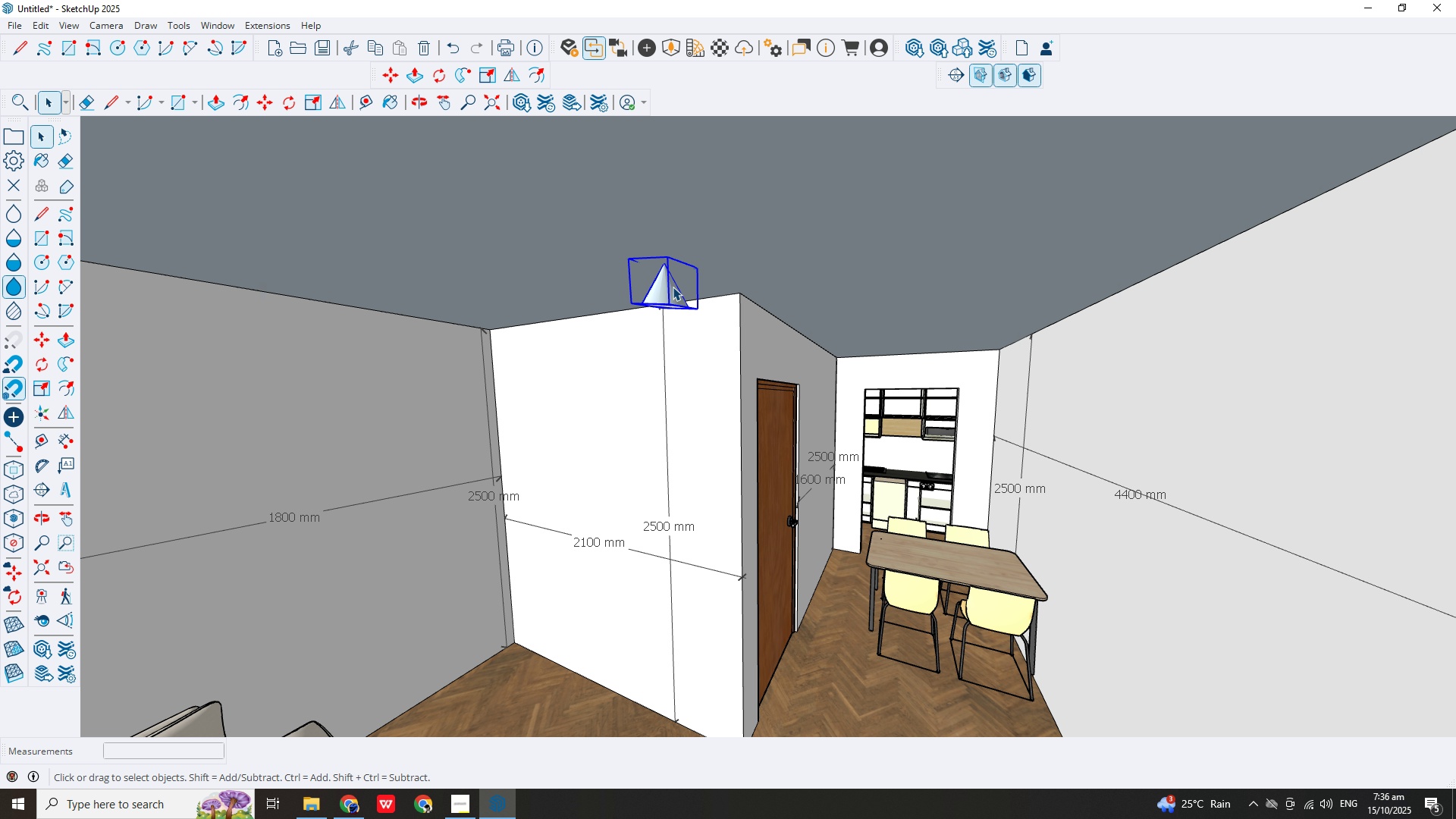 
left_click([673, 287])
 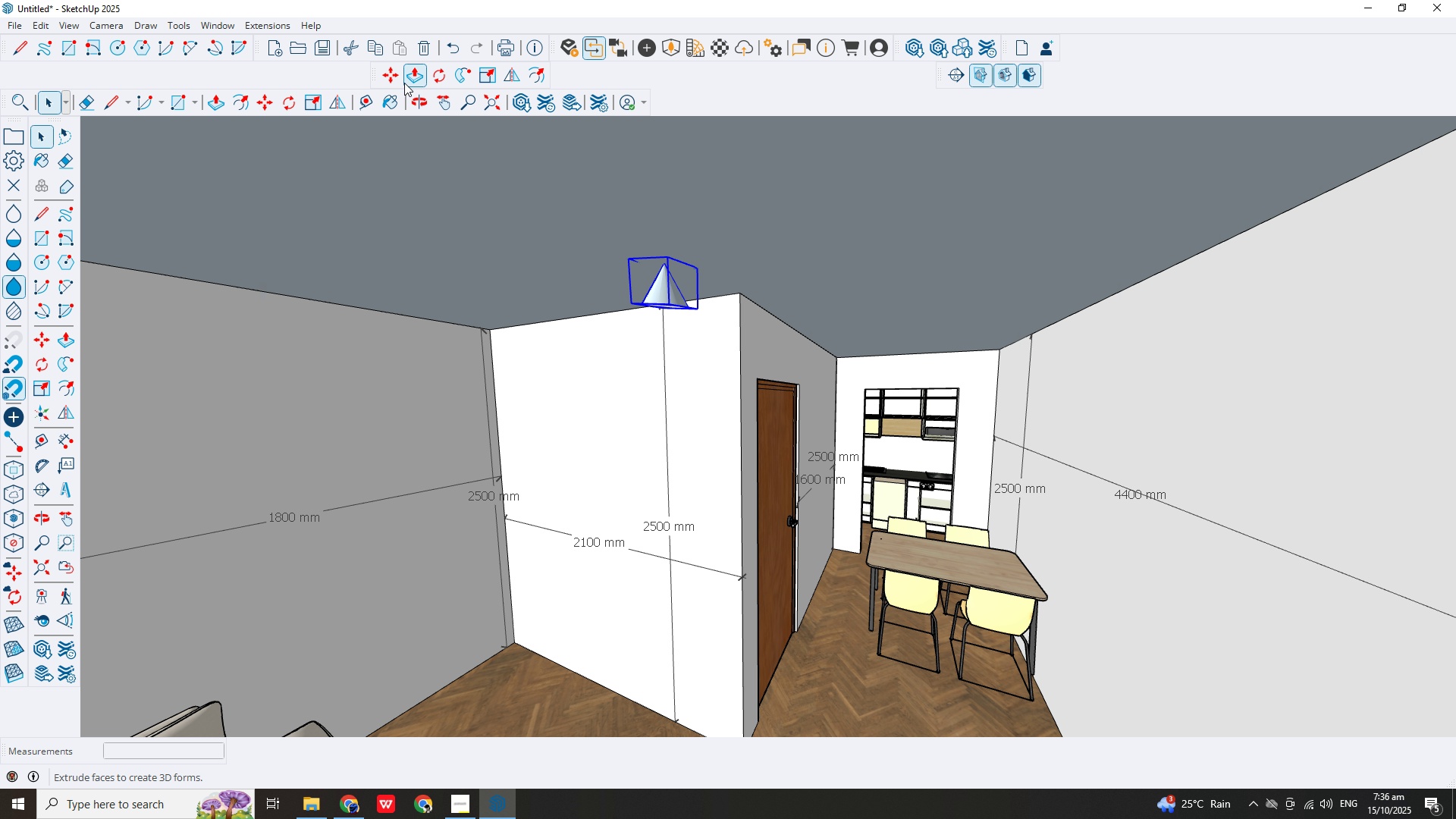 
left_click([396, 77])
 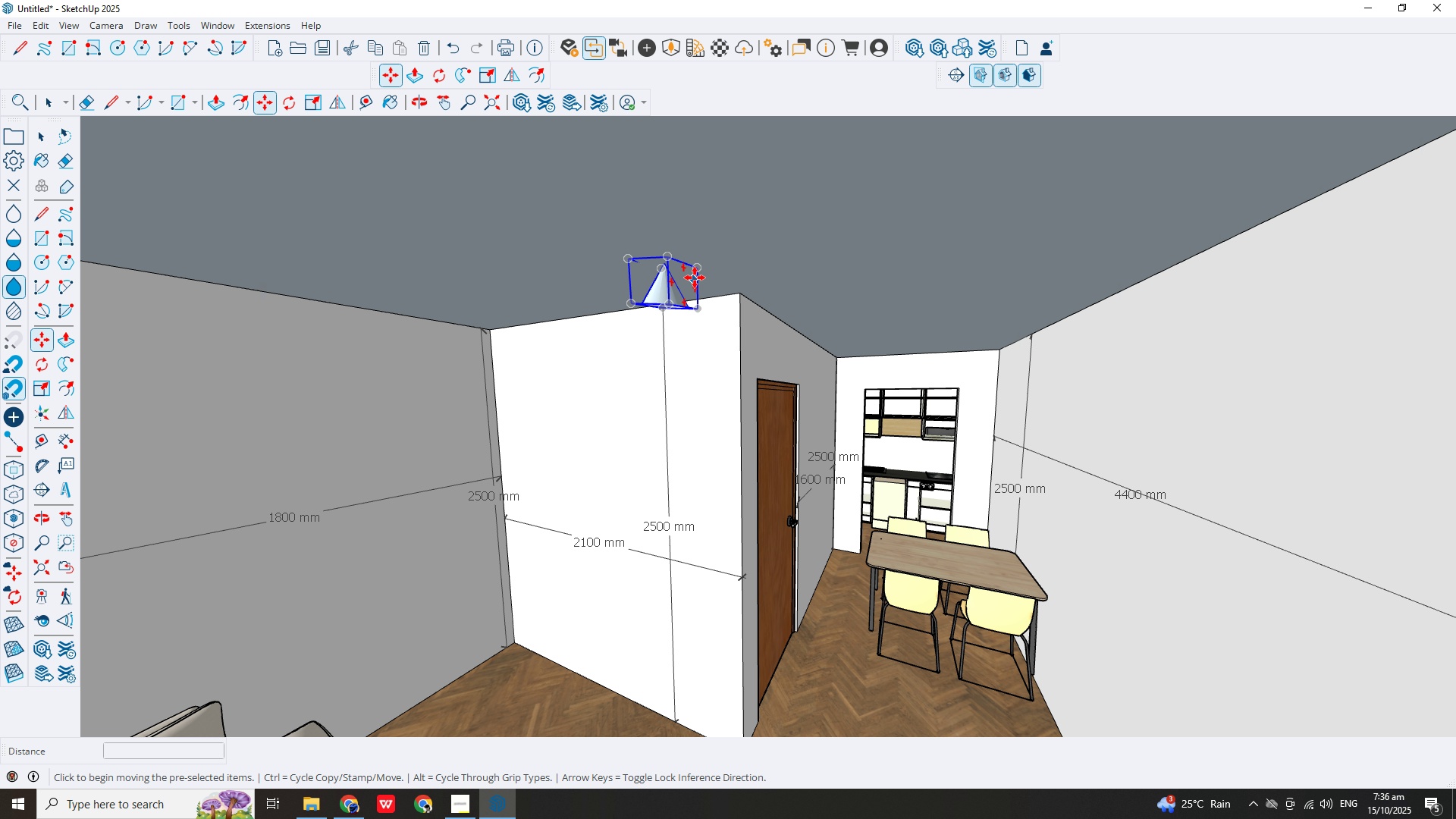 
hold_key(key=ControlLeft, duration=1.52)
left_click([666, 266])
 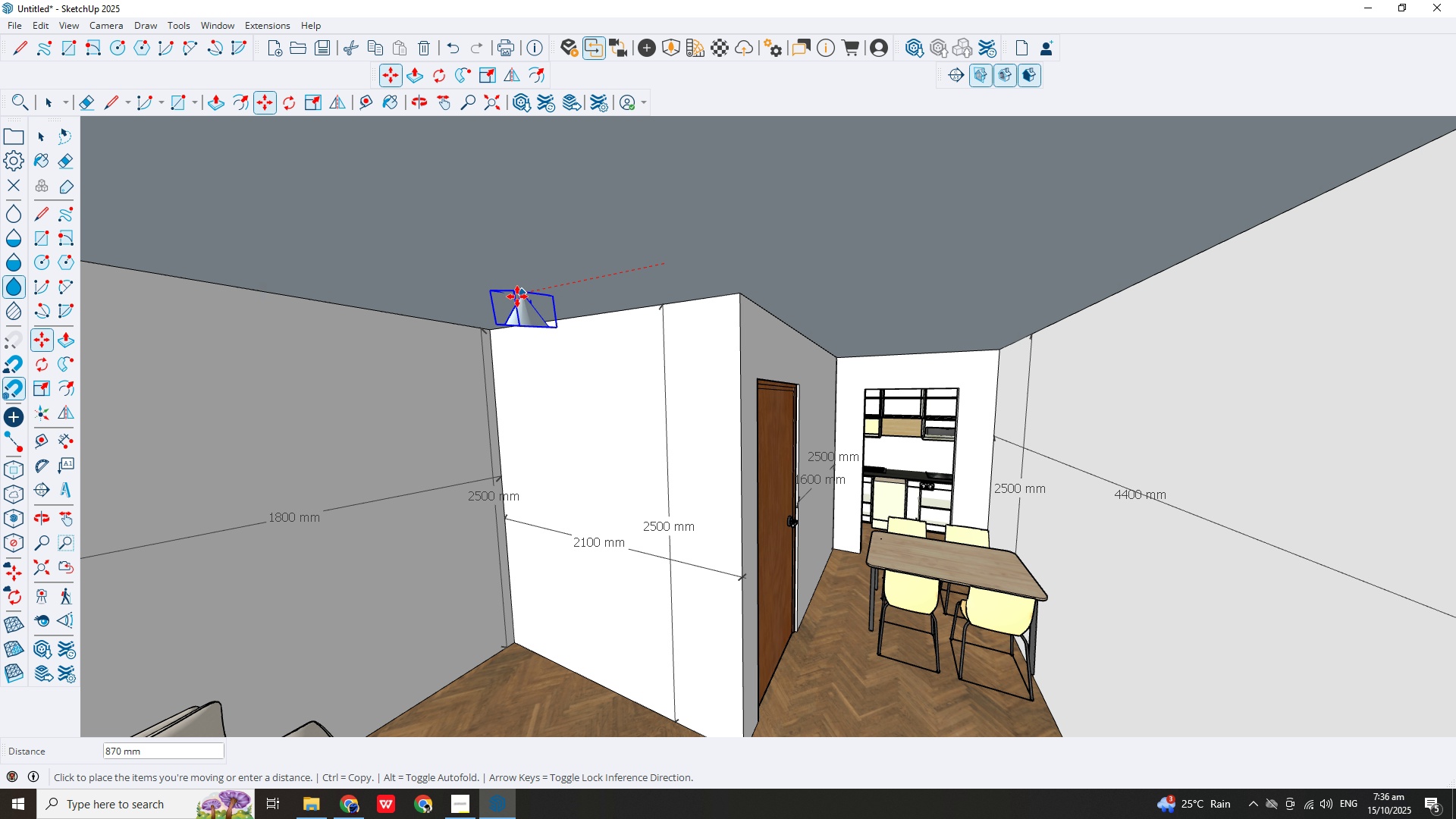 
key(Control+ControlLeft)
 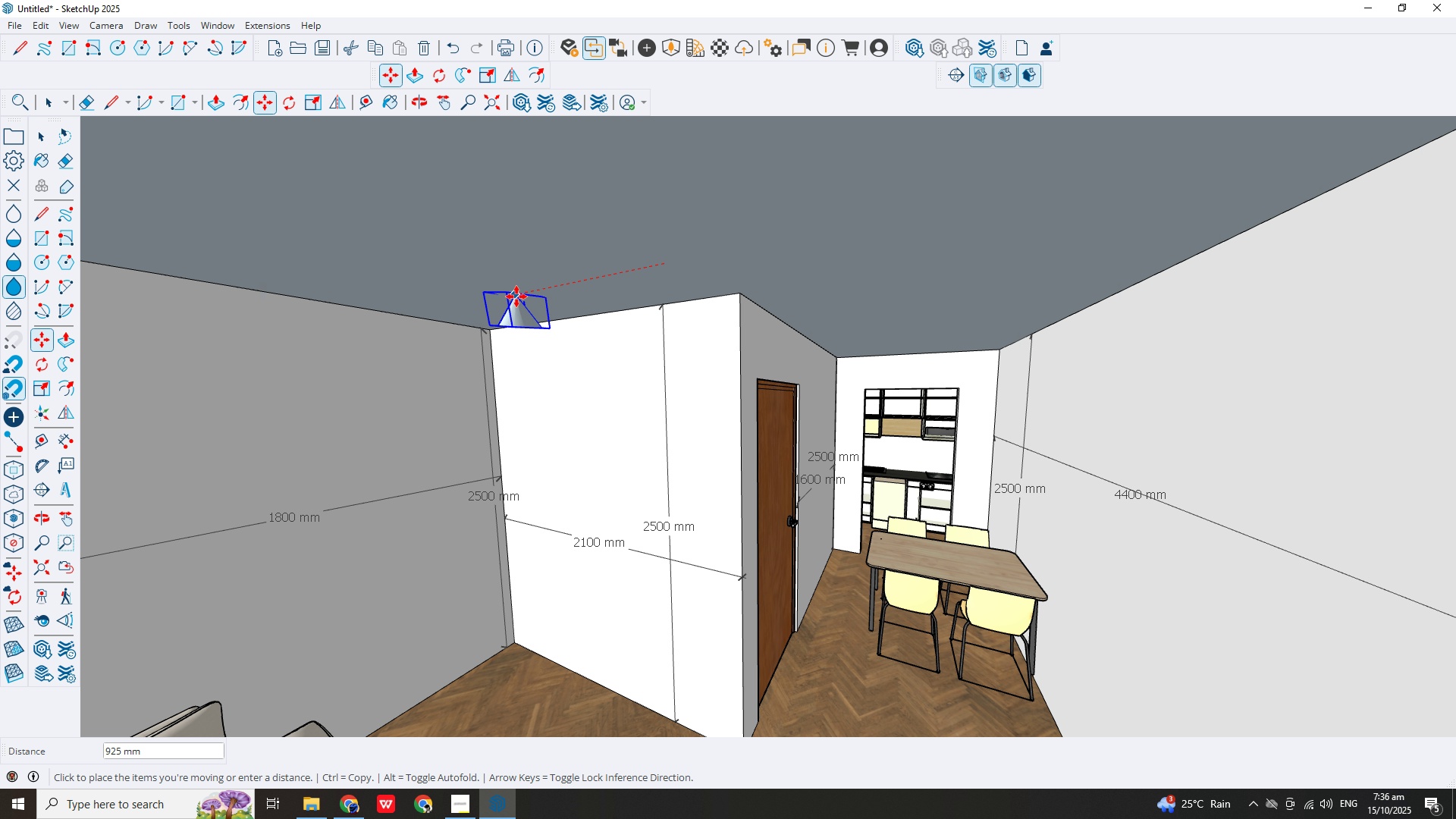 
key(Control+ControlLeft)
 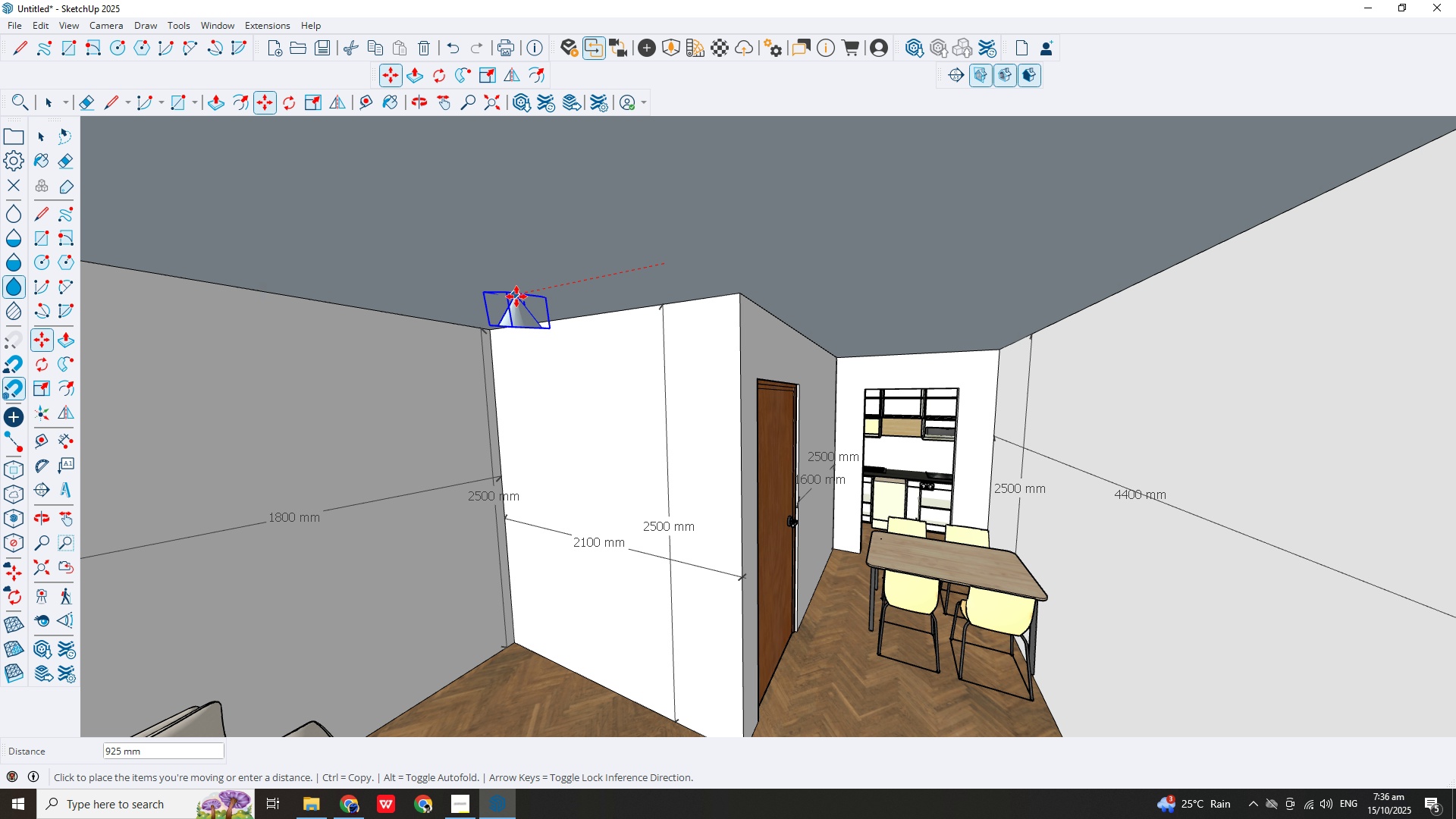 
key(Control+ControlLeft)
 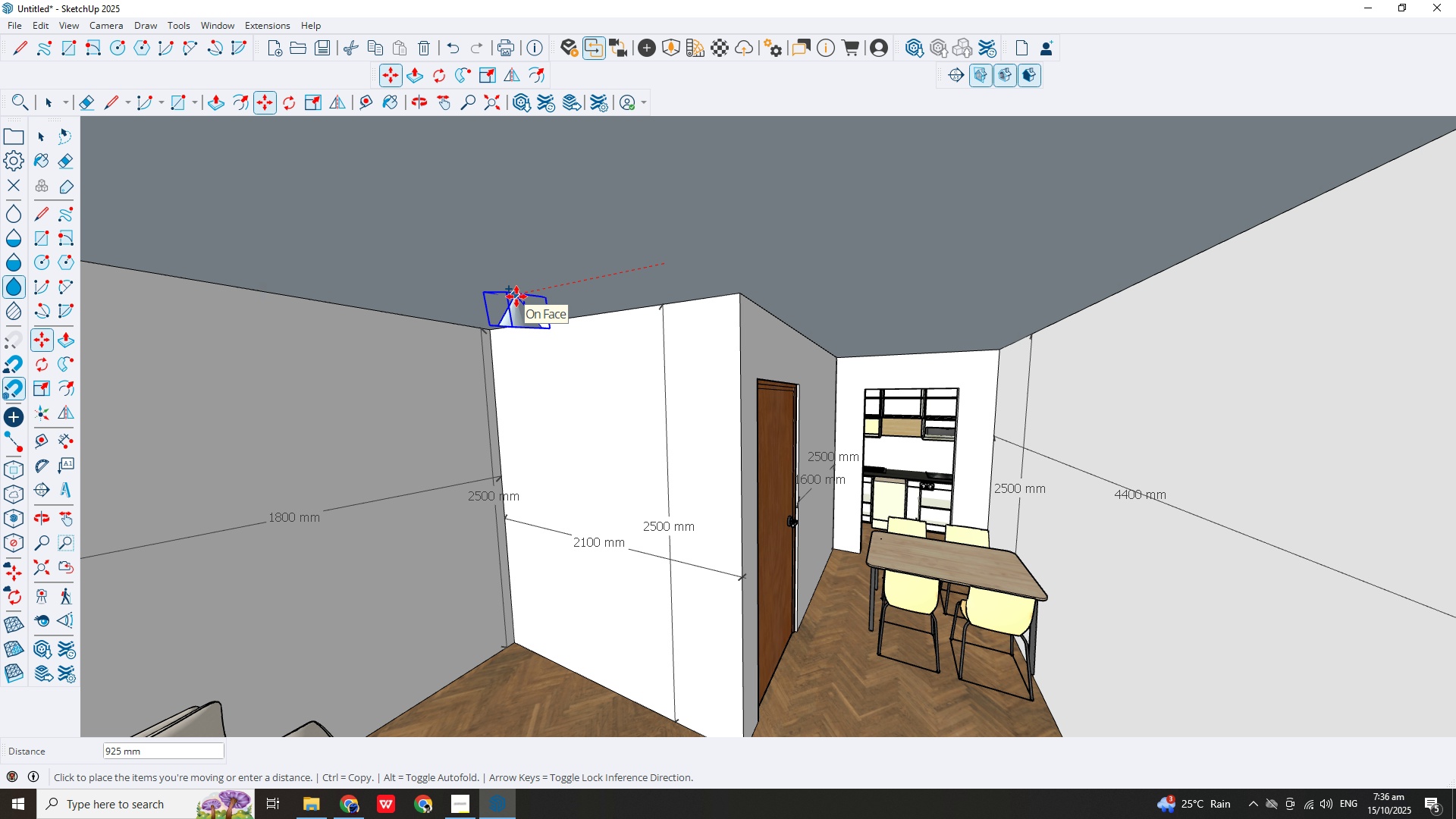 
key(Control+ControlLeft)
 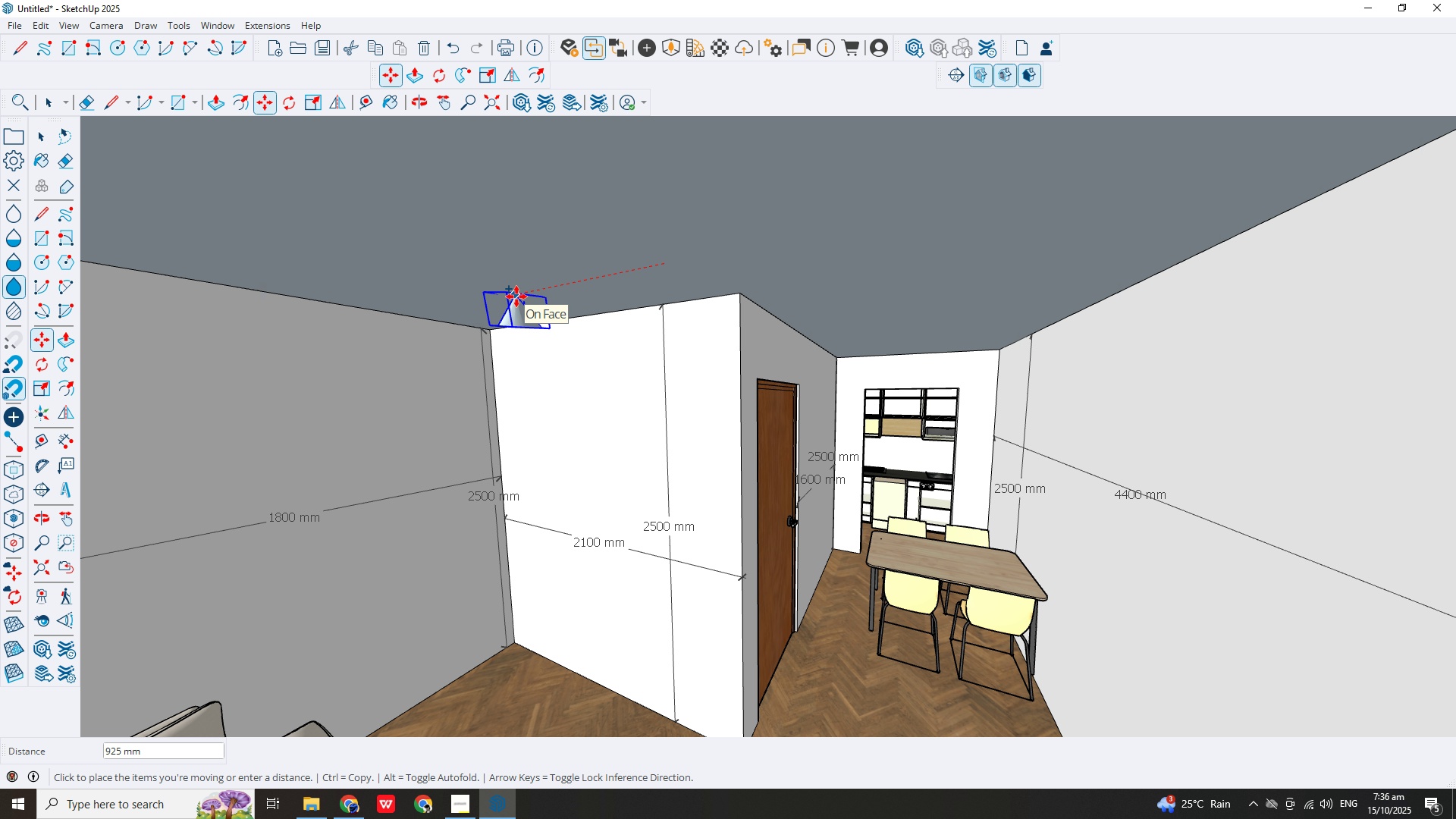 
key(Control+ControlLeft)
 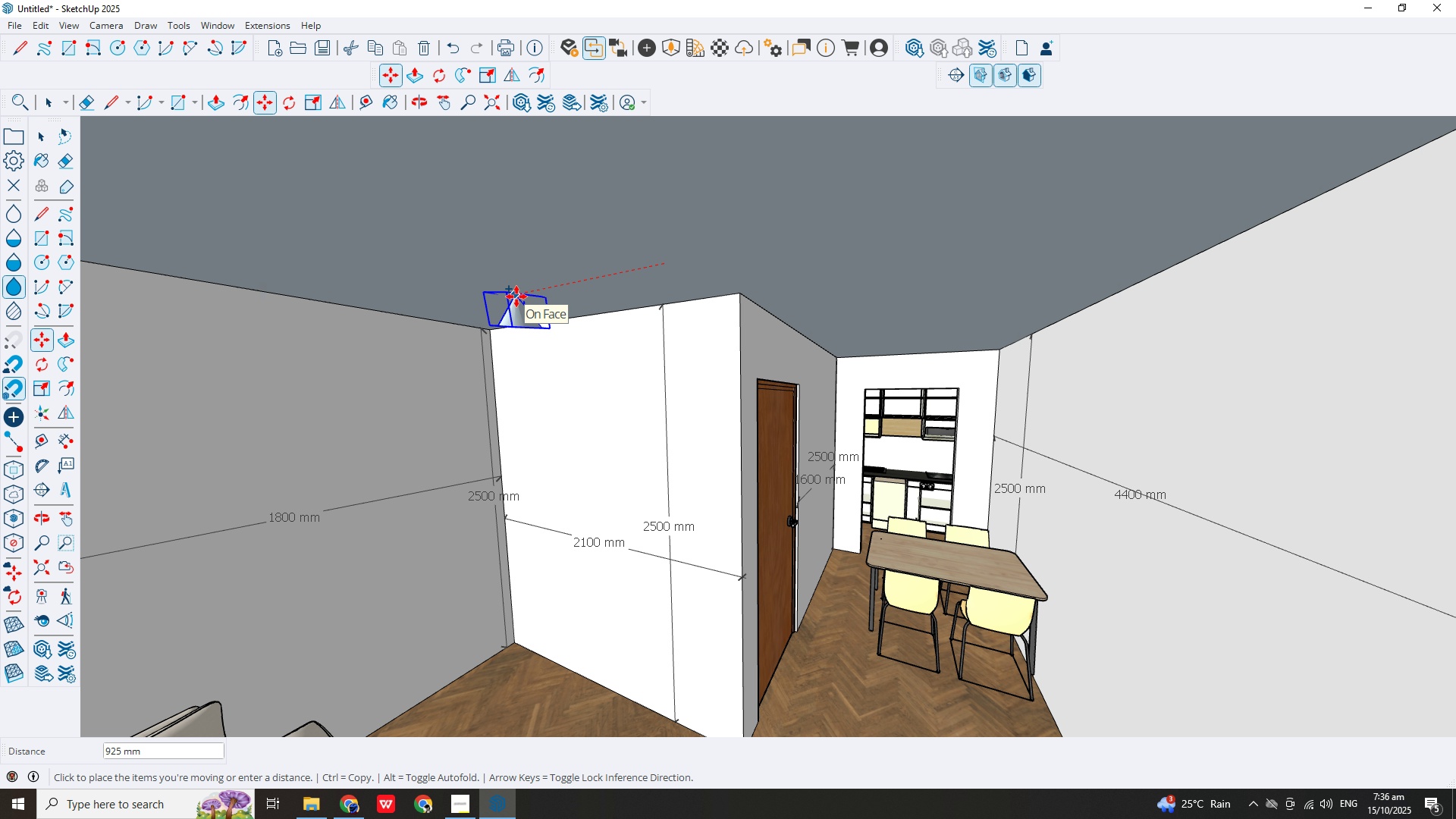 
key(Control+ControlLeft)
 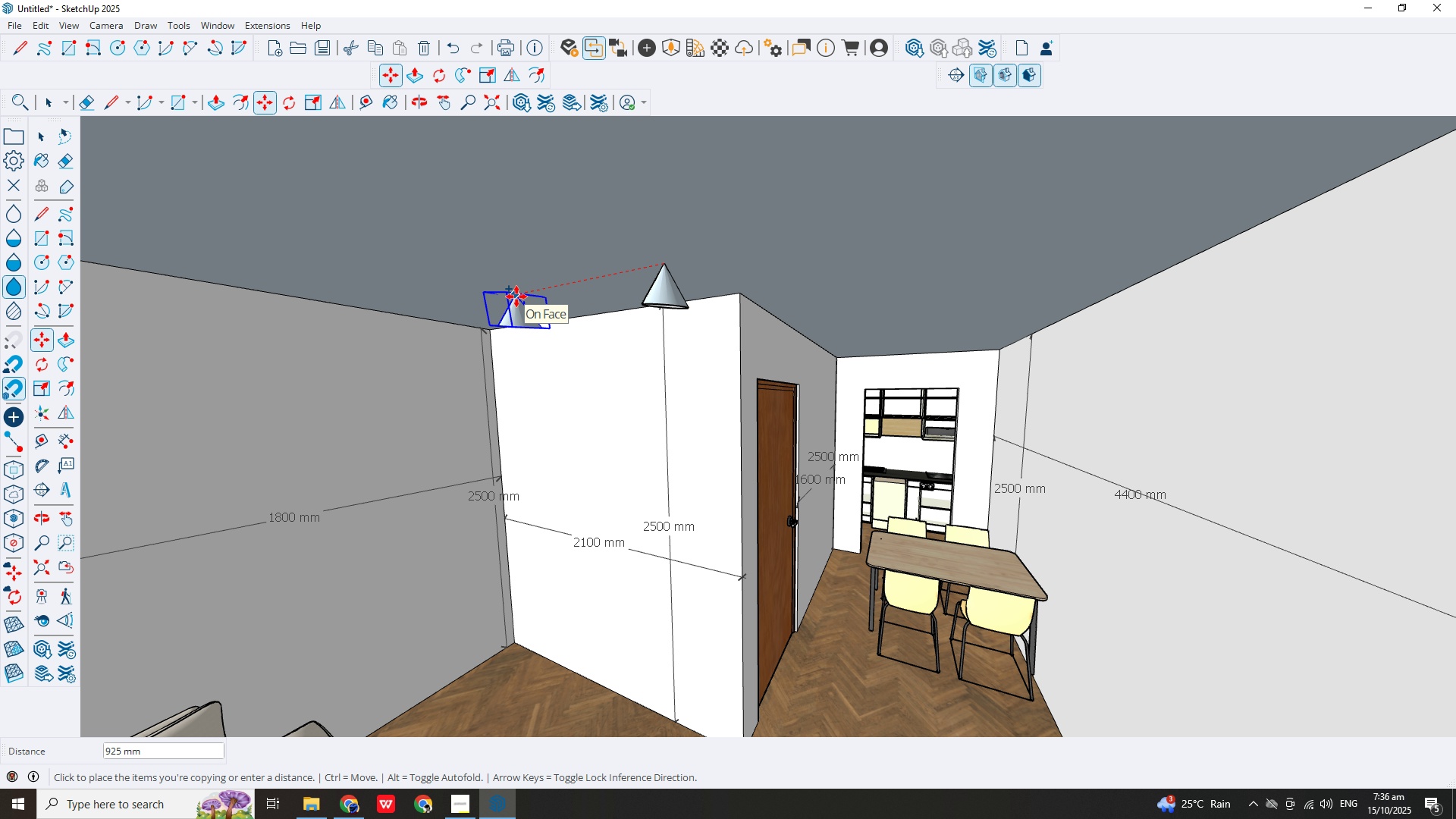 
key(Control+ControlLeft)
 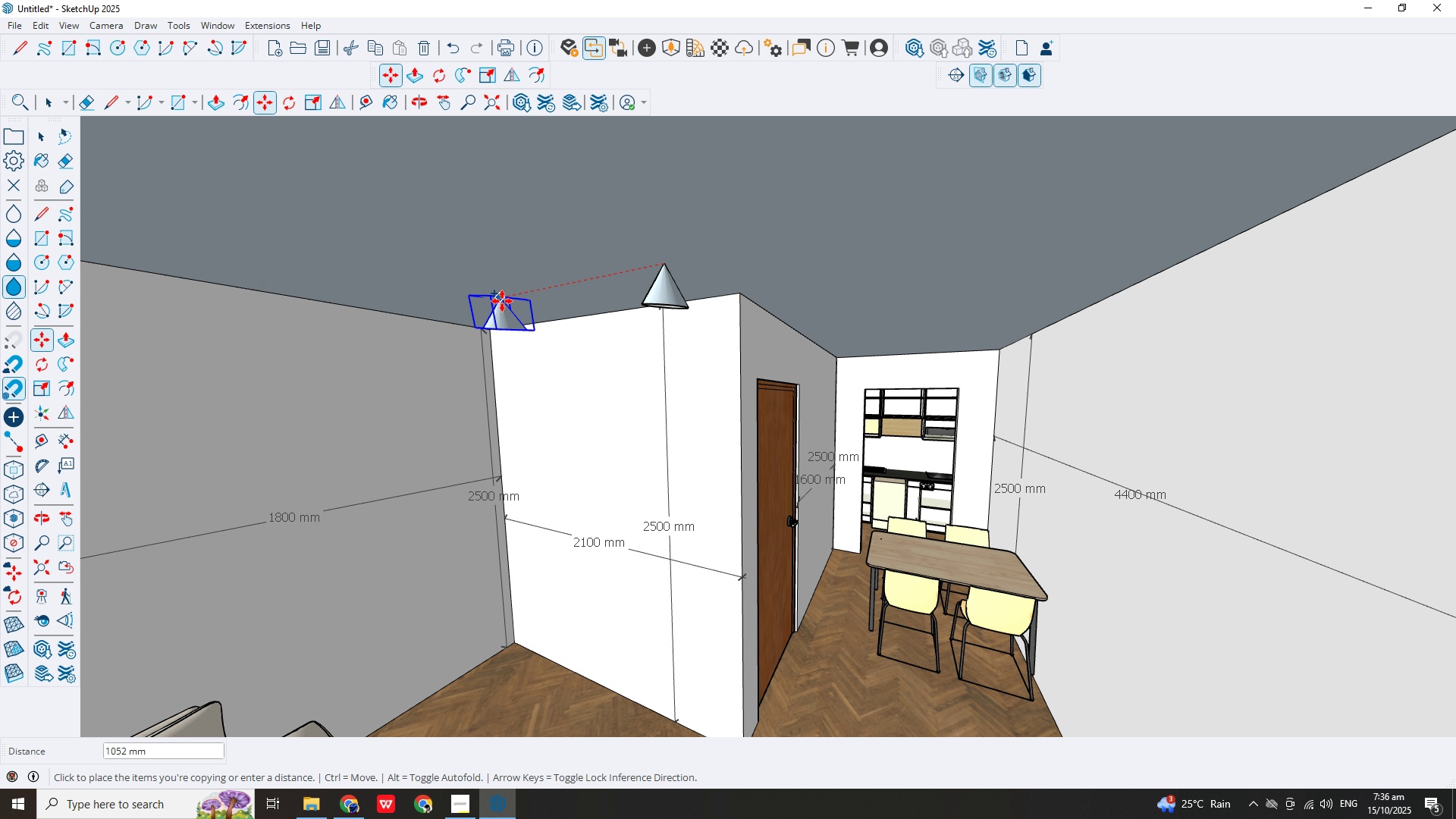 
left_click([502, 301])
 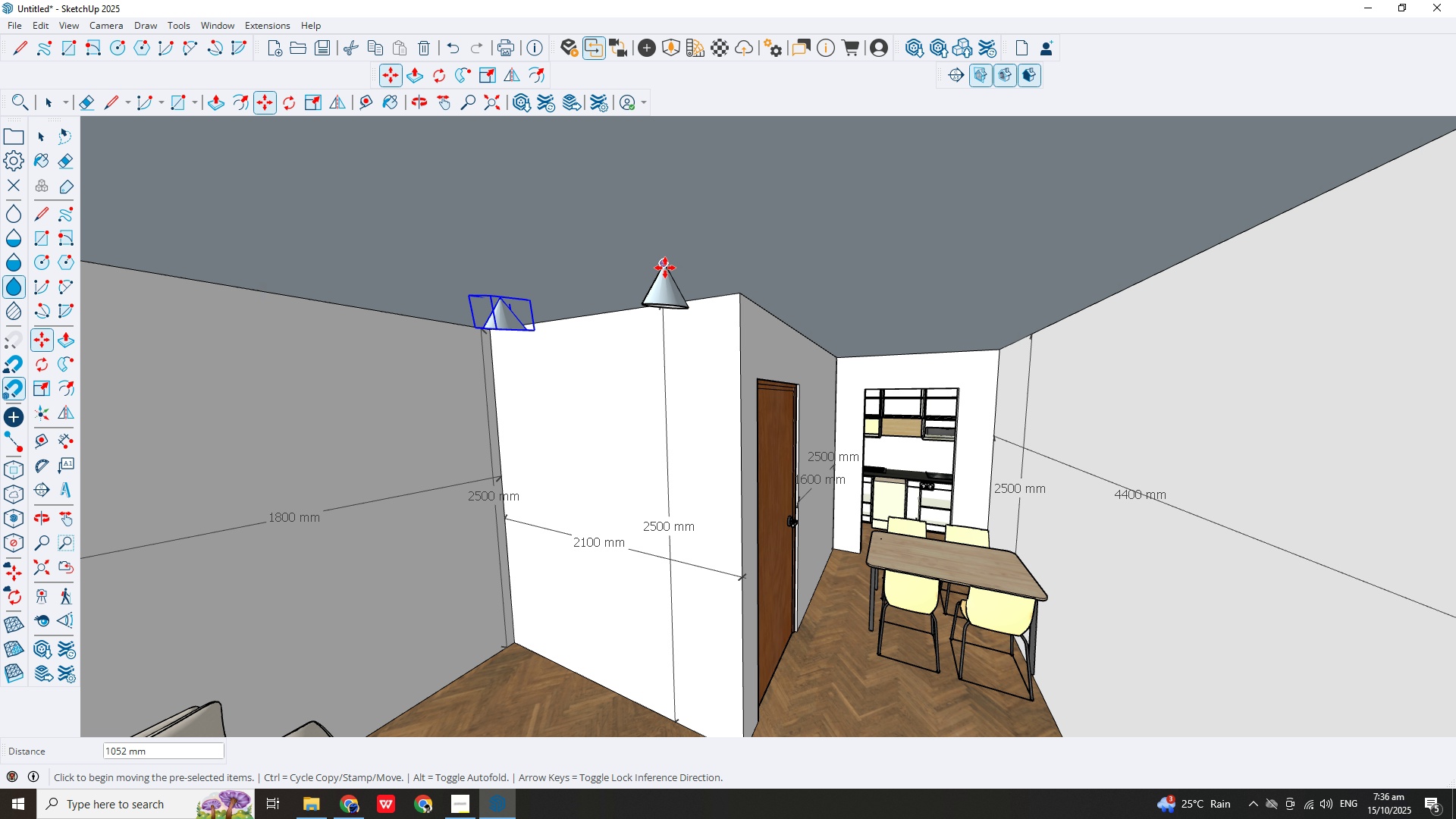 
hold_key(key=ControlLeft, duration=1.05)
 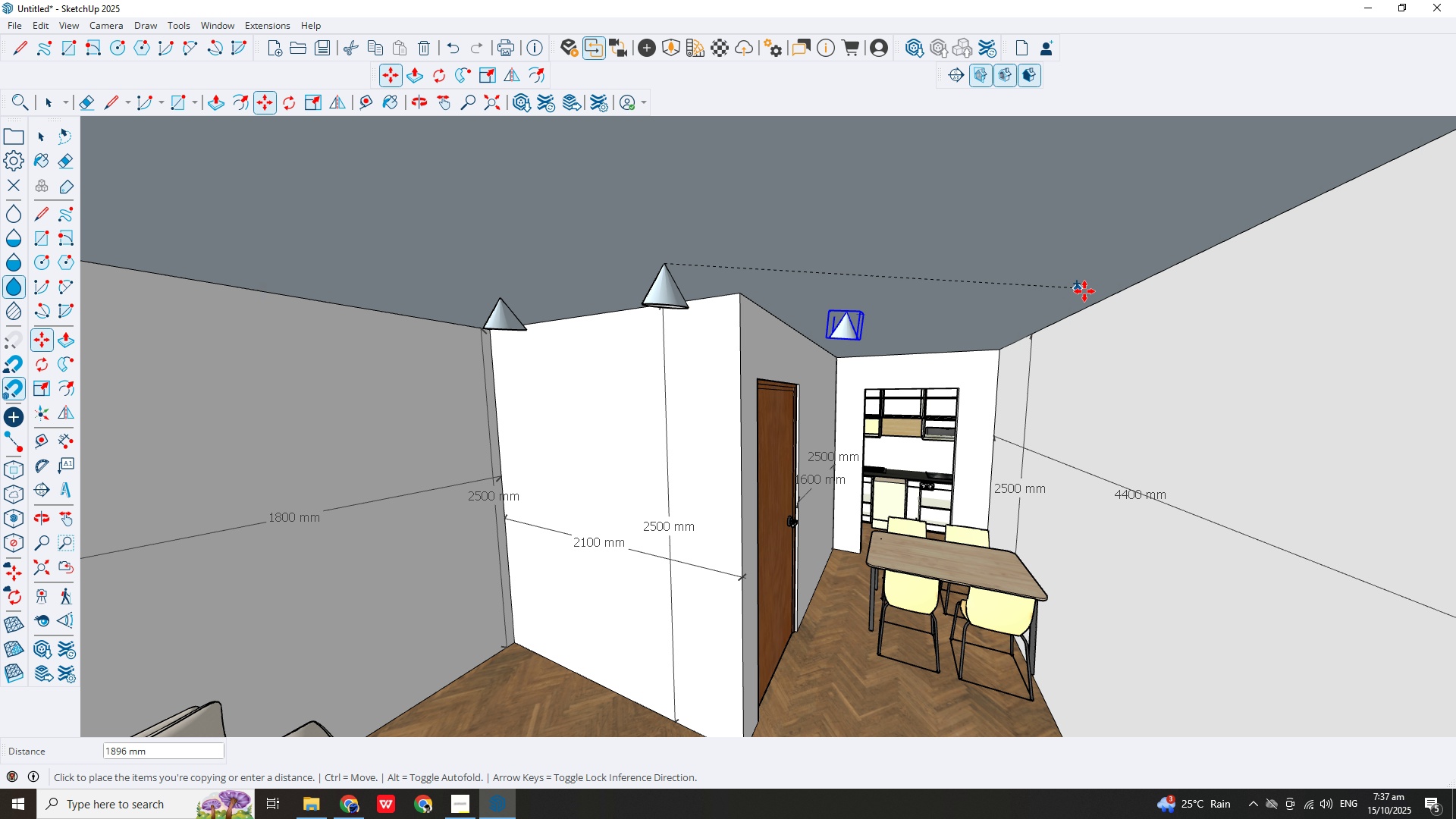 
left_click([1086, 291])
 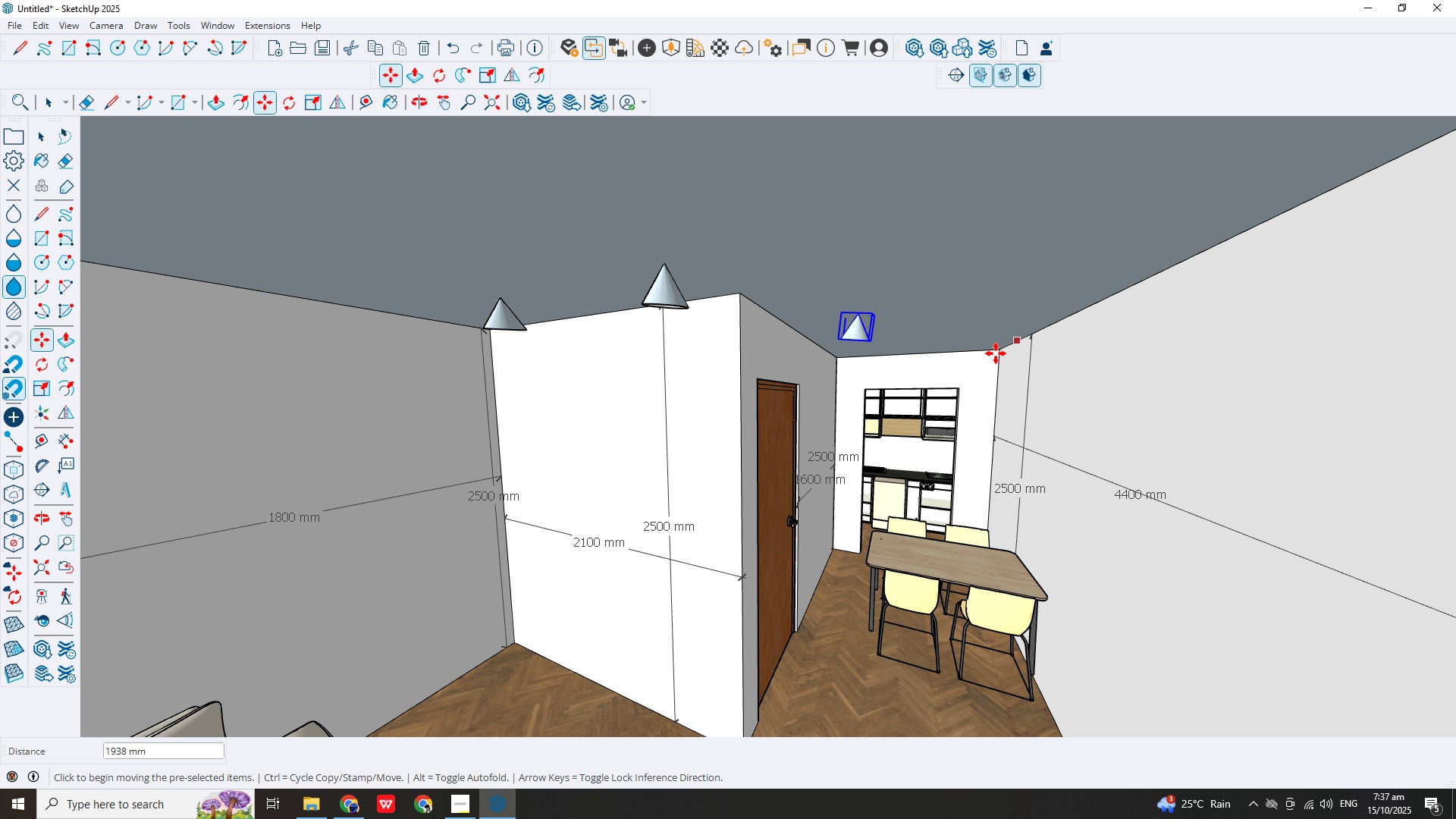 
scroll: coordinate [992, 353], scroll_direction: up, amount: 3.0
 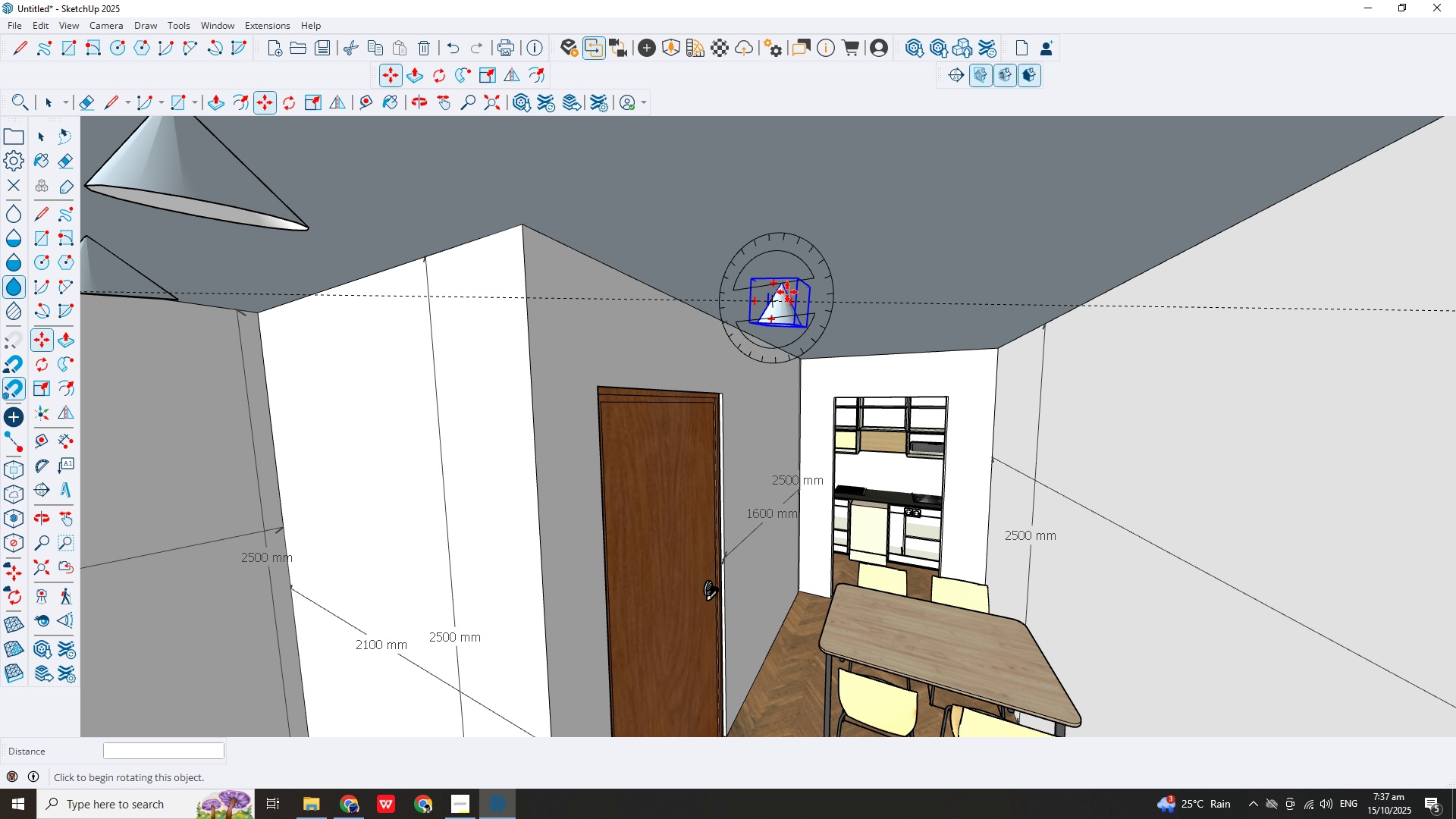 
left_click_drag(start_coordinate=[787, 289], to_coordinate=[921, 285])
 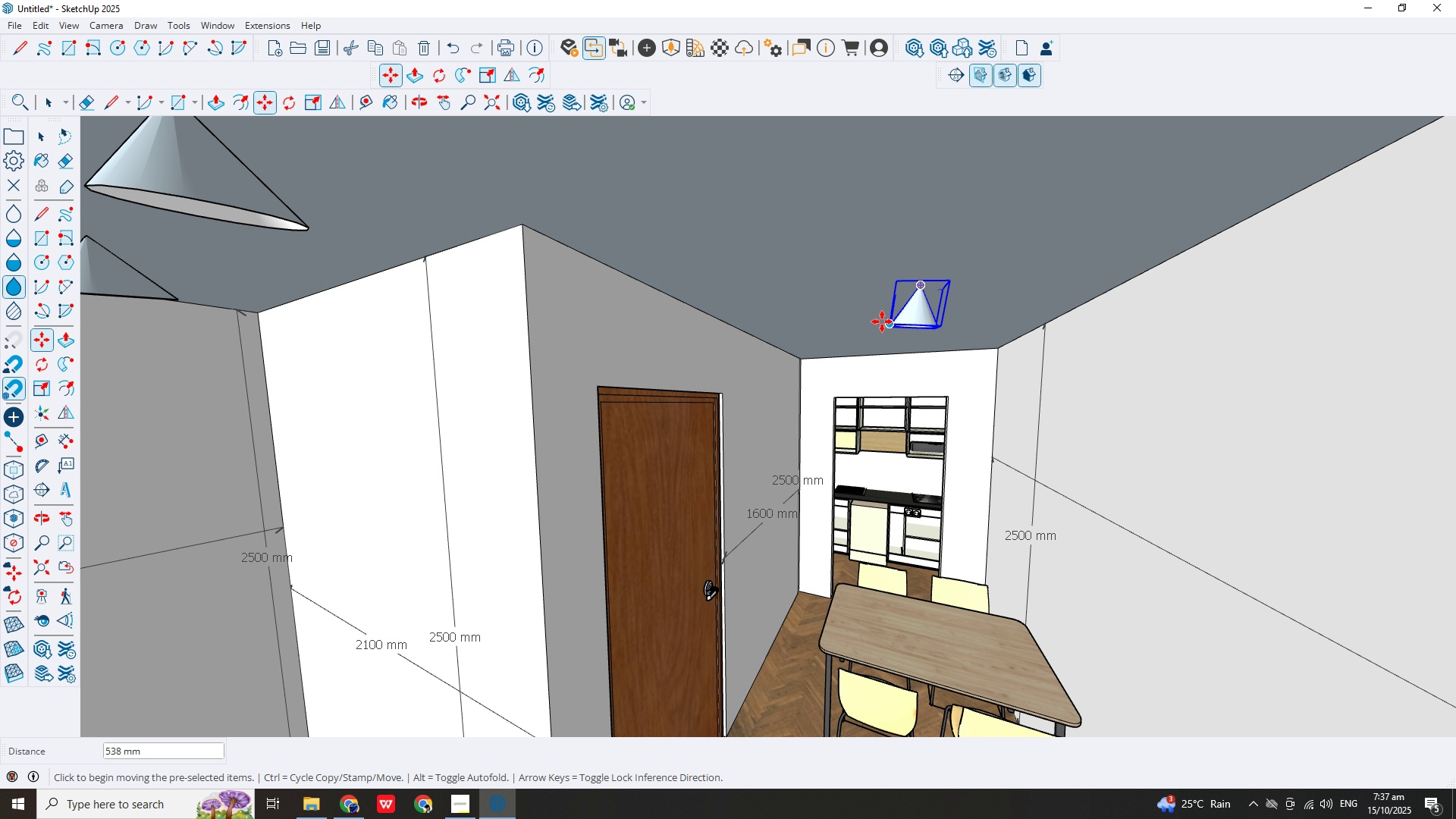 
scroll: coordinate [882, 322], scroll_direction: down, amount: 4.0
 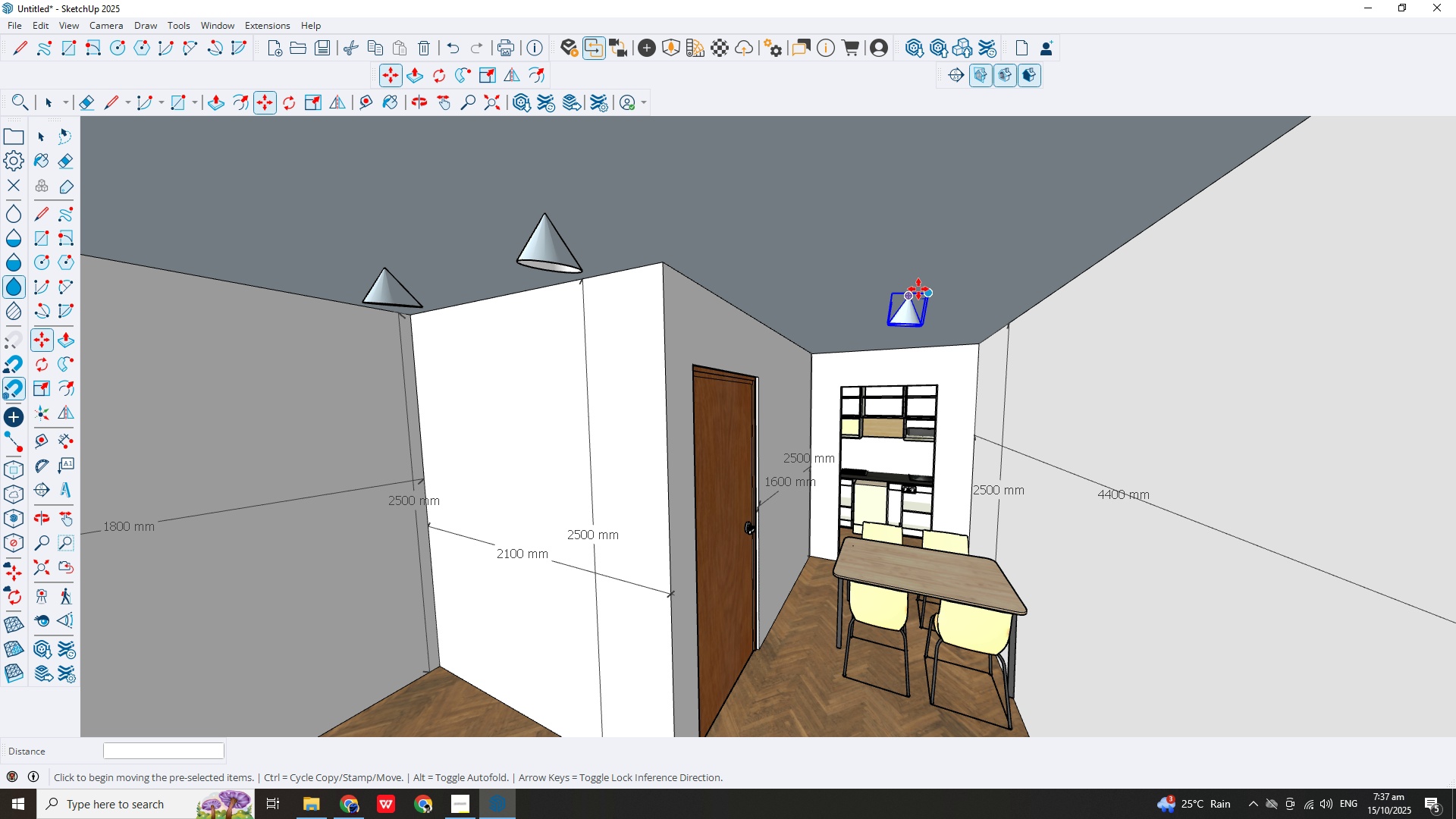 
hold_key(key=ControlLeft, duration=1.28)
left_click([911, 291])
 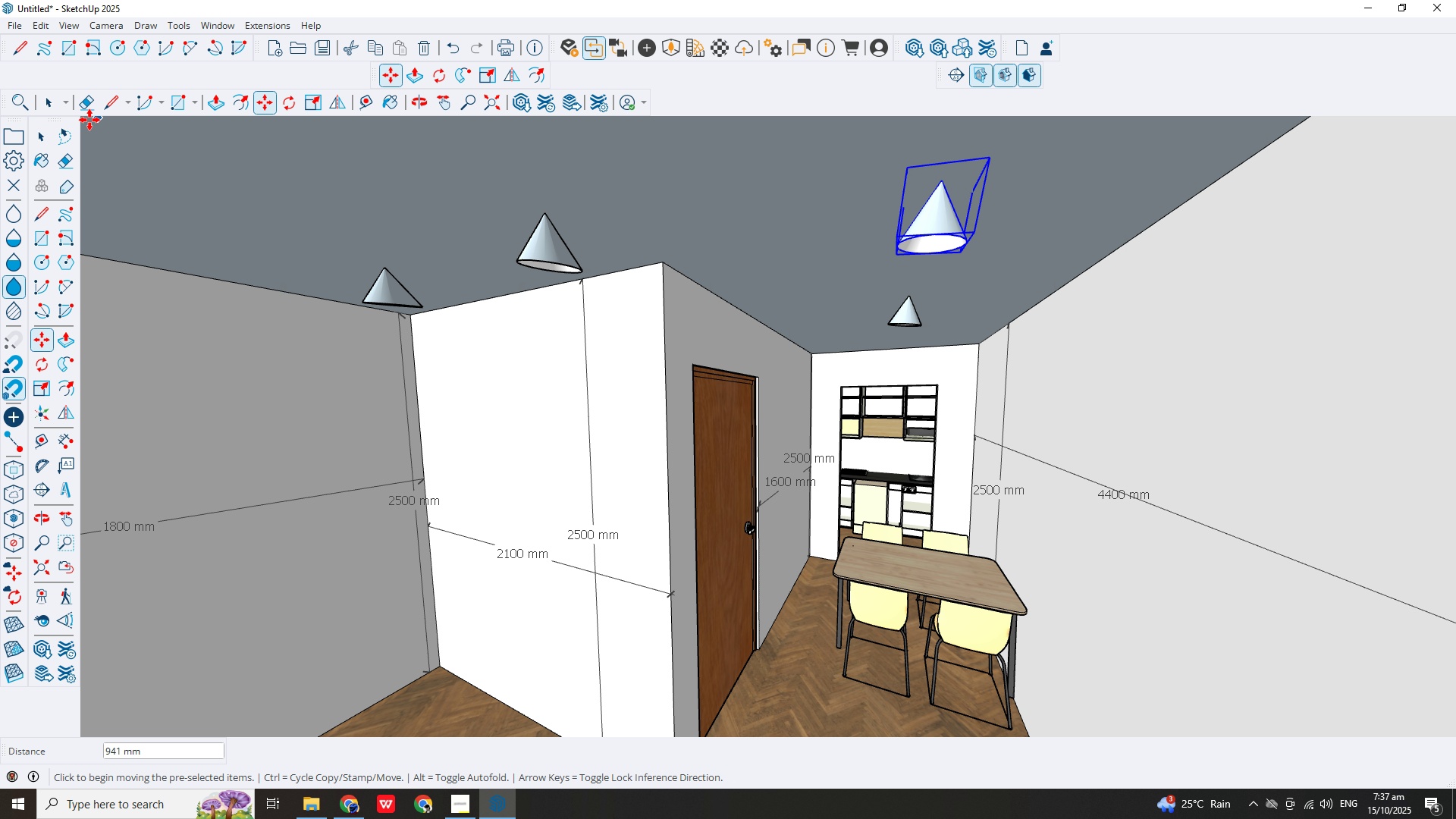 
left_click([35, 136])
 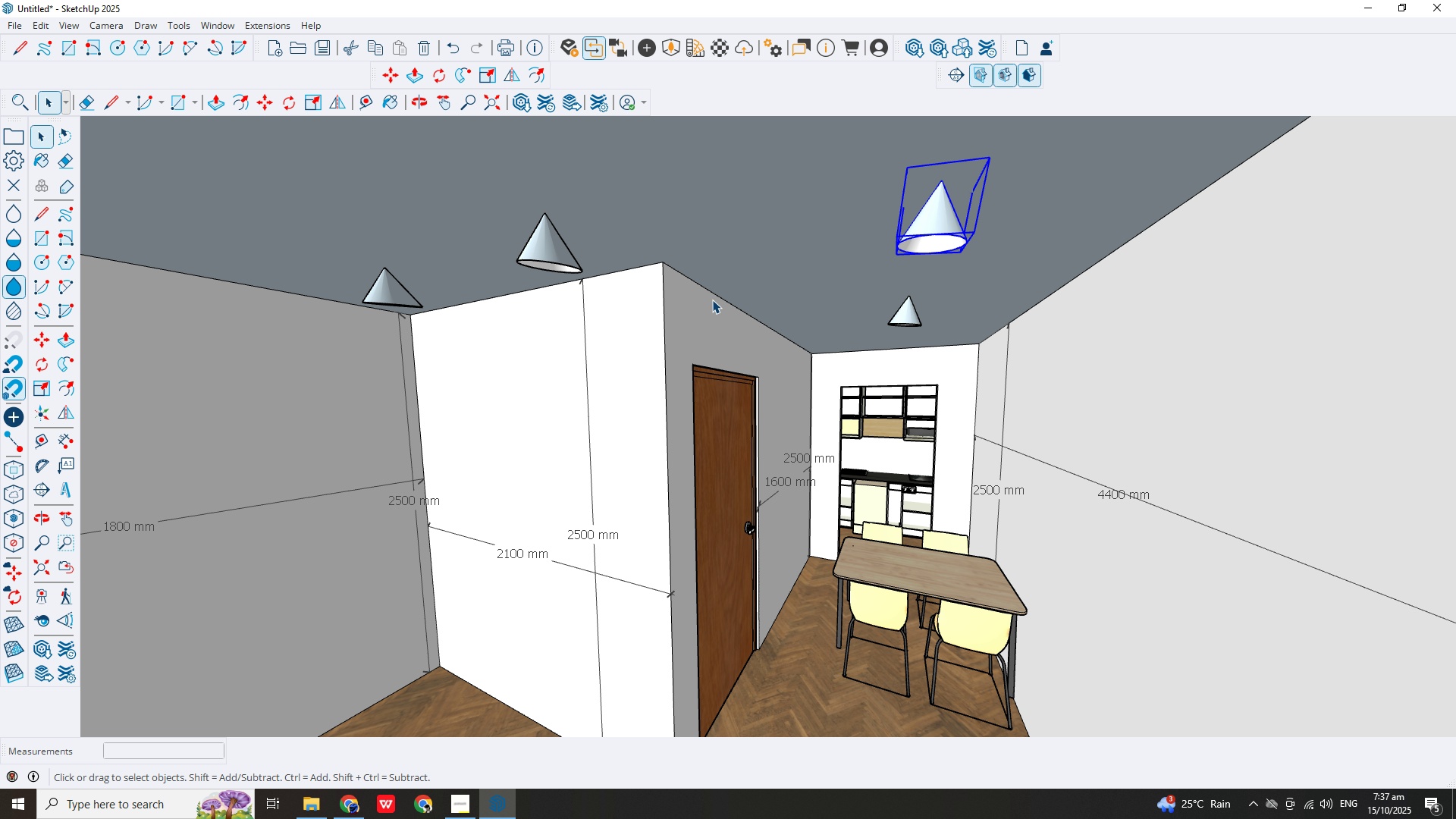 
scroll: coordinate [737, 351], scroll_direction: down, amount: 9.0
 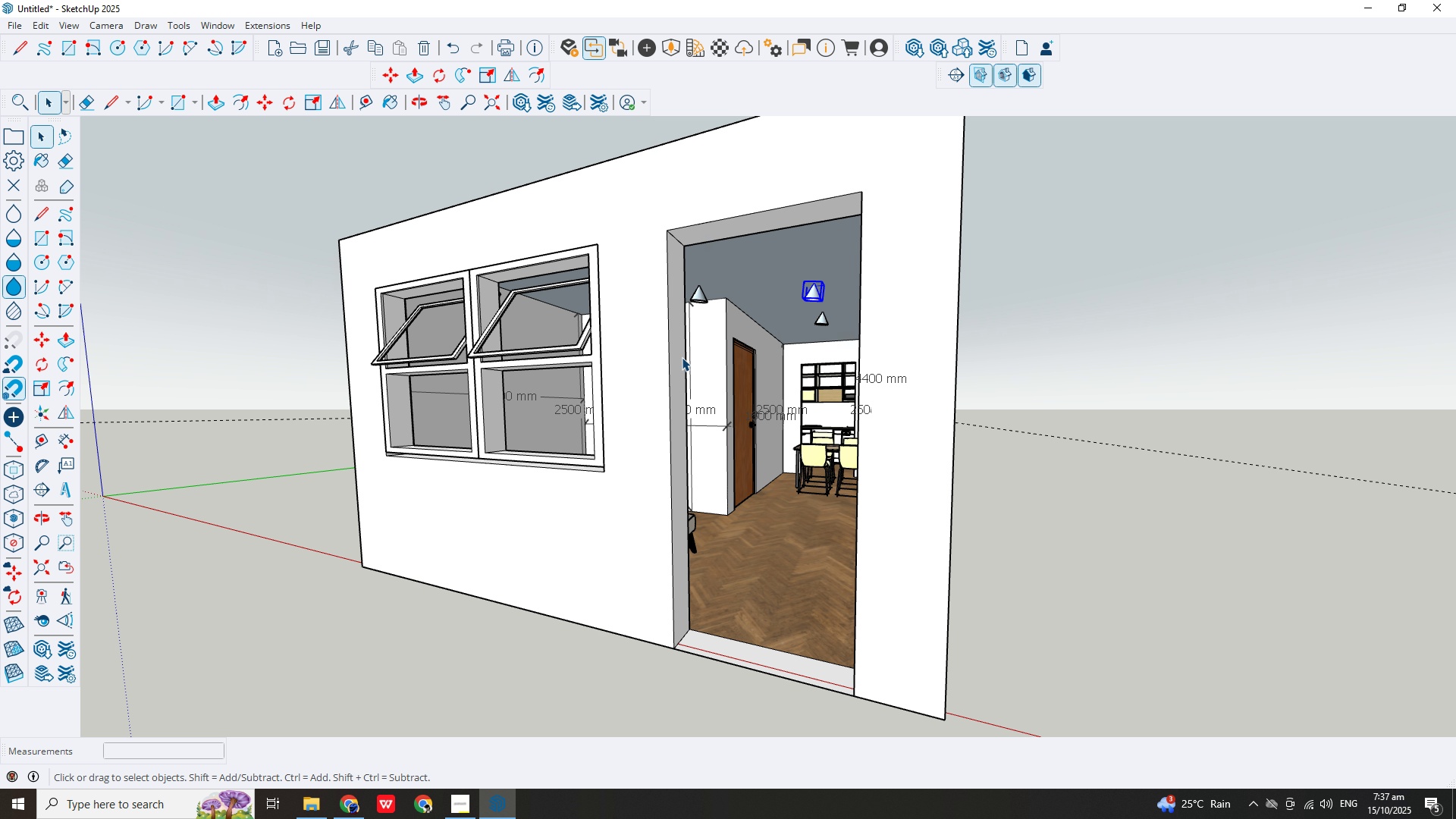 
scroll: coordinate [682, 357], scroll_direction: up, amount: 2.0
 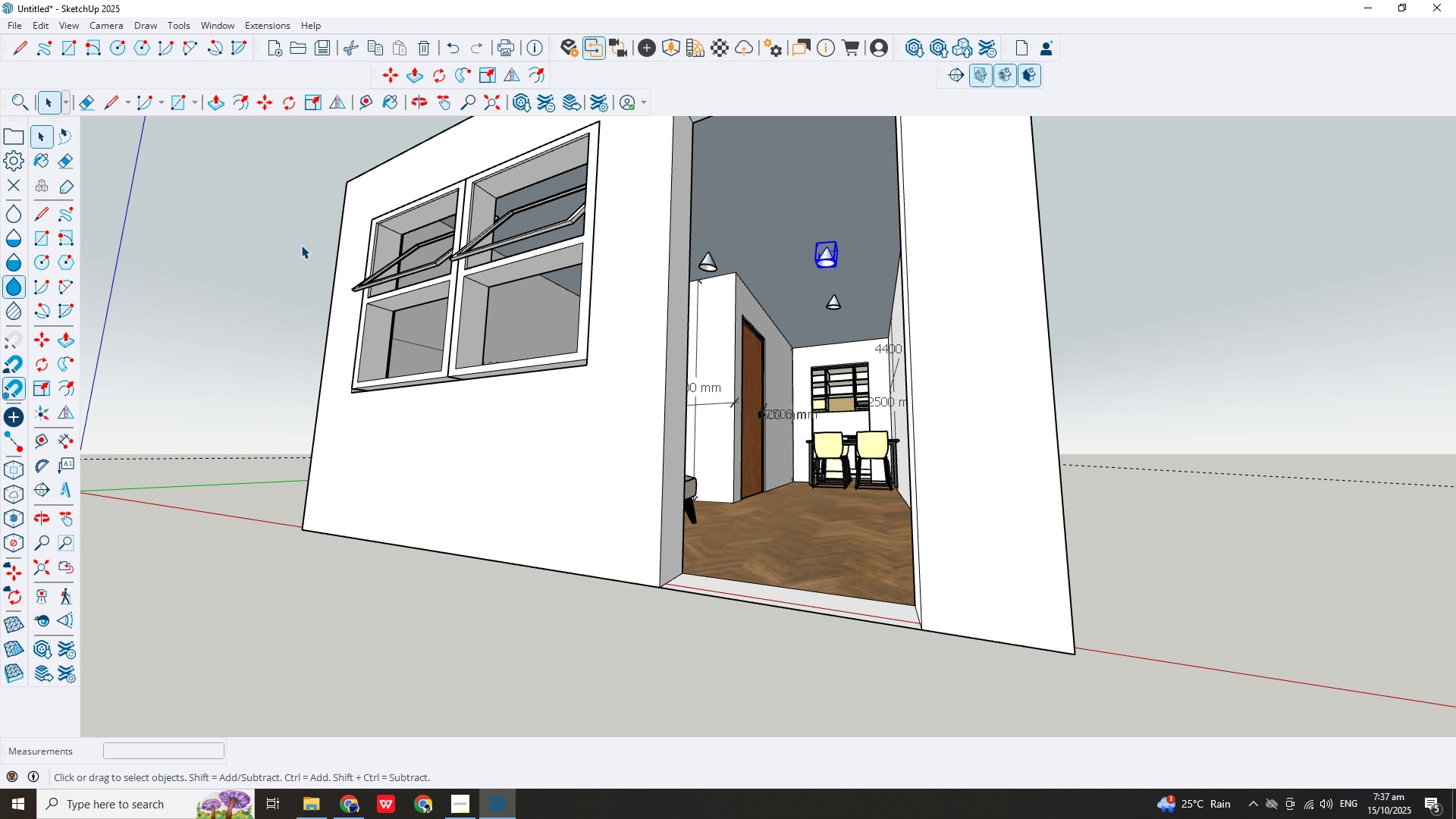 
left_click([1134, 352])
 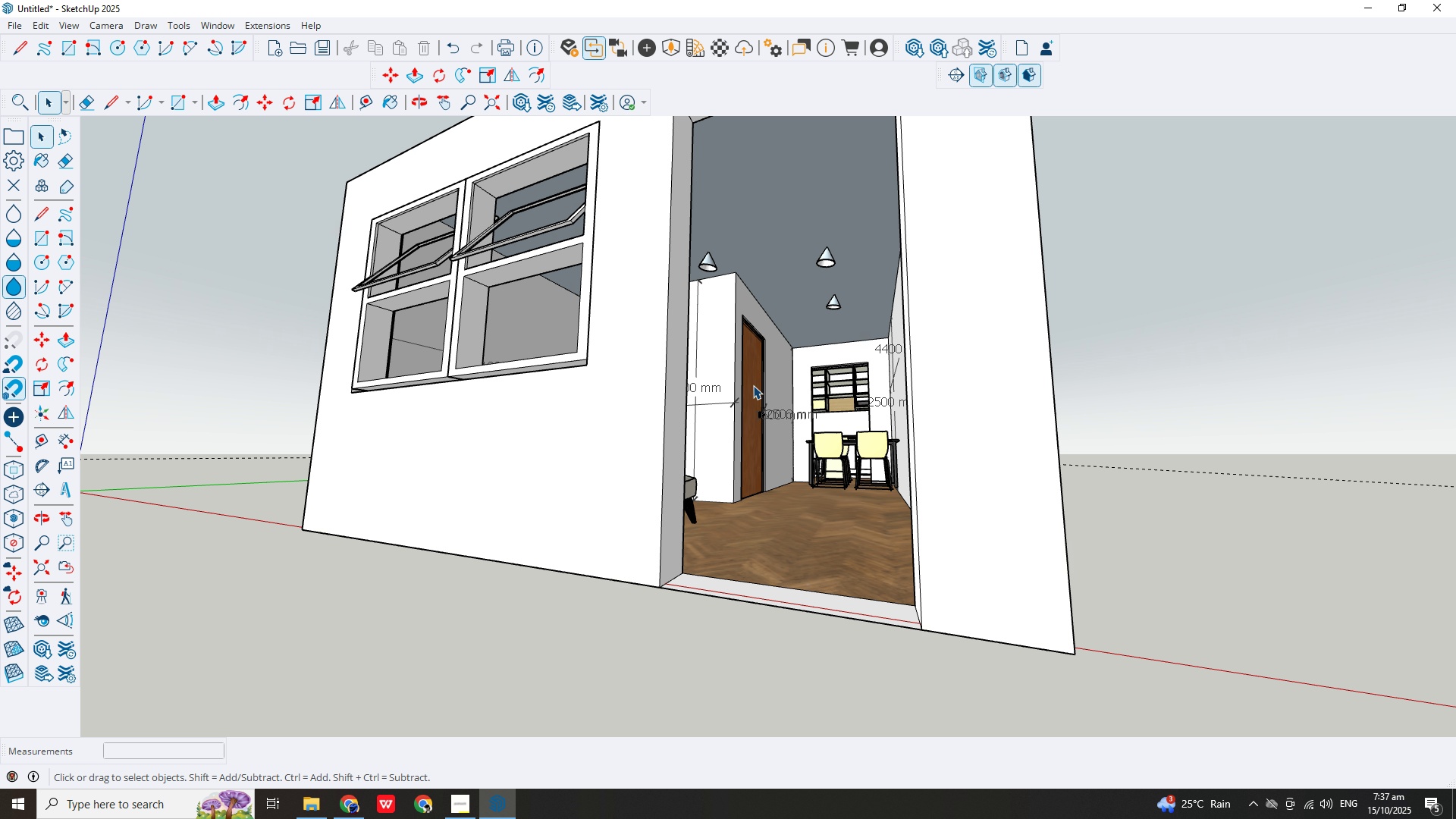 
scroll: coordinate [863, 387], scroll_direction: up, amount: 7.0
 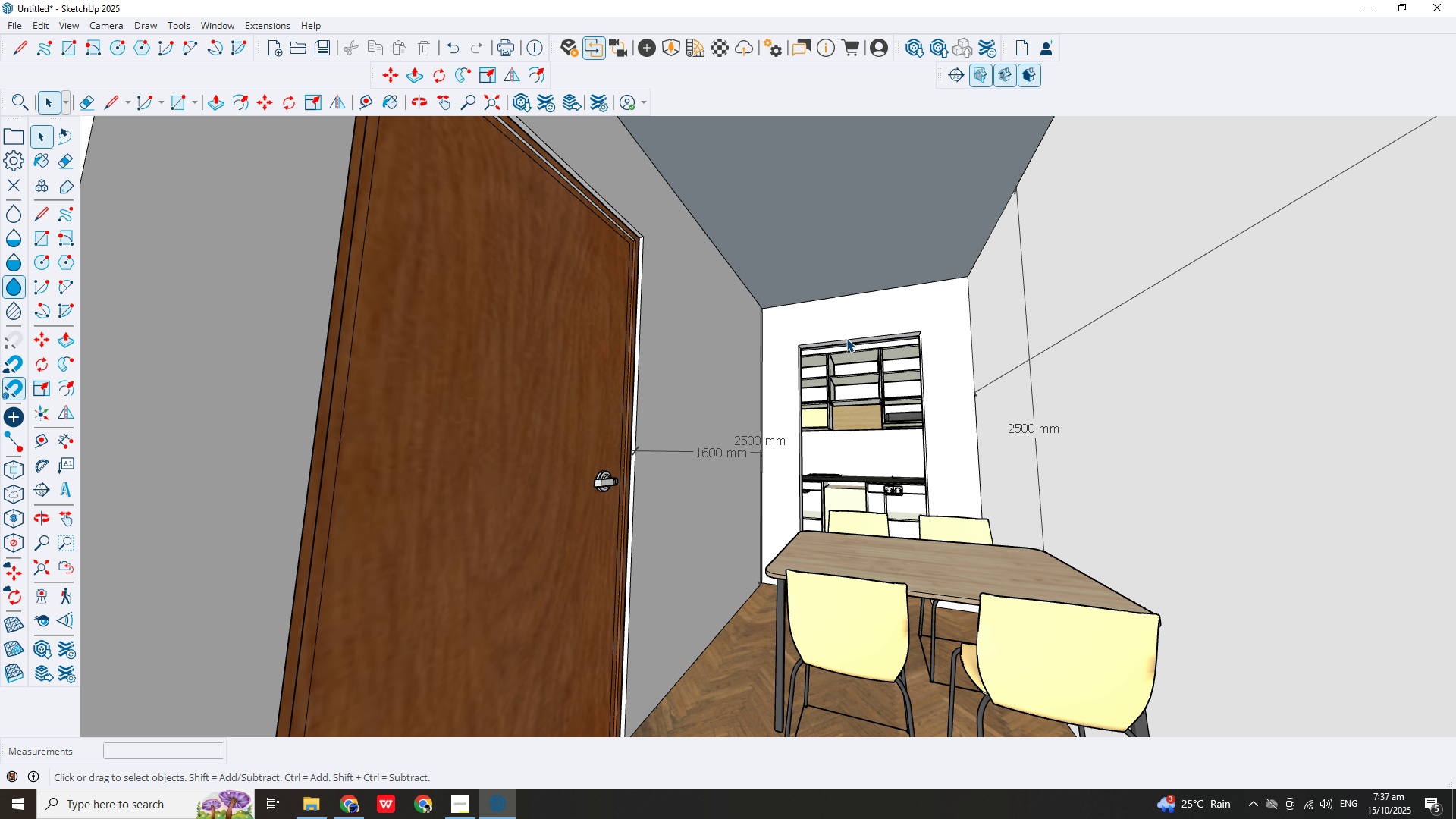 
scroll: coordinate [844, 339], scroll_direction: down, amount: 2.0
 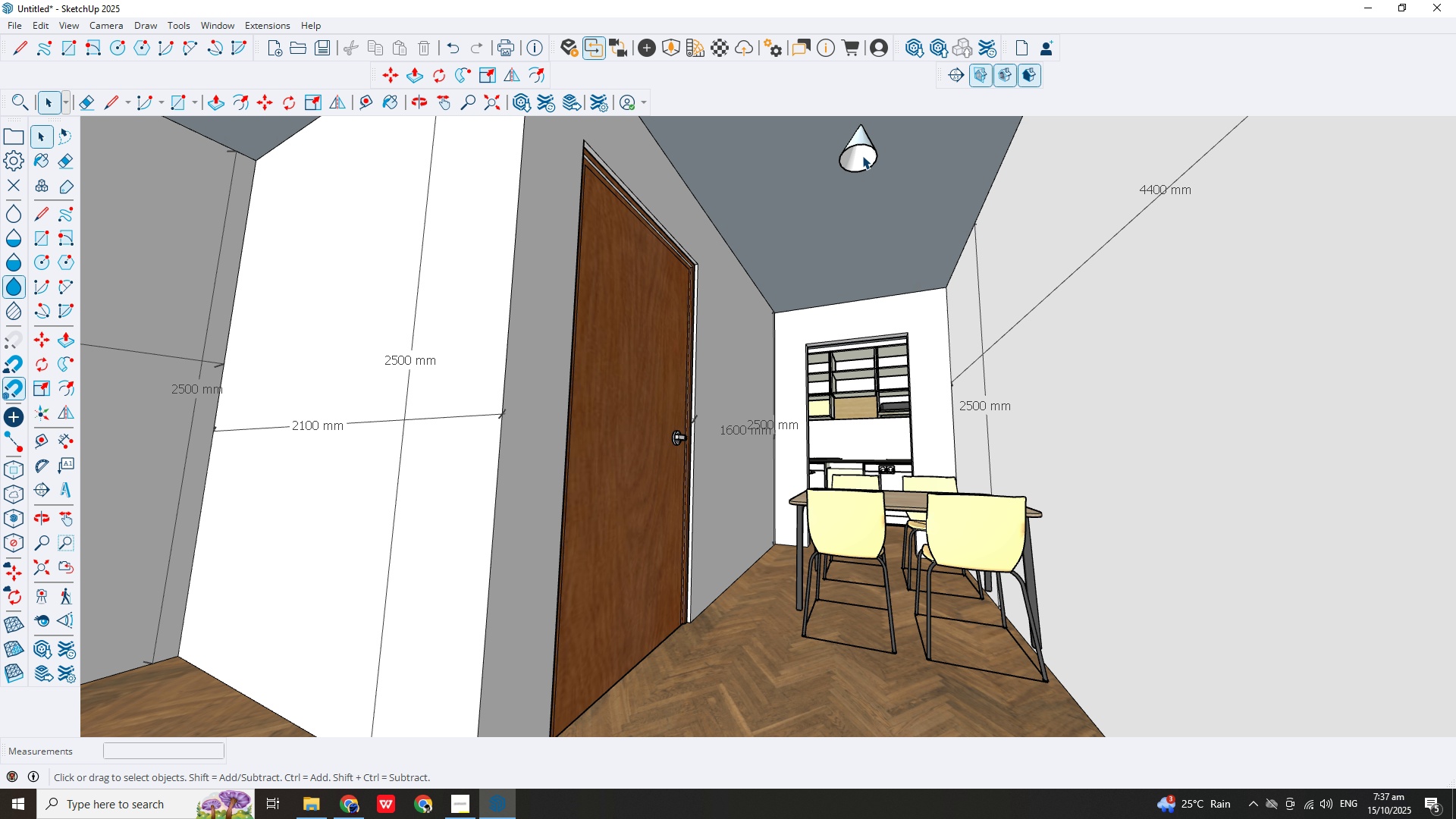 
left_click([862, 155])
 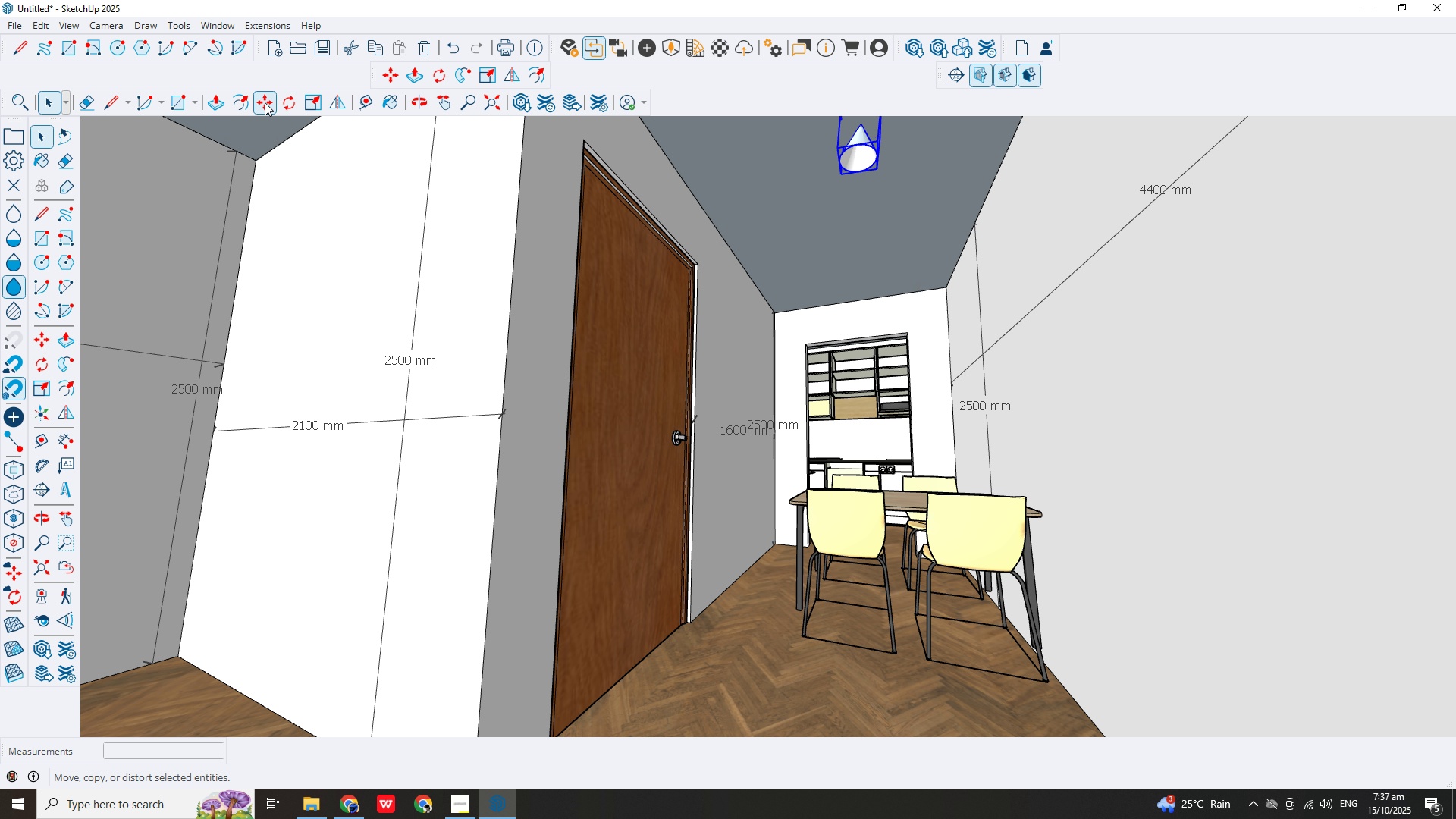 
left_click([265, 102])
 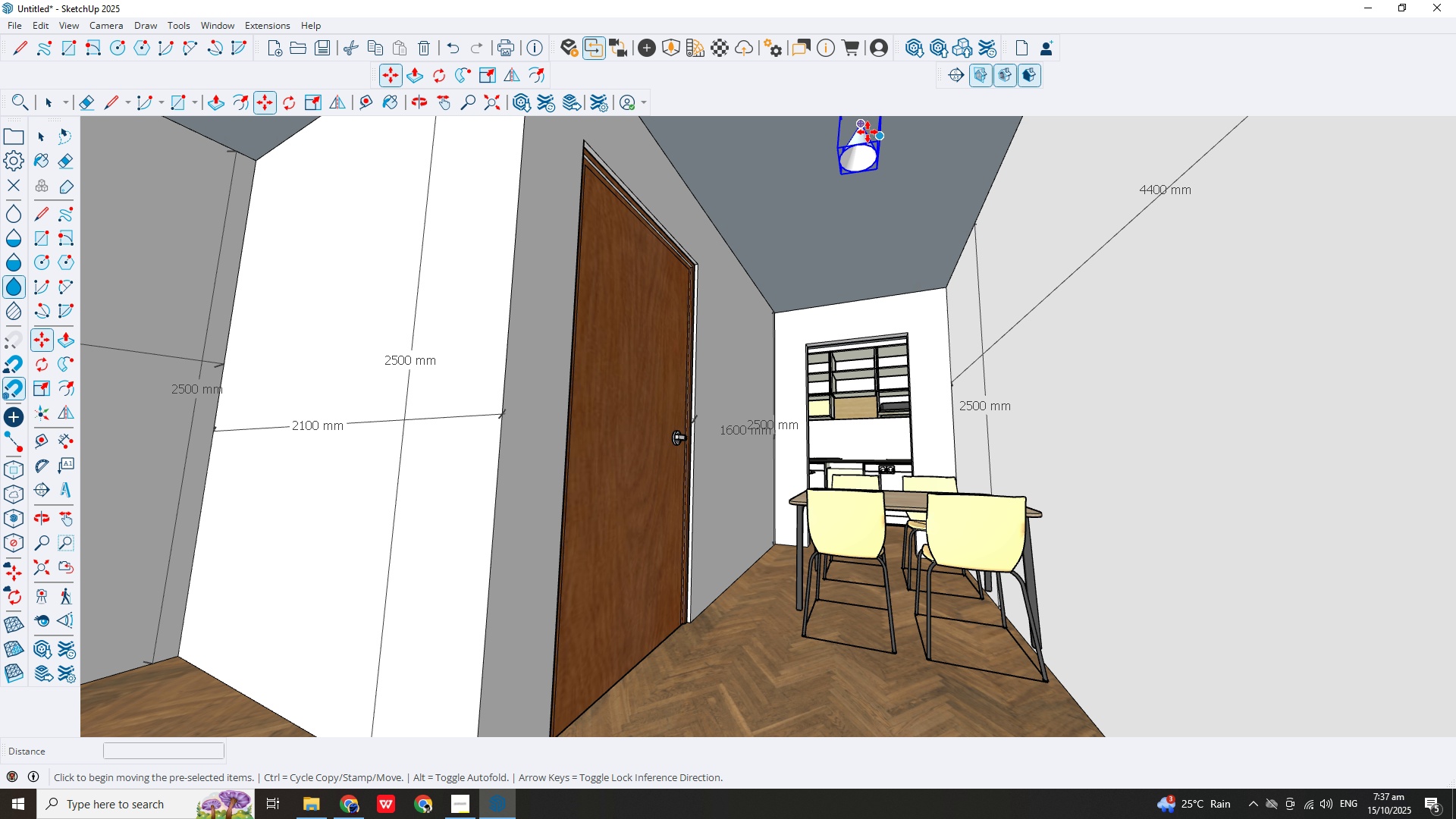 
hold_key(key=ControlLeft, duration=0.37)
 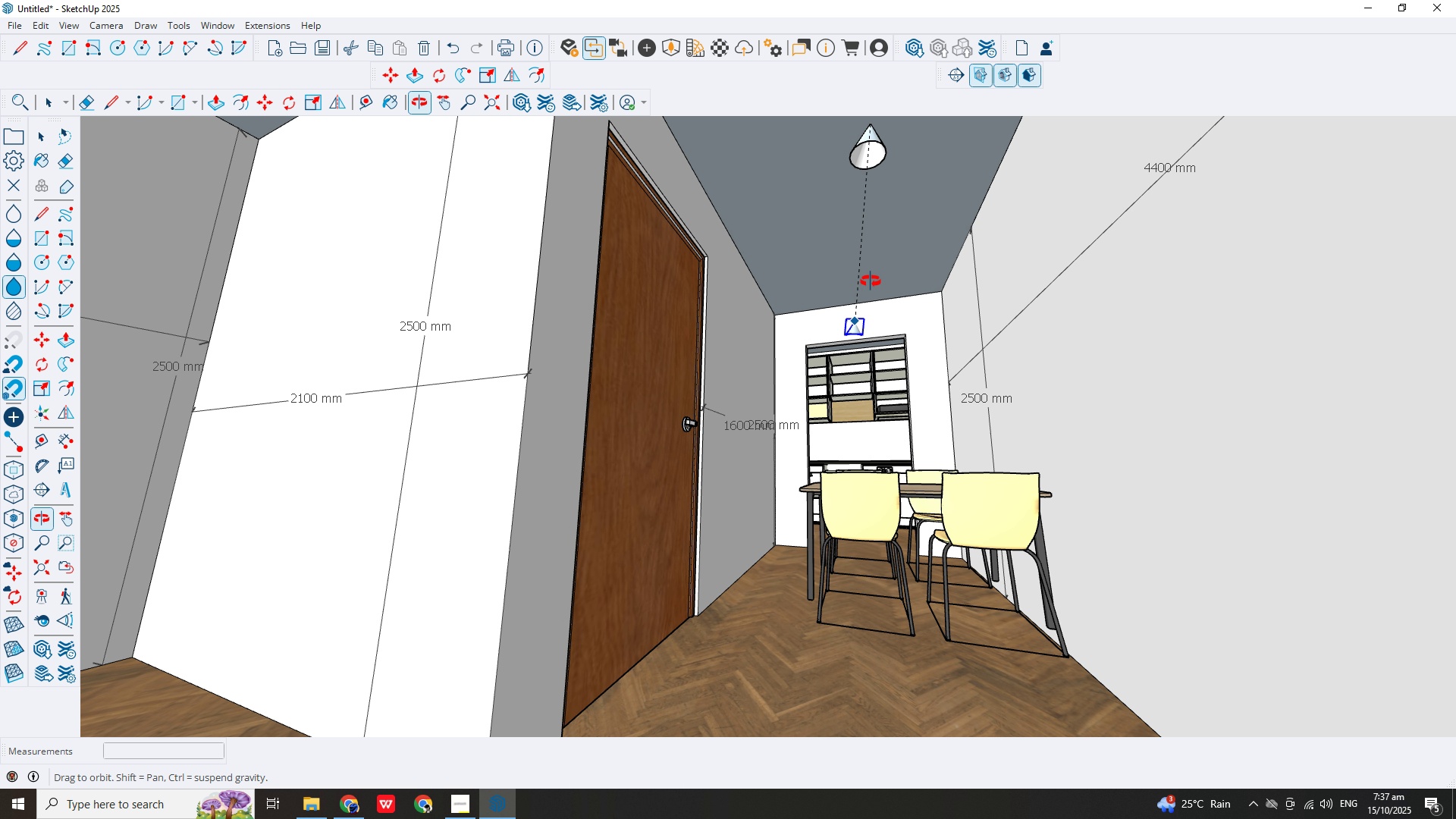 
scroll: coordinate [857, 347], scroll_direction: up, amount: 9.0
 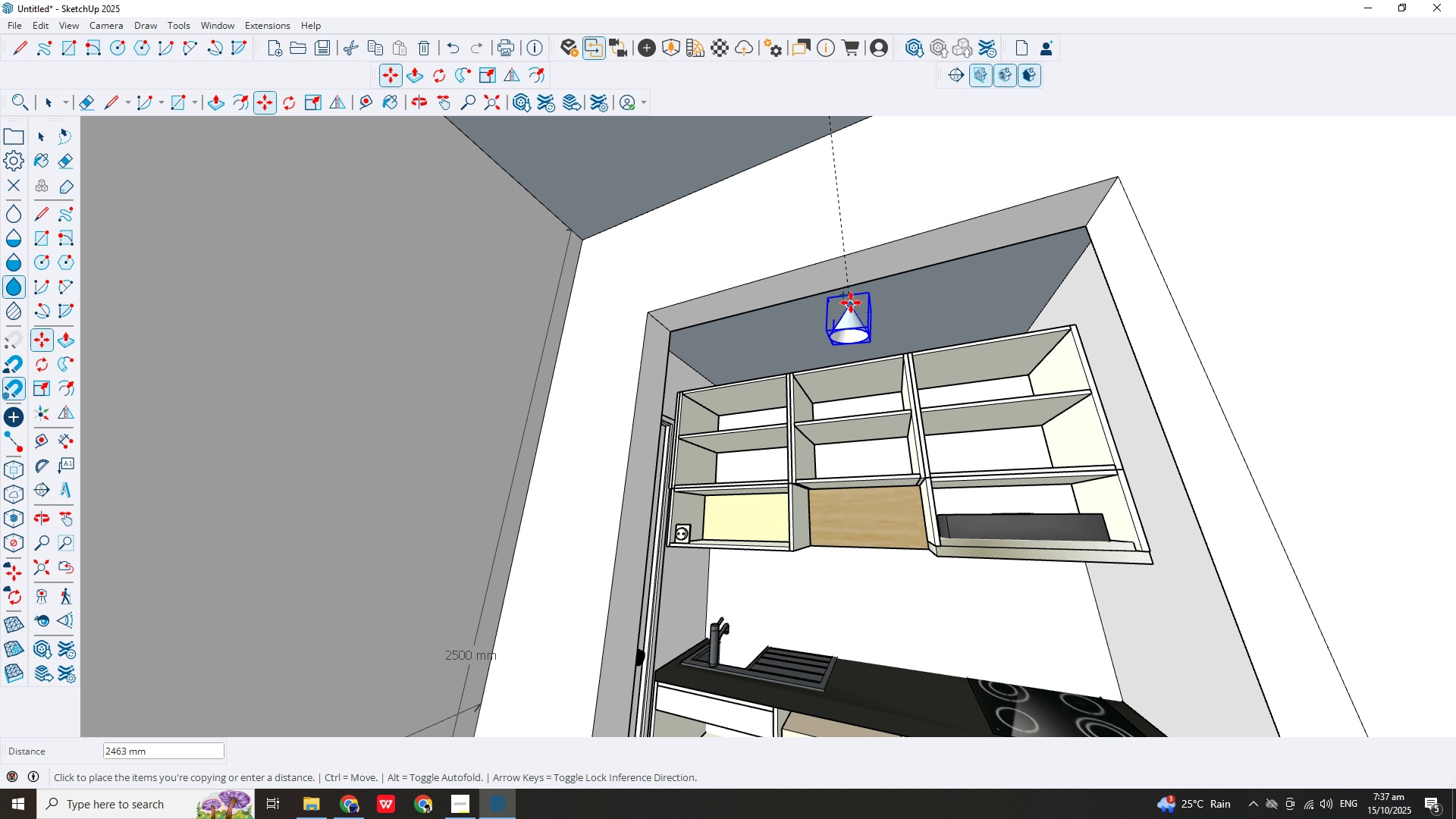 
left_click([851, 303])
 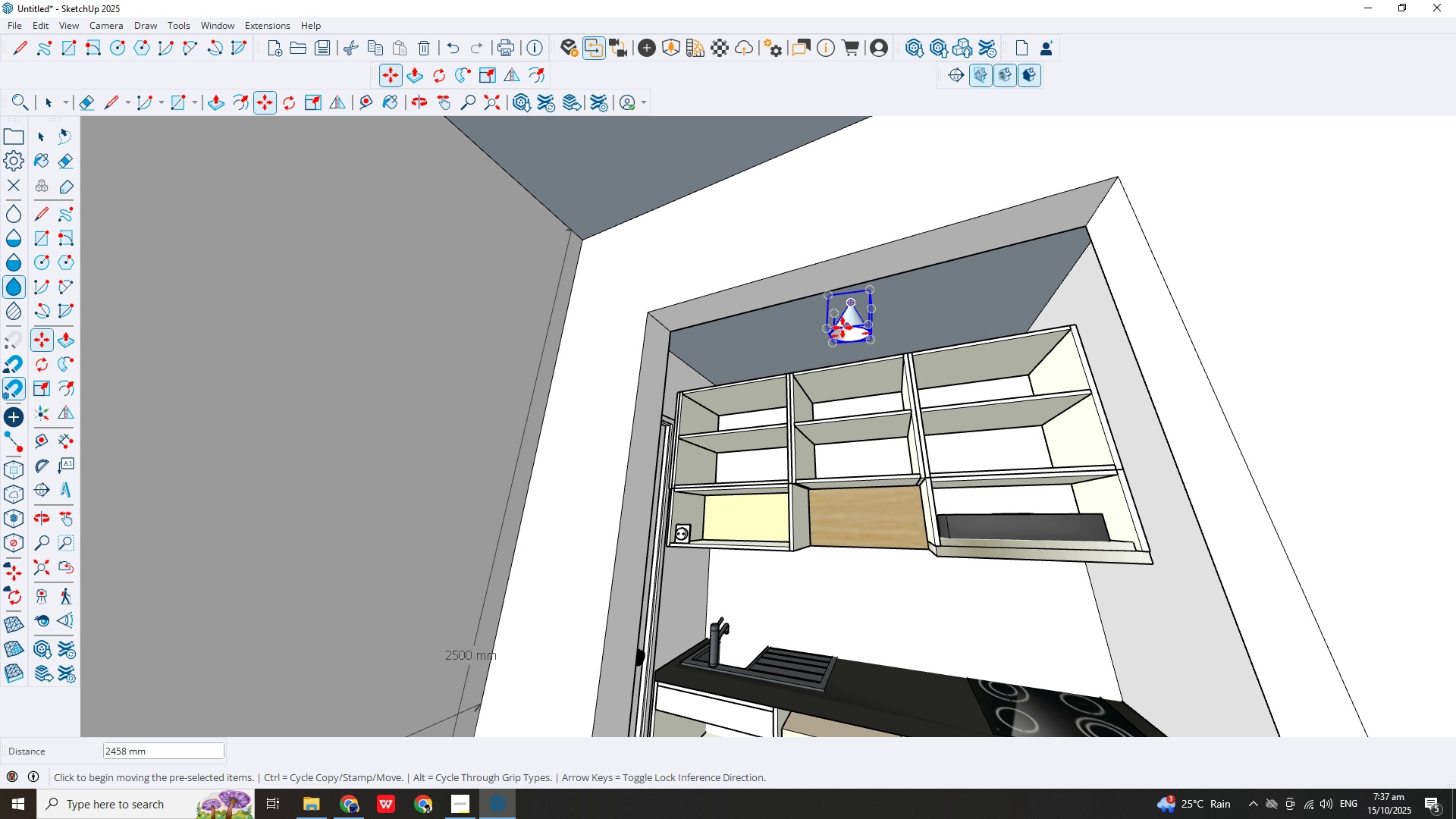 
scroll: coordinate [843, 328], scroll_direction: up, amount: 2.0
 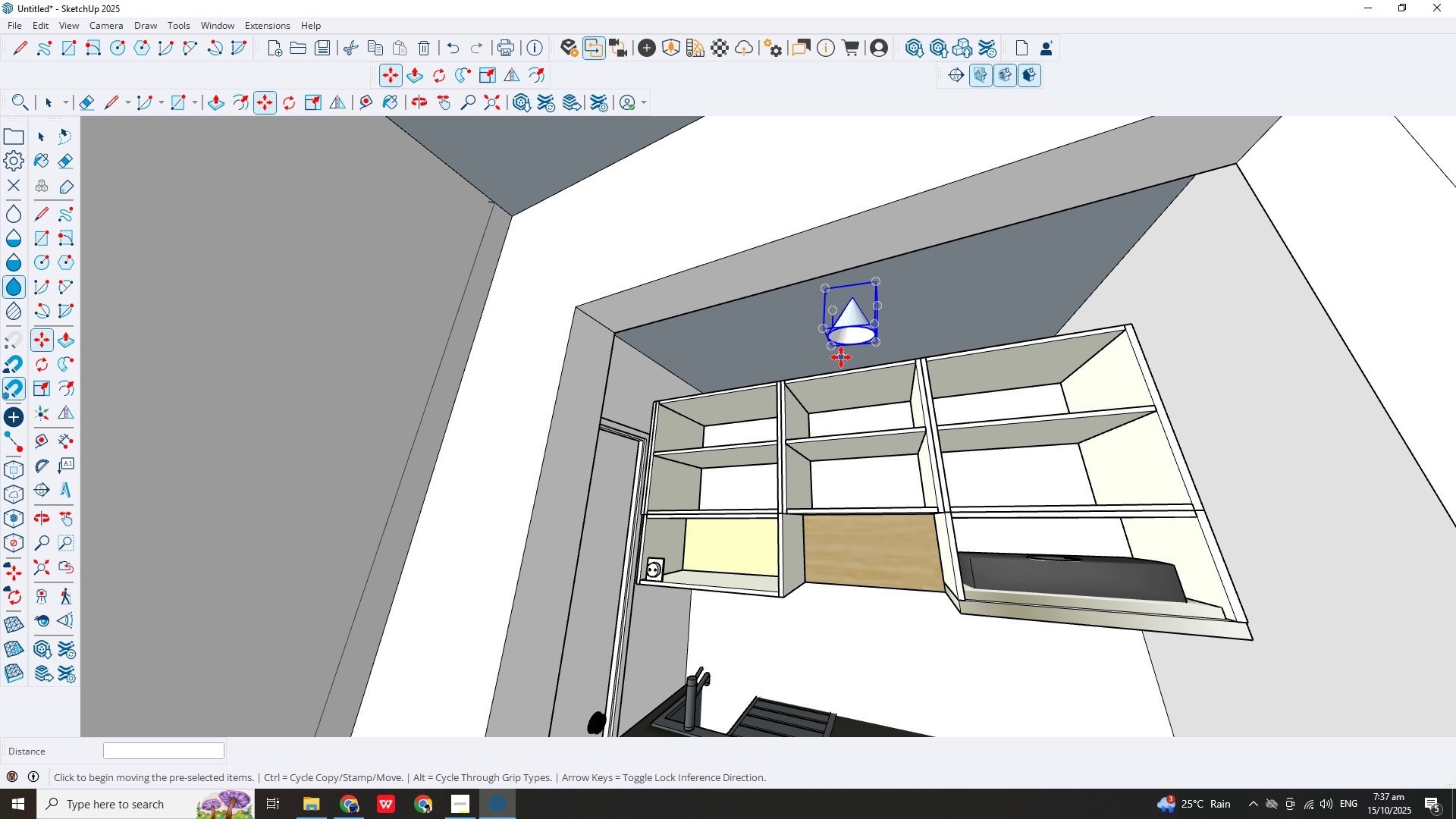 
scroll: coordinate [841, 358], scroll_direction: down, amount: 4.0
 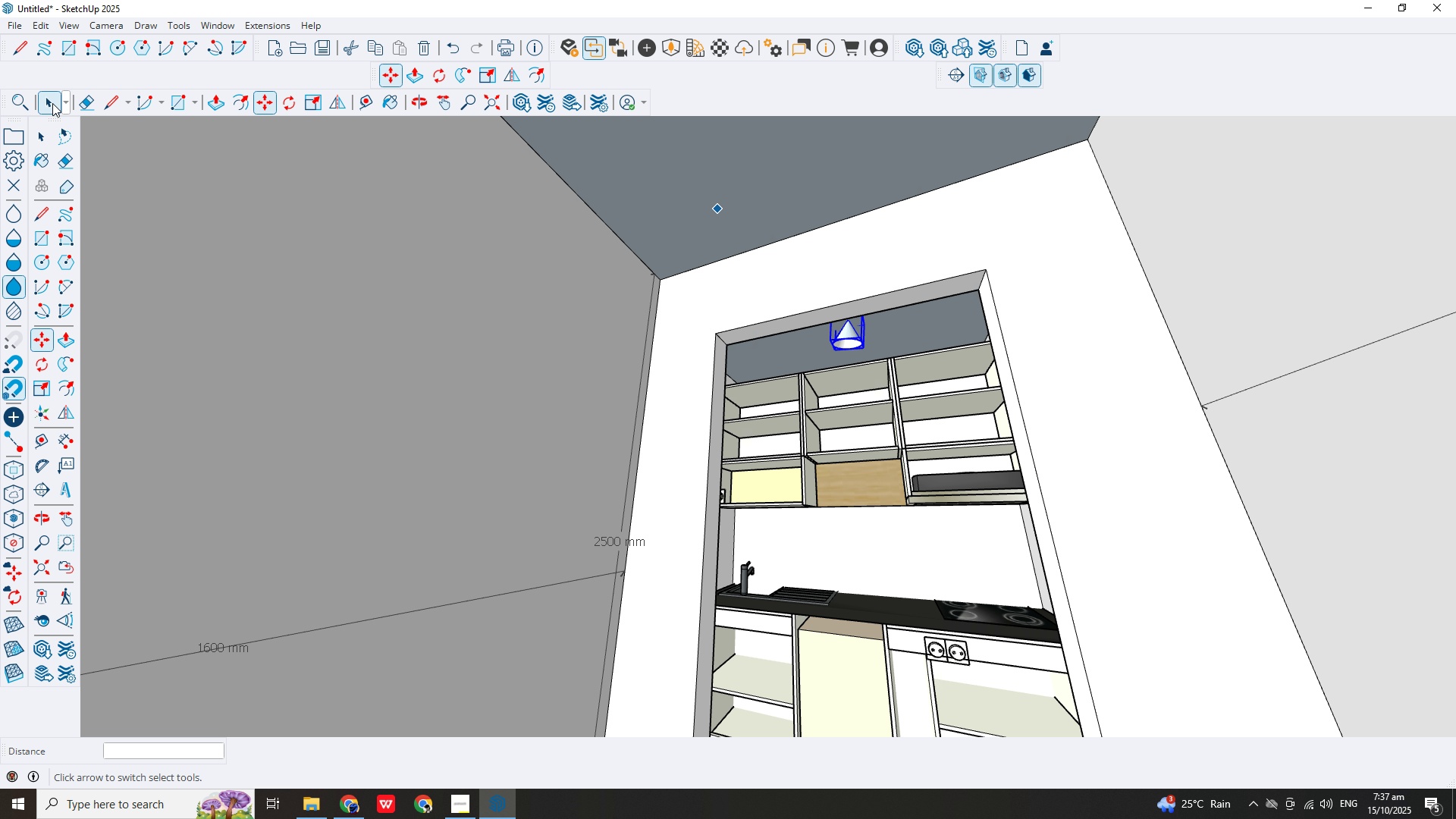 
left_click([52, 103])
 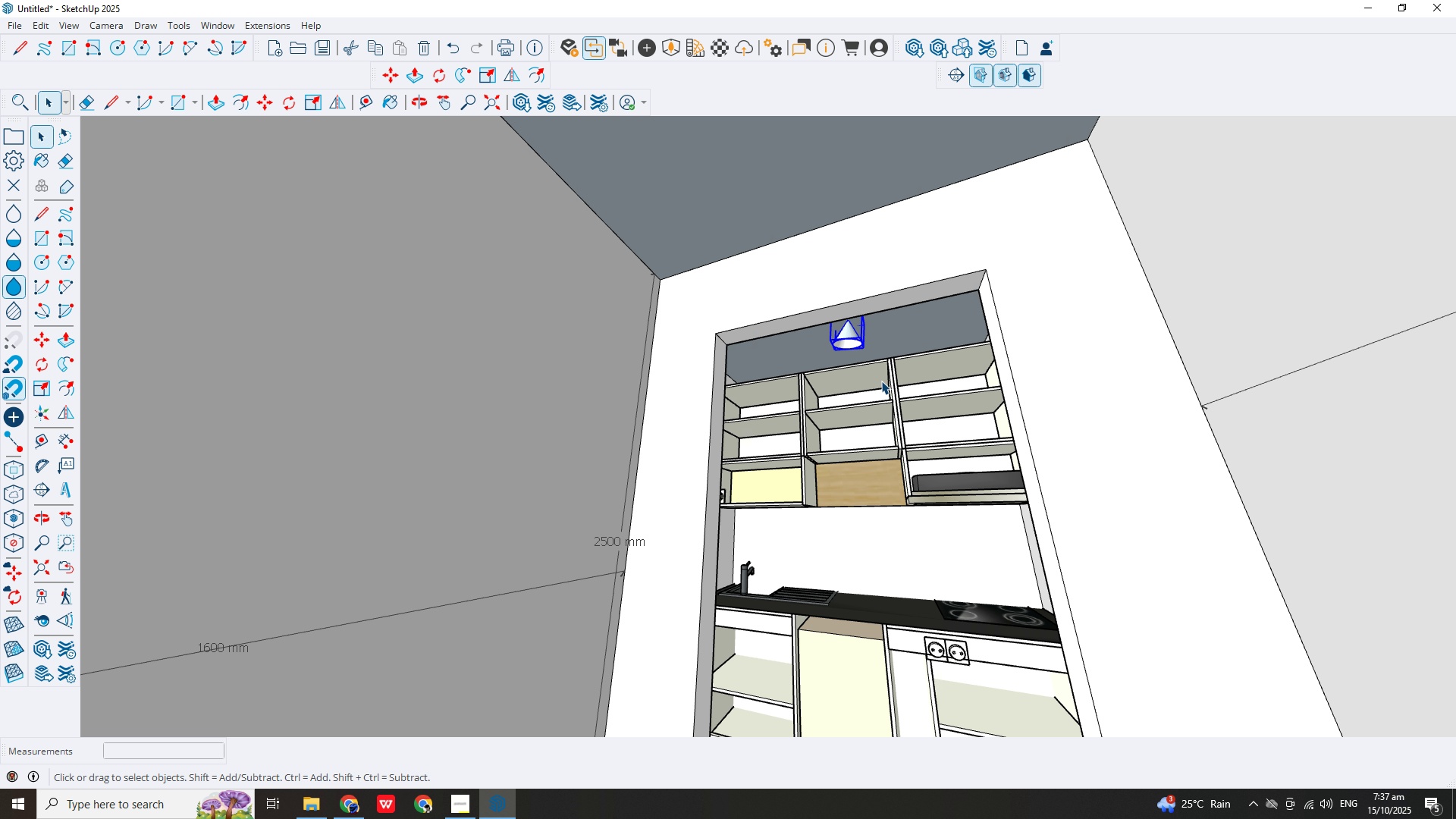 
scroll: coordinate [868, 375], scroll_direction: down, amount: 20.0
 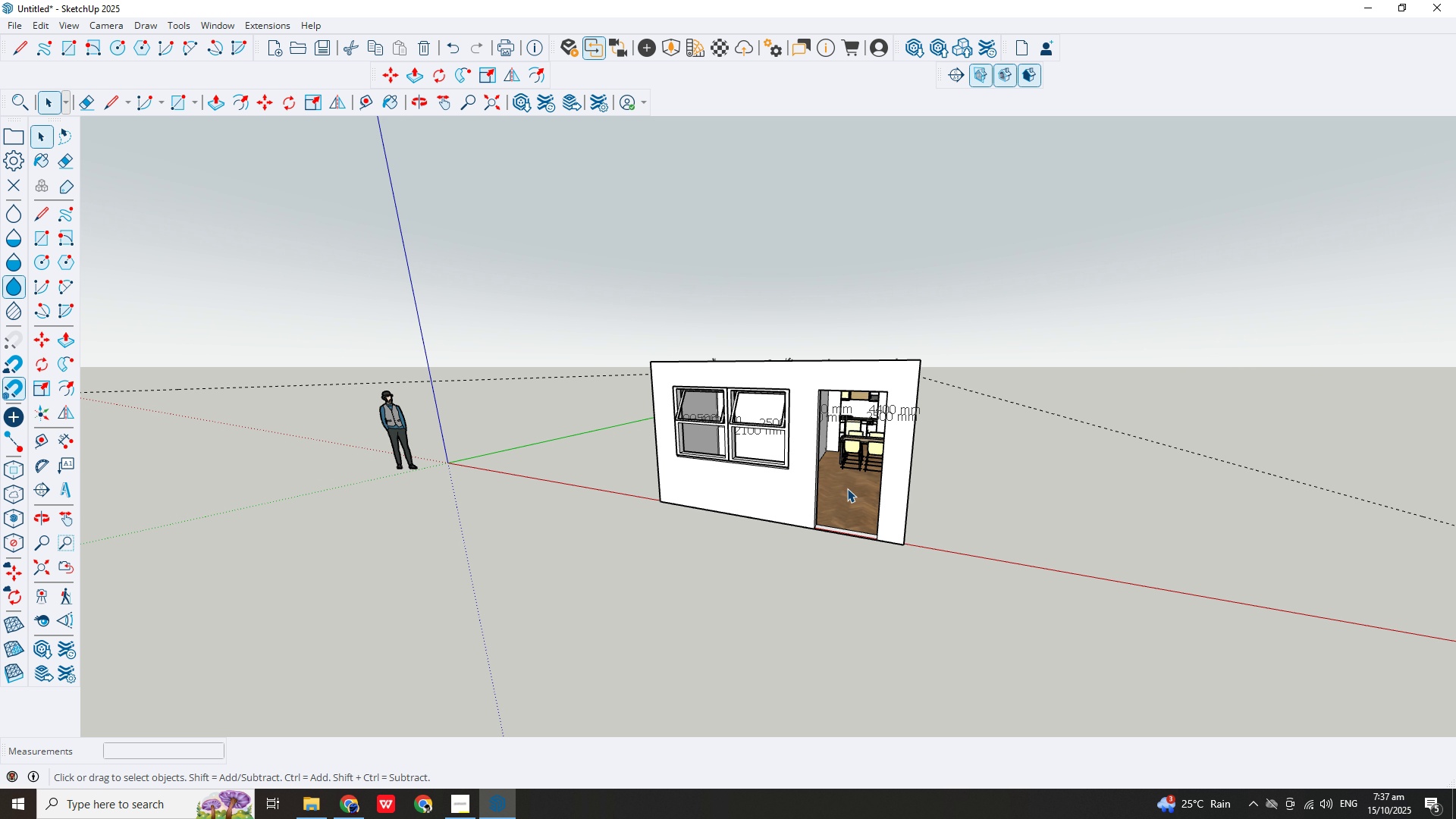 
scroll: coordinate [827, 446], scroll_direction: up, amount: 10.0
 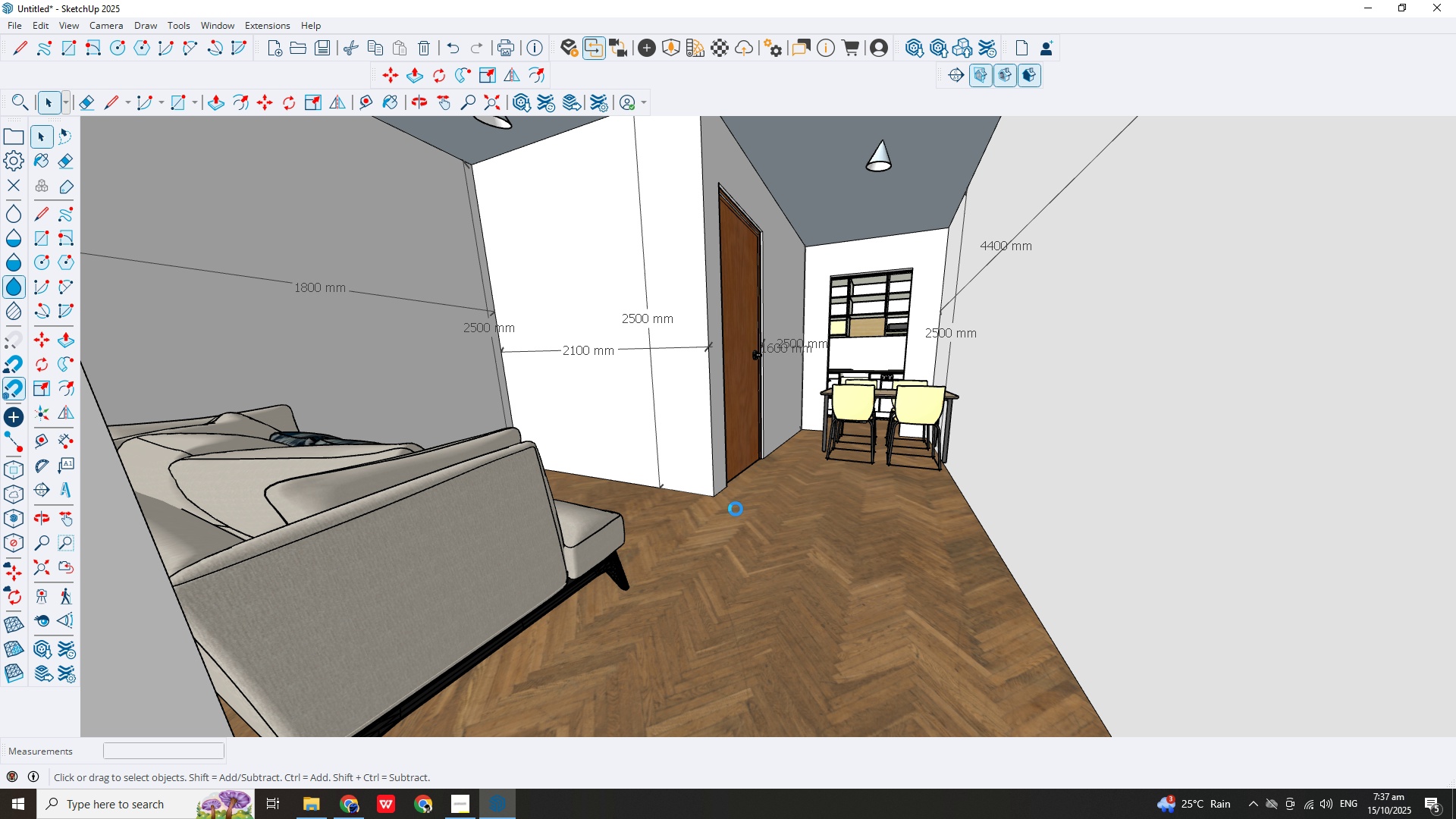 
scroll: coordinate [741, 500], scroll_direction: down, amount: 1.0
 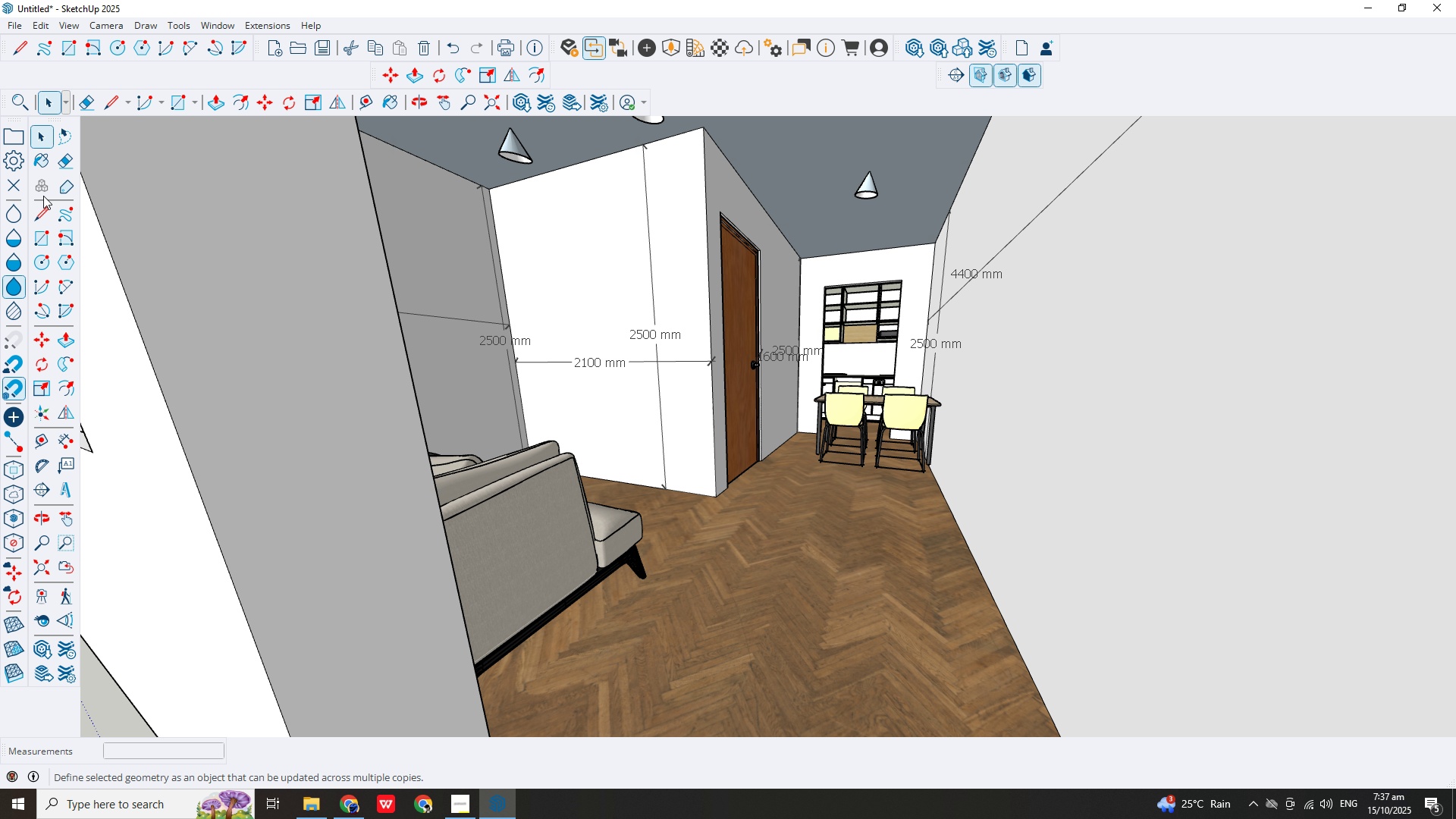 
wait(5.29)
 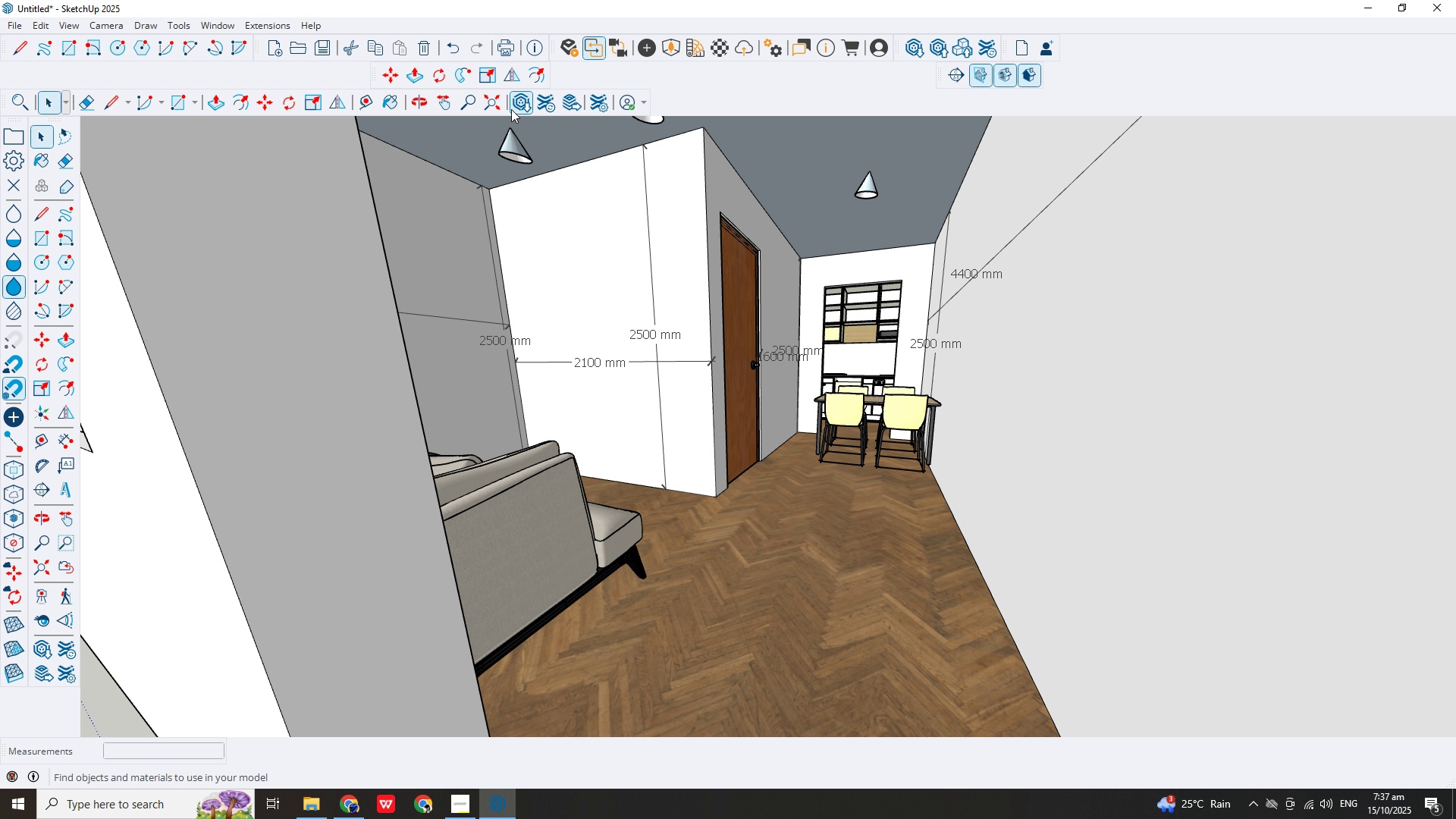 
scroll: coordinate [525, 296], scroll_direction: up, amount: 3.0
 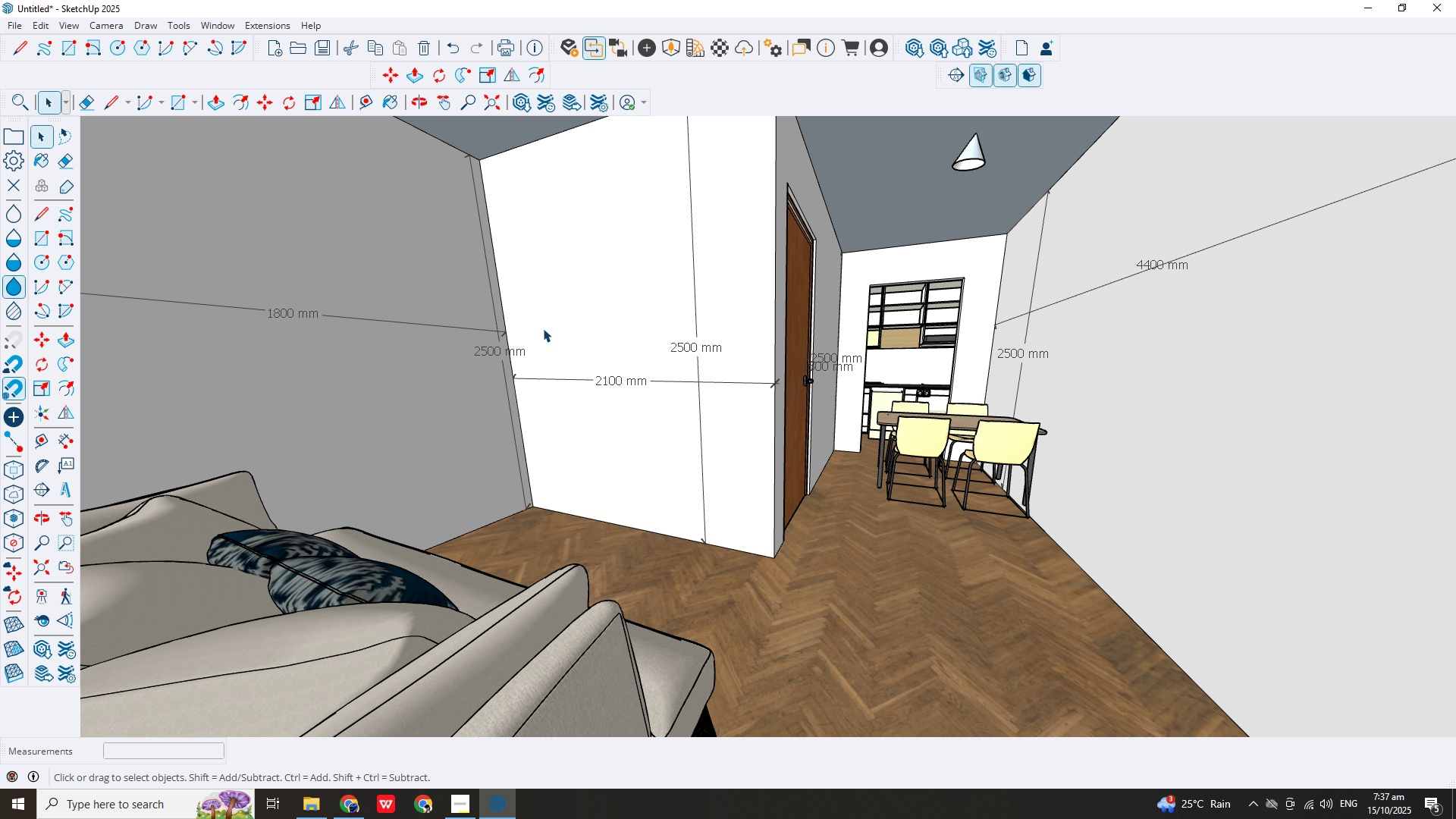 
scroll: coordinate [552, 339], scroll_direction: down, amount: 5.0
 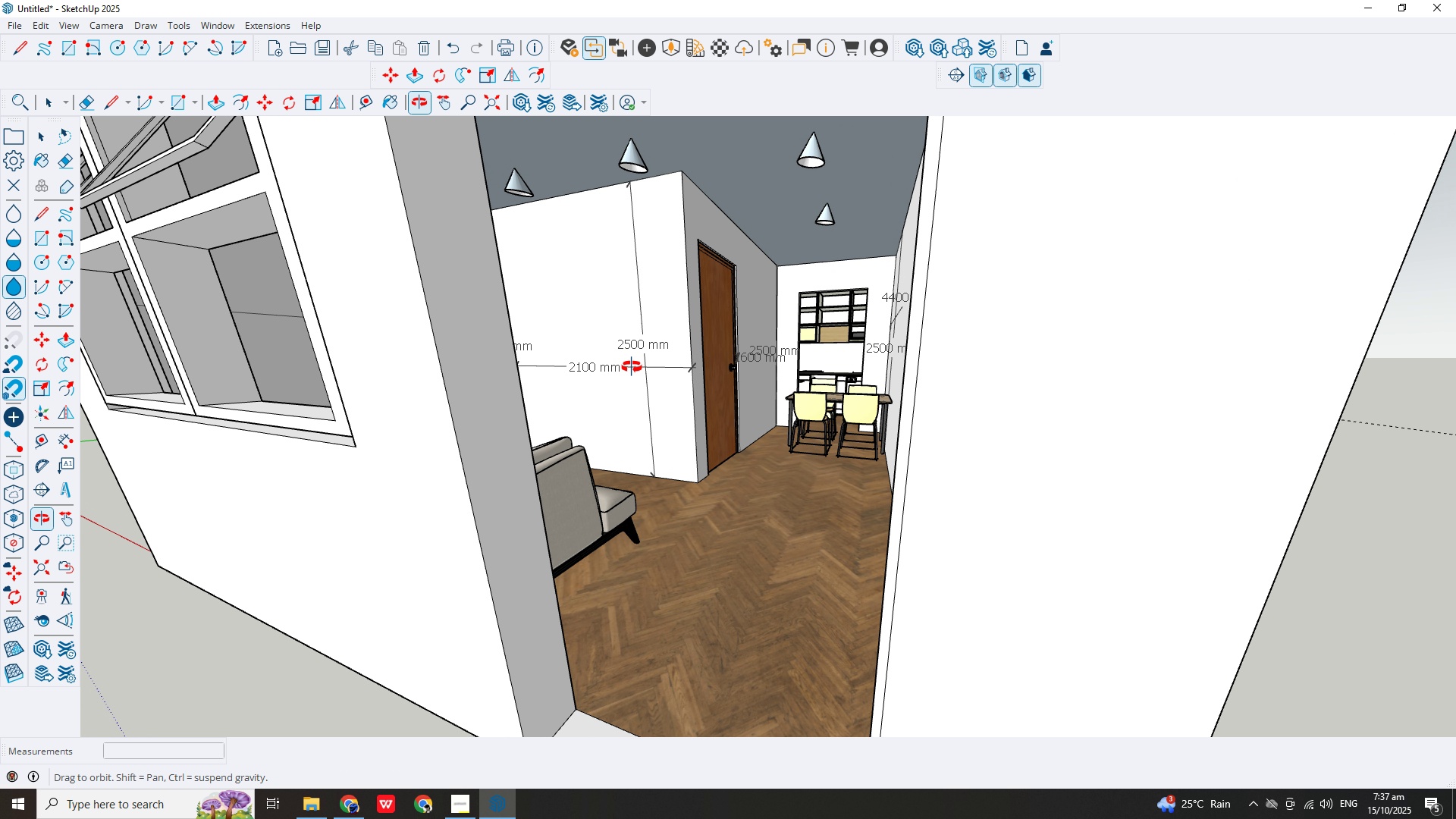 
scroll: coordinate [657, 372], scroll_direction: up, amount: 16.0
 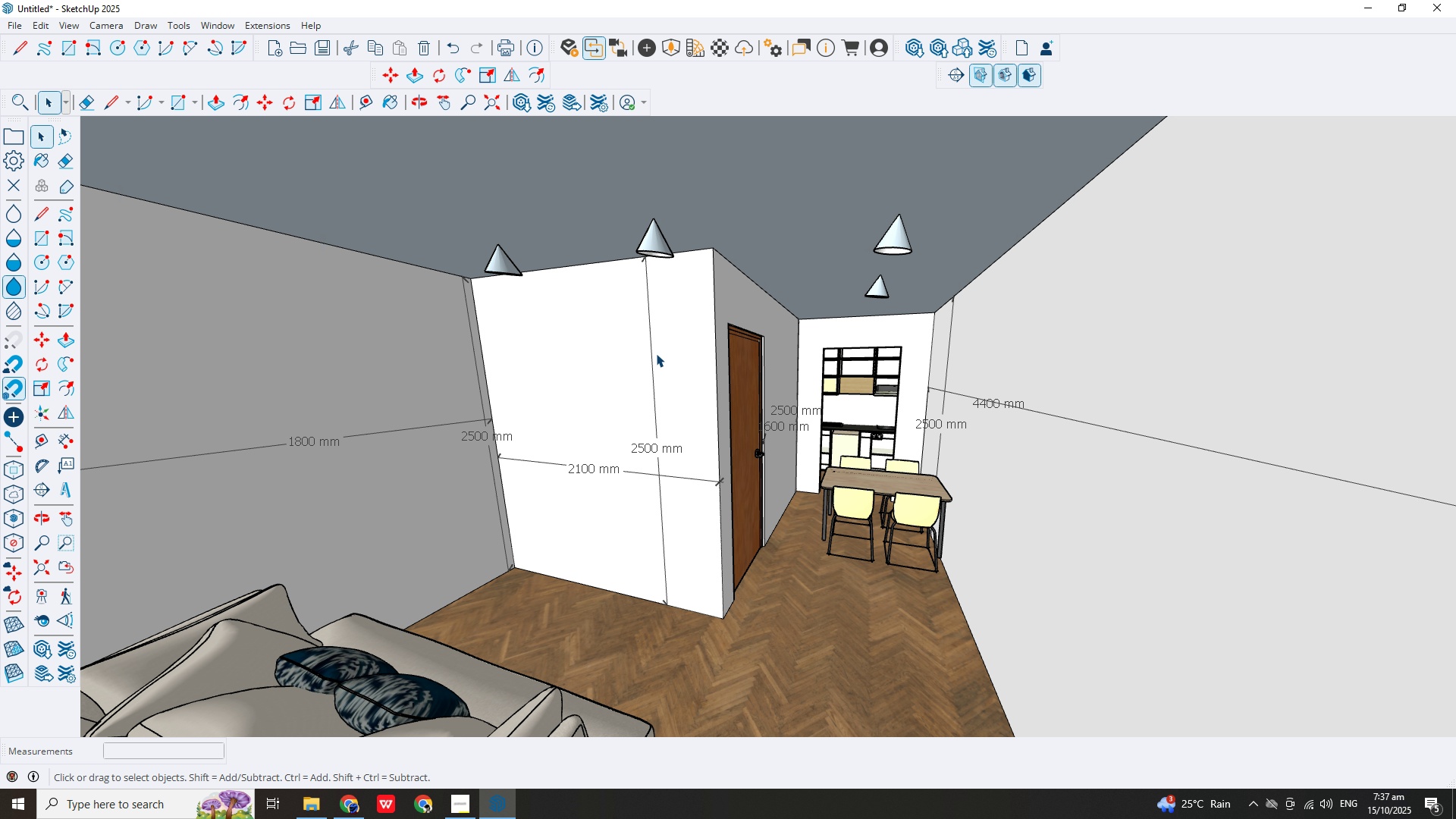 
scroll: coordinate [656, 357], scroll_direction: down, amount: 1.0
 